 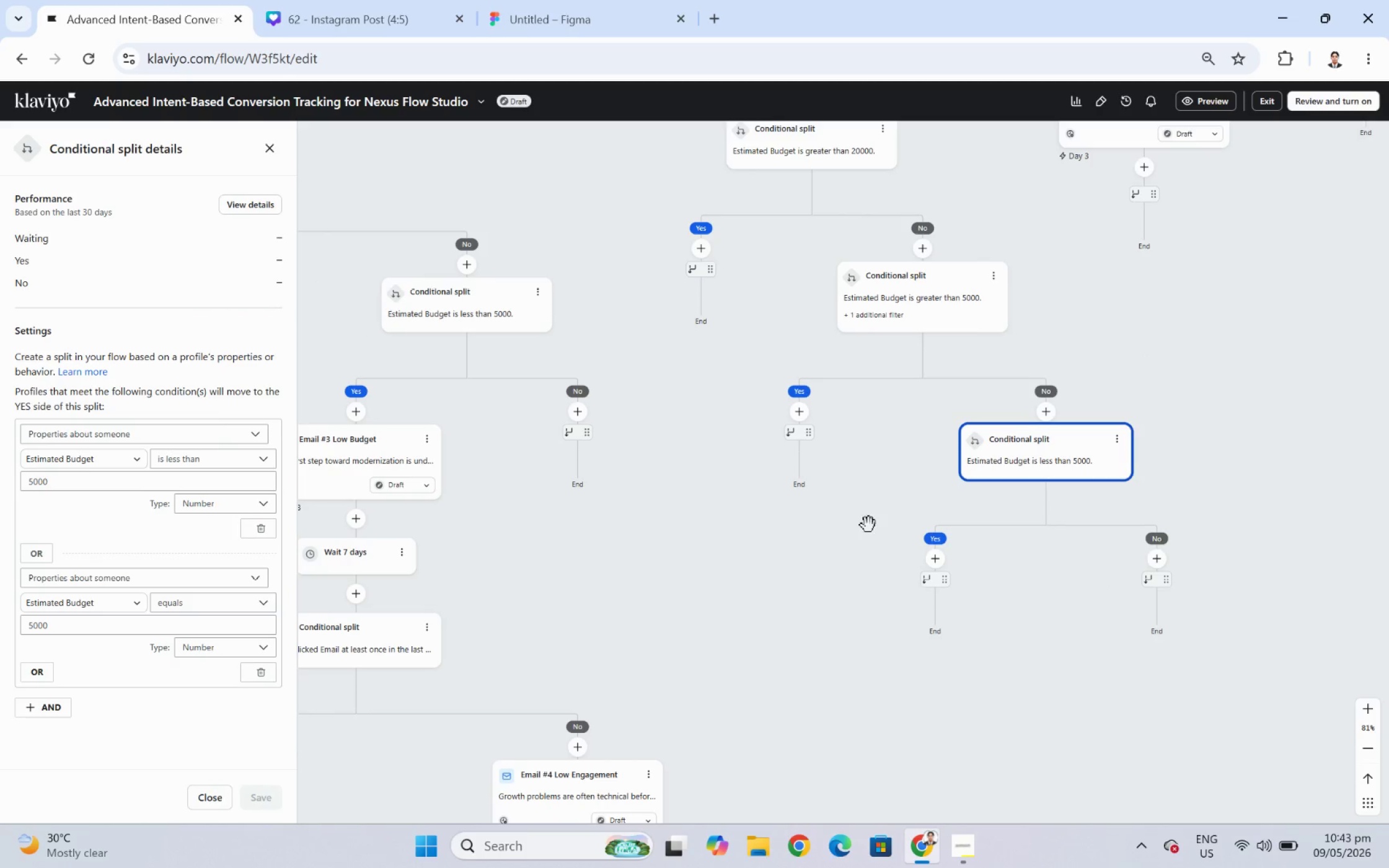 
left_click_drag(start_coordinate=[743, 316], to_coordinate=[580, 401])
 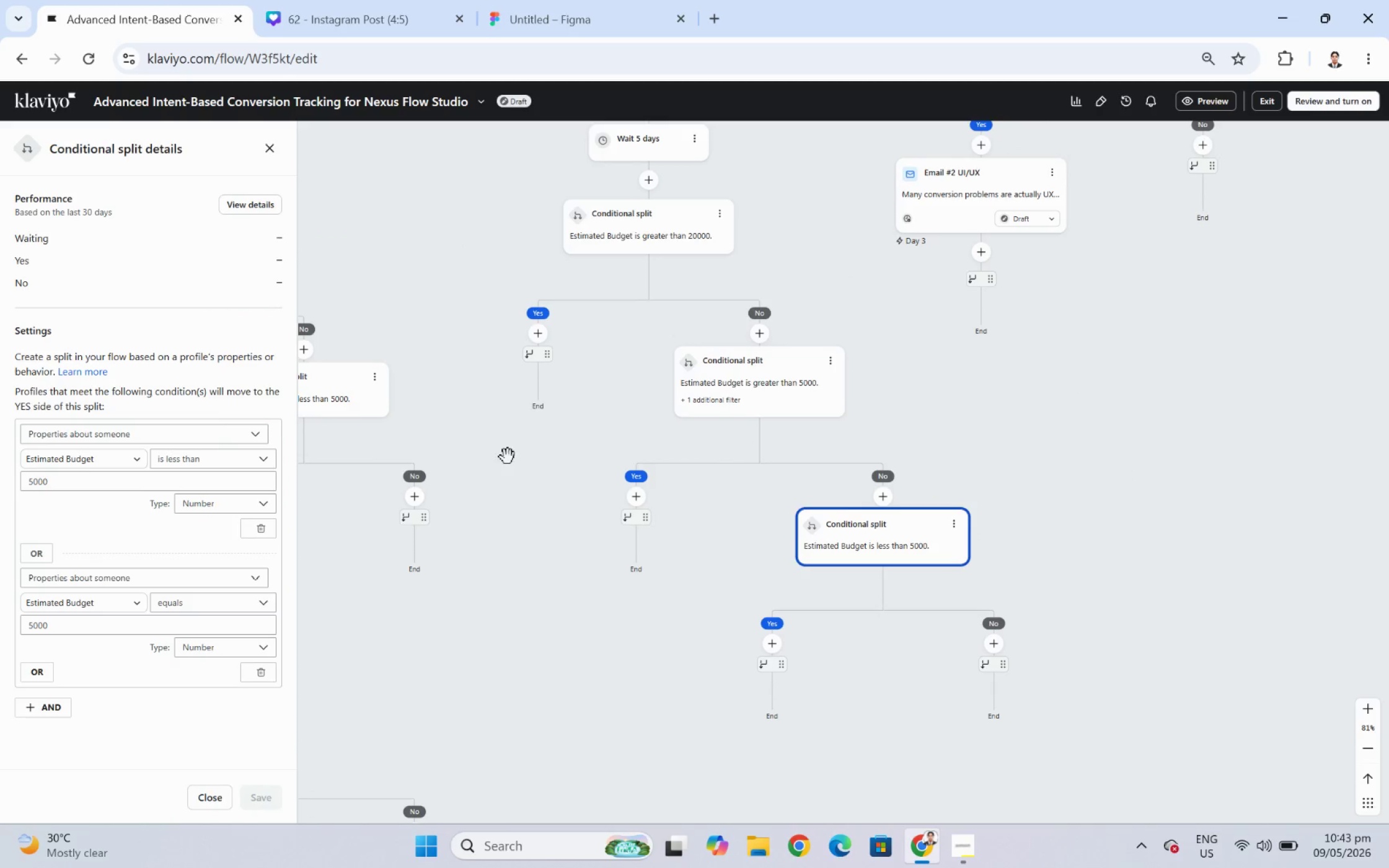 
left_click_drag(start_coordinate=[533, 501], to_coordinate=[940, 440])
 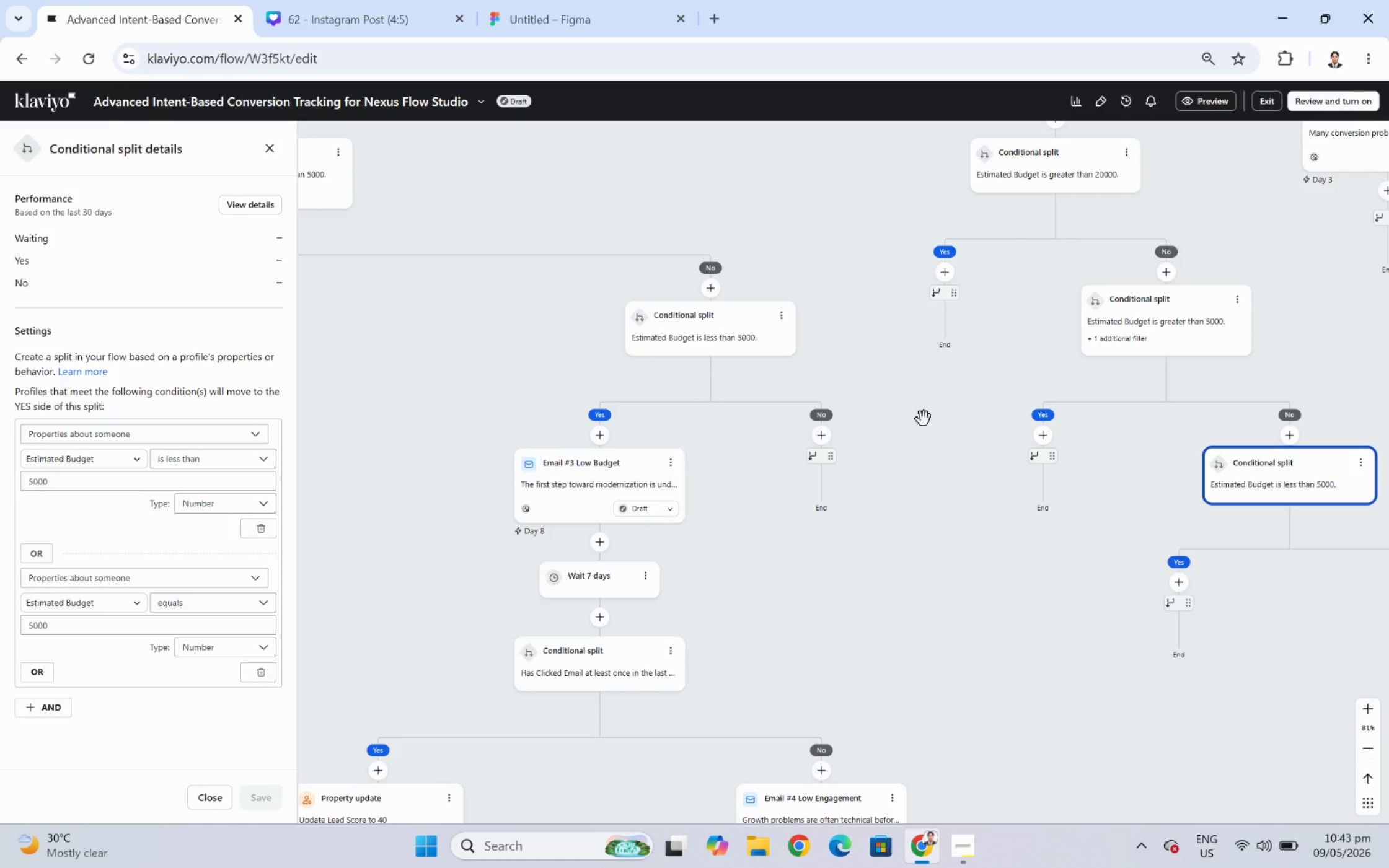 
left_click_drag(start_coordinate=[924, 419], to_coordinate=[1045, 486])
 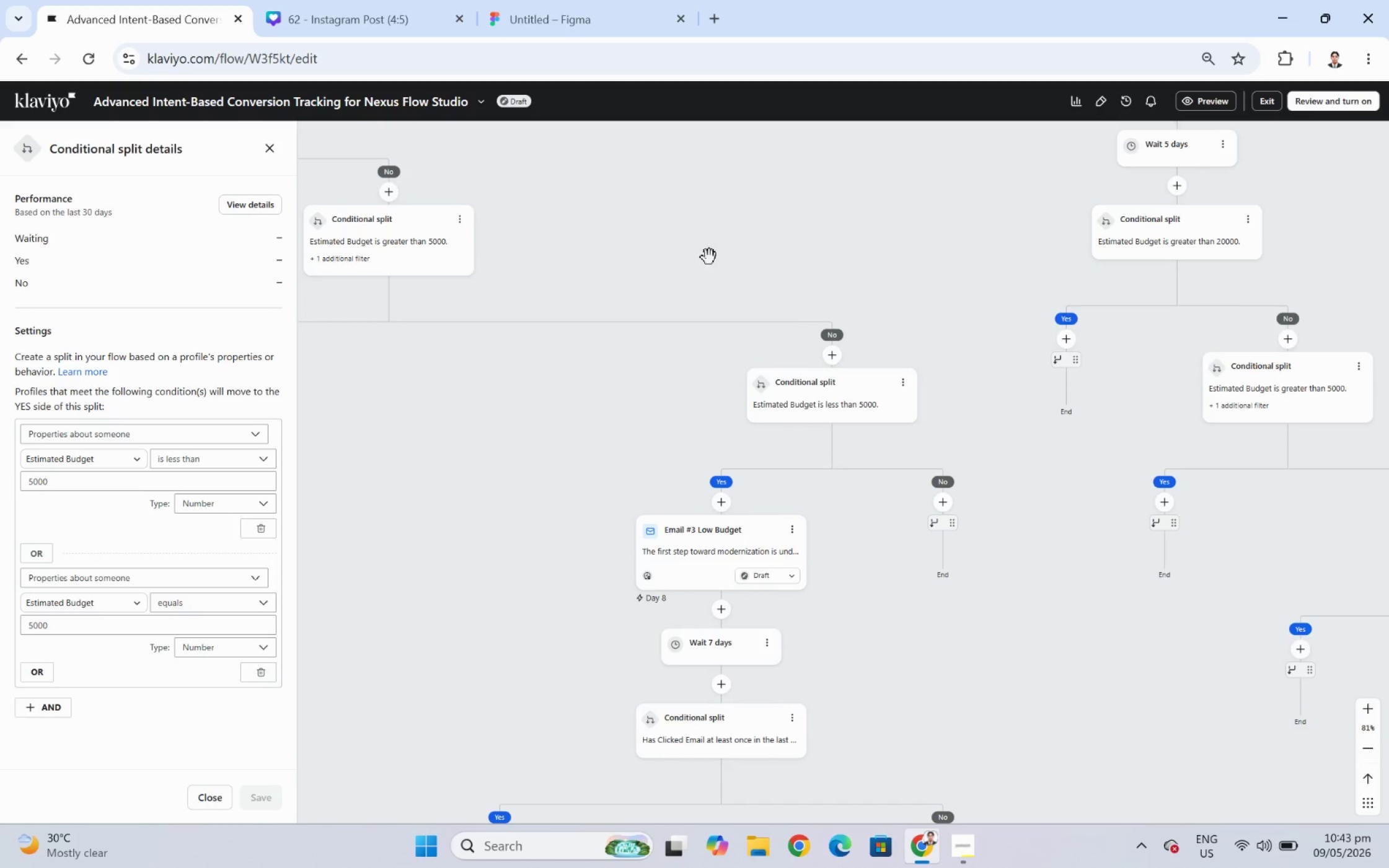 
left_click_drag(start_coordinate=[709, 257], to_coordinate=[1226, 256])
 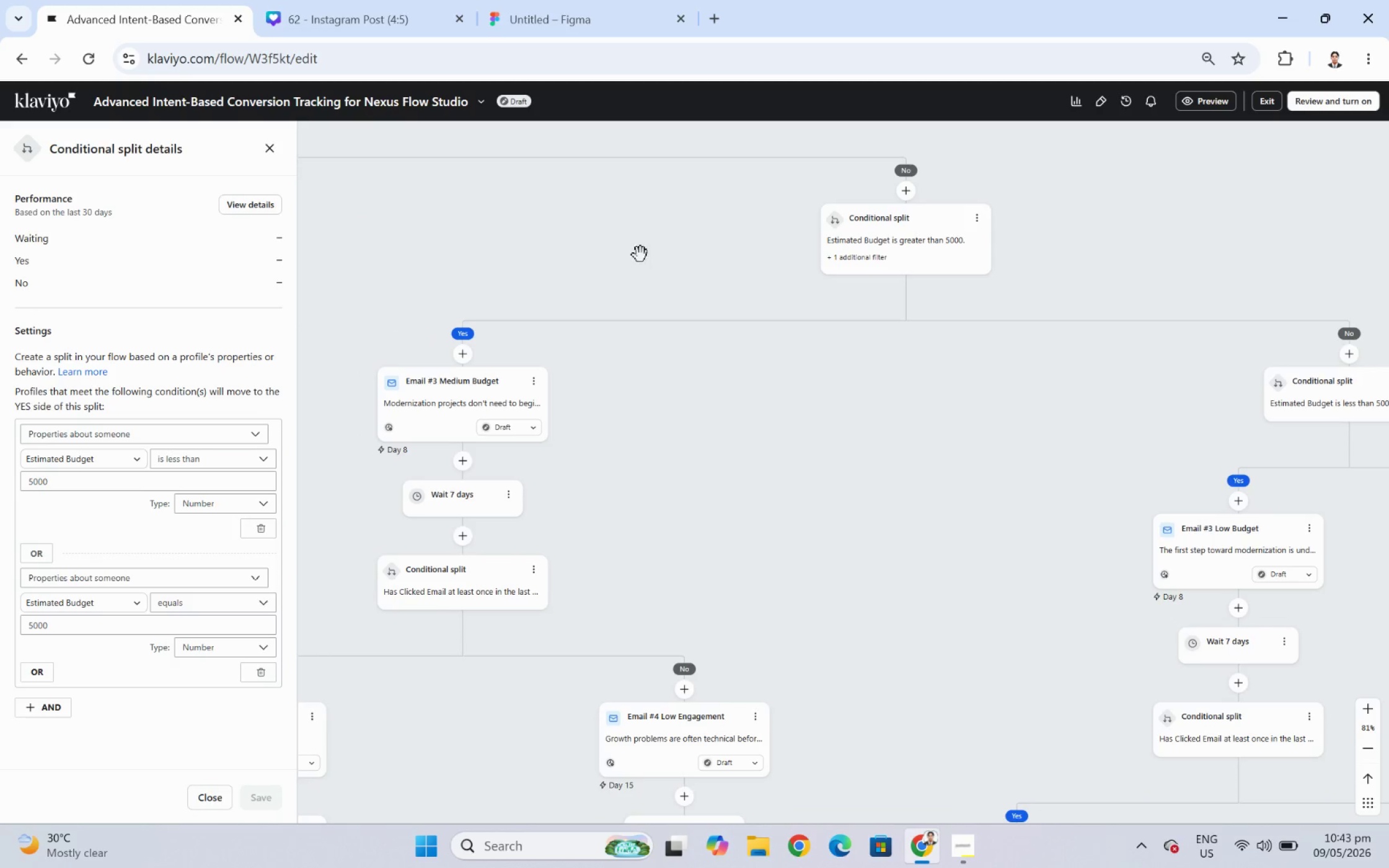 
left_click_drag(start_coordinate=[635, 255], to_coordinate=[1123, 388])
 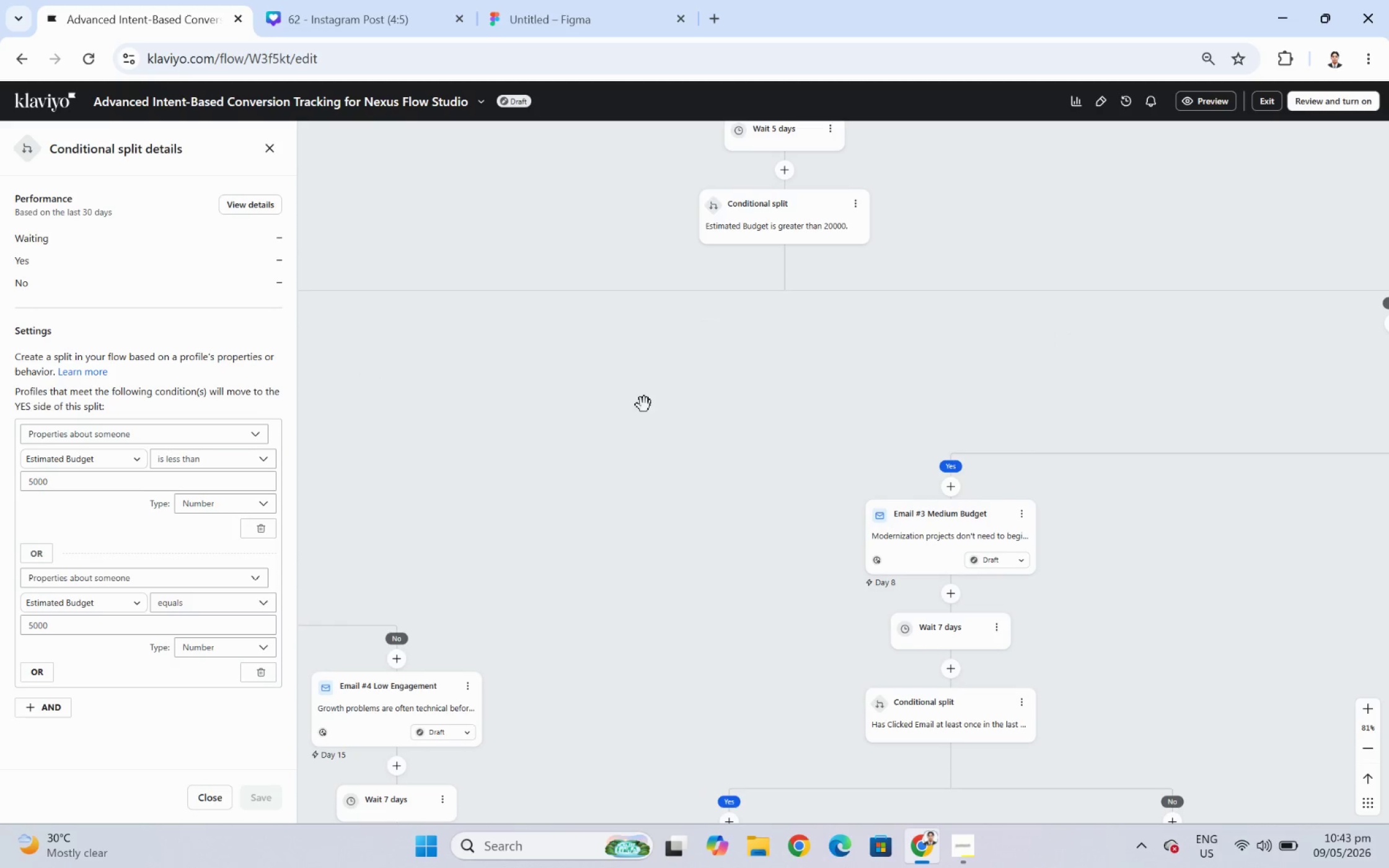 
left_click_drag(start_coordinate=[607, 417], to_coordinate=[941, 393])
 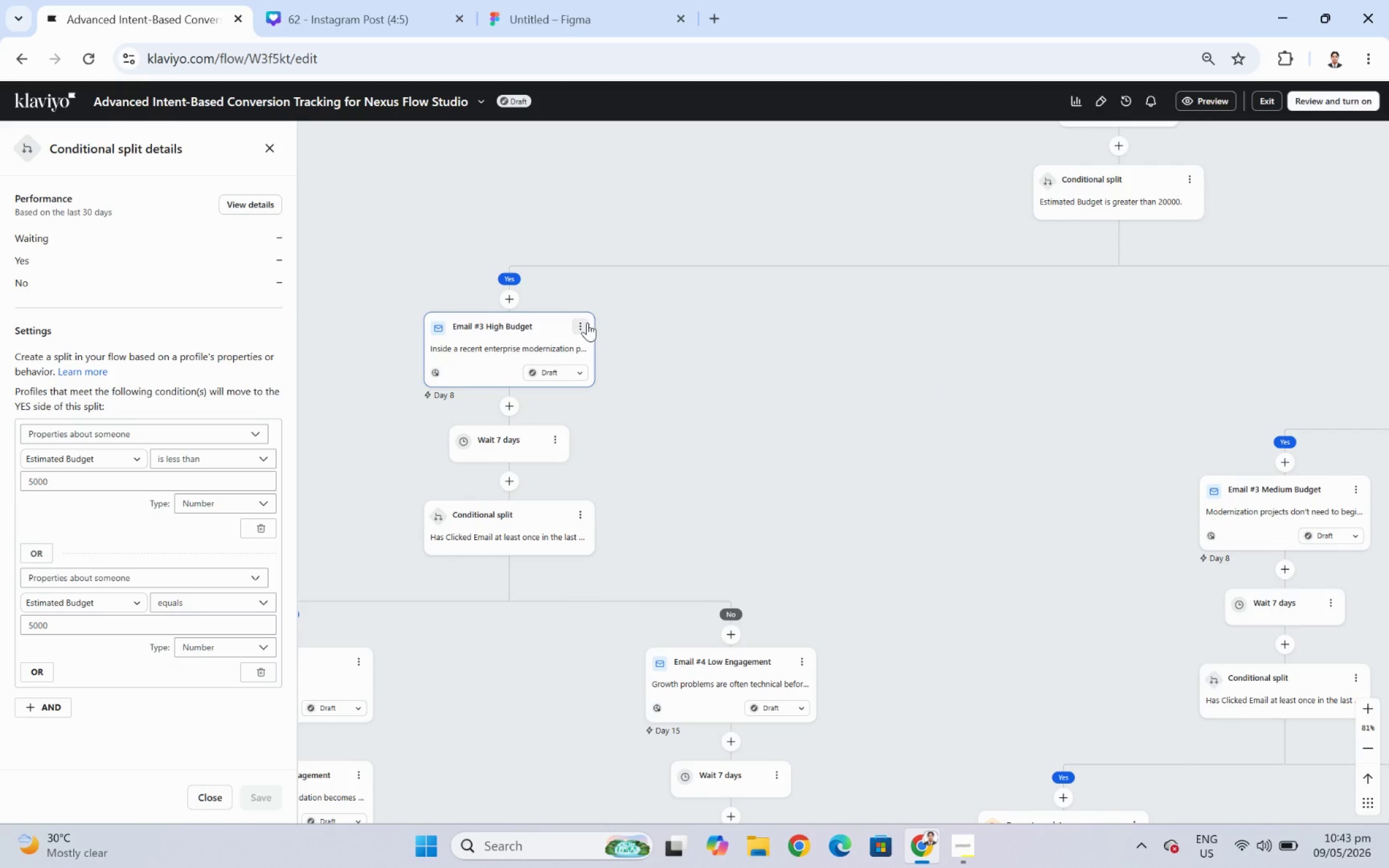 
left_click([587, 322])
 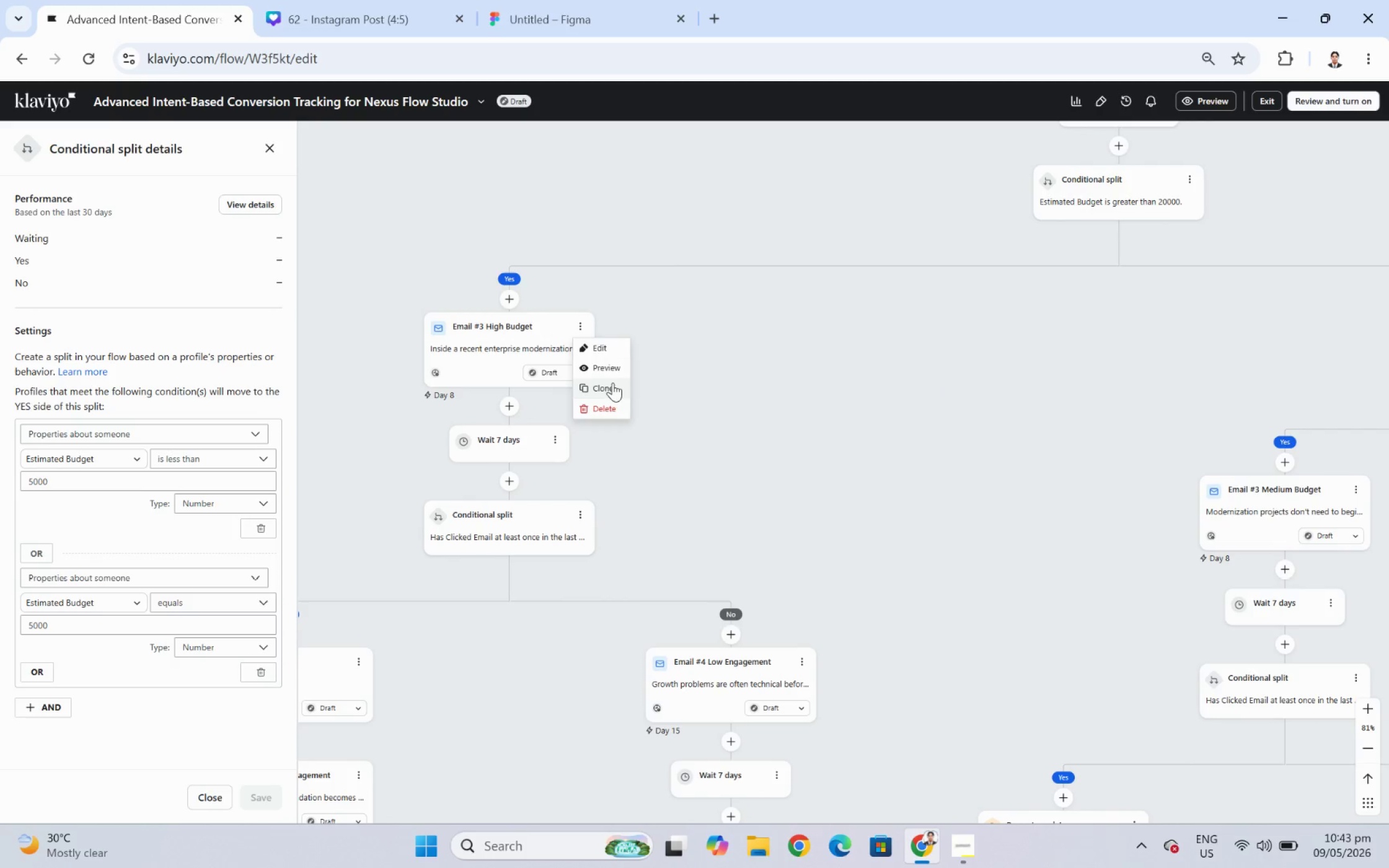 
left_click([612, 385])
 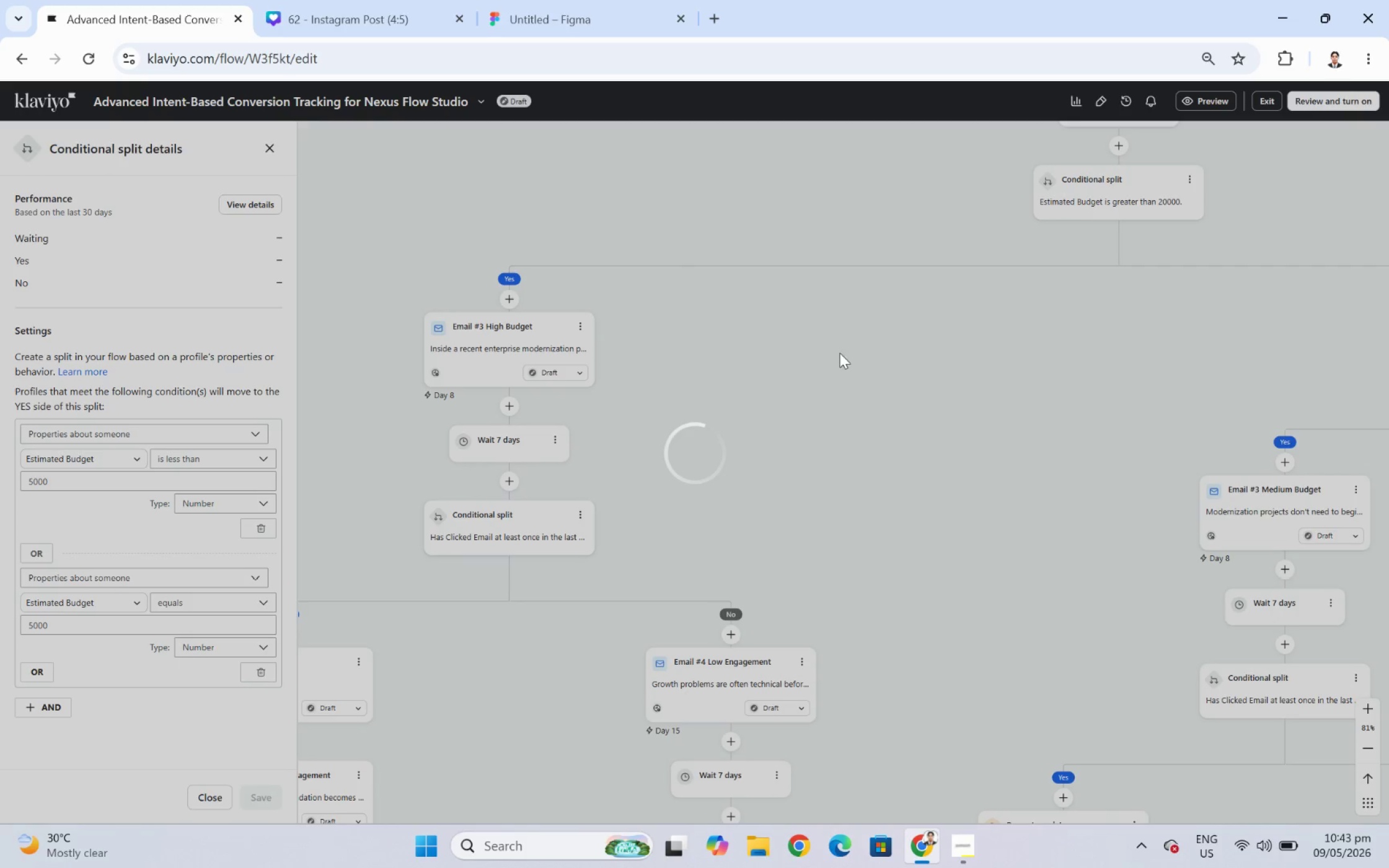 
wait(8.31)
 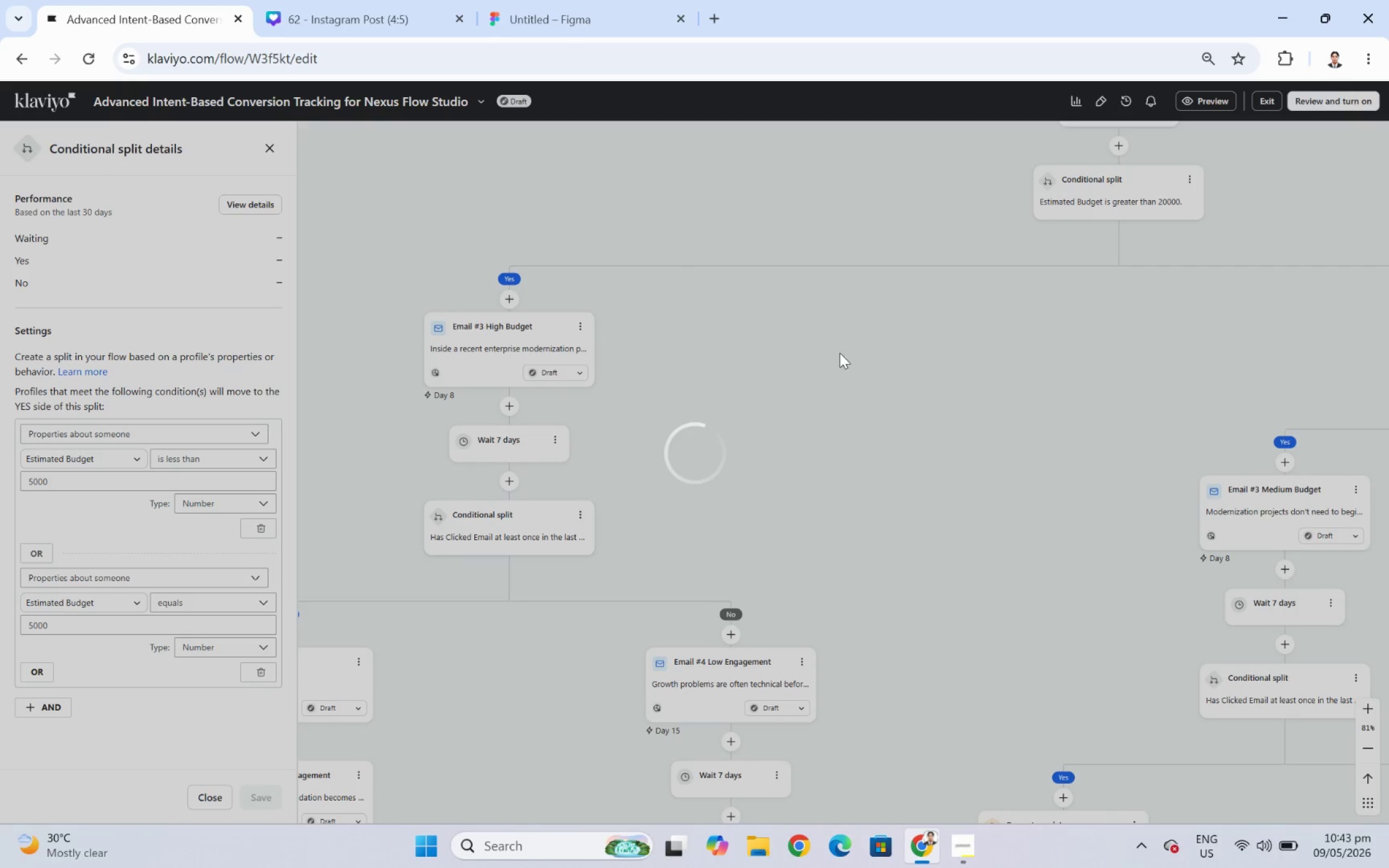 
left_click_drag(start_coordinate=[997, 426], to_coordinate=[933, 413])
 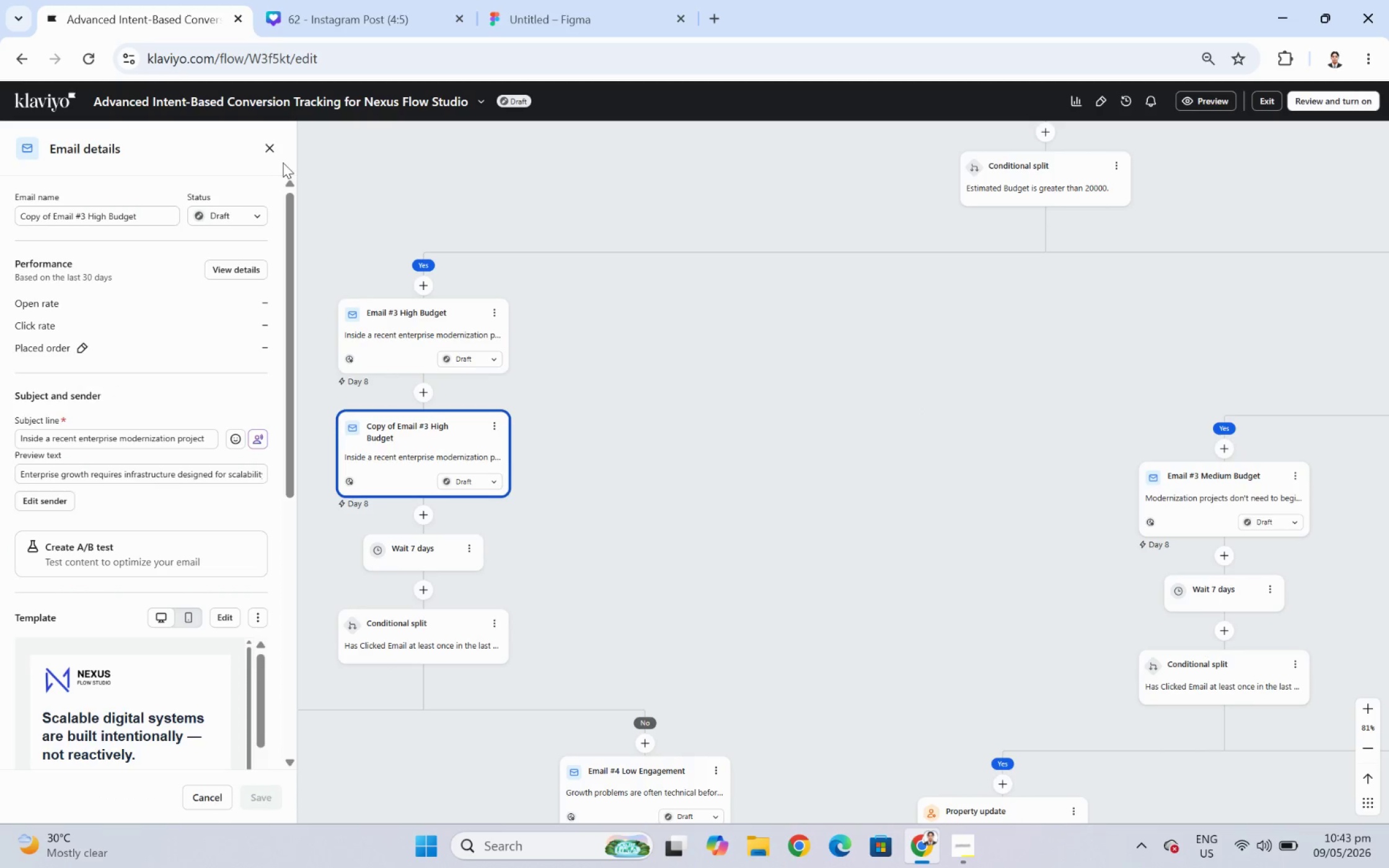 
left_click([273, 152])
 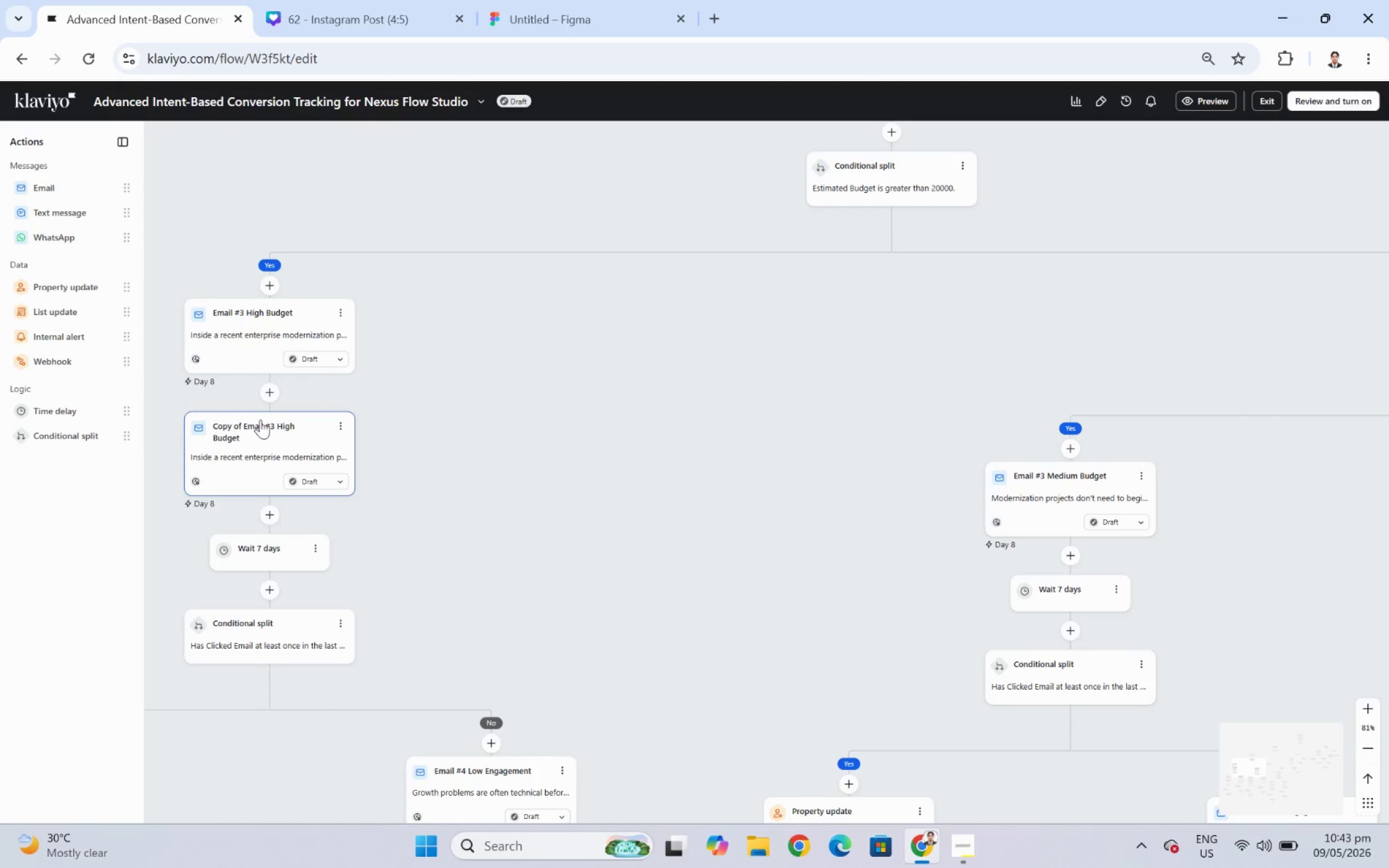 
left_click_drag(start_coordinate=[276, 442], to_coordinate=[1153, 469])
 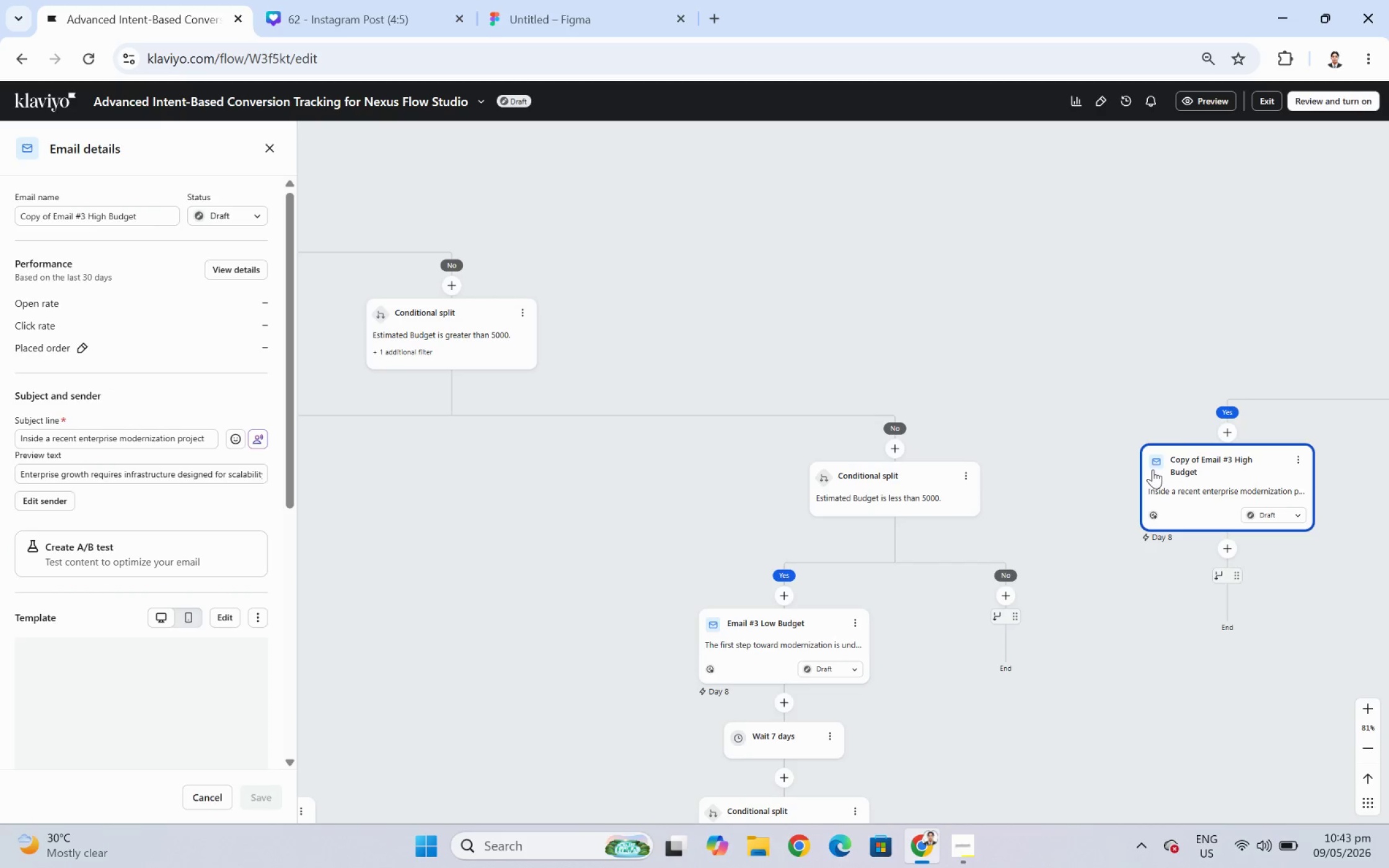 
left_click_drag(start_coordinate=[1149, 341], to_coordinate=[752, 317])
 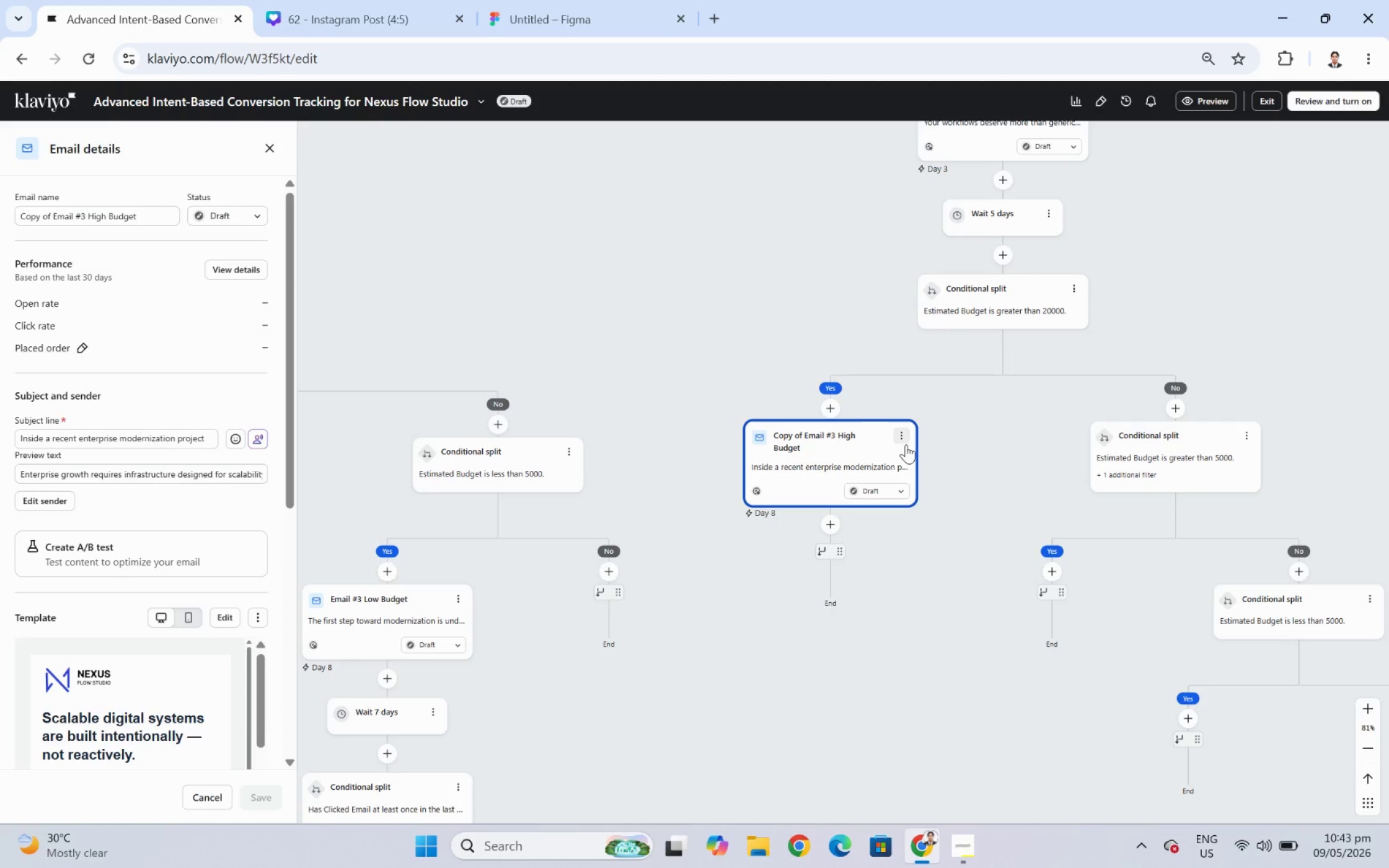 
left_click([908, 433])
 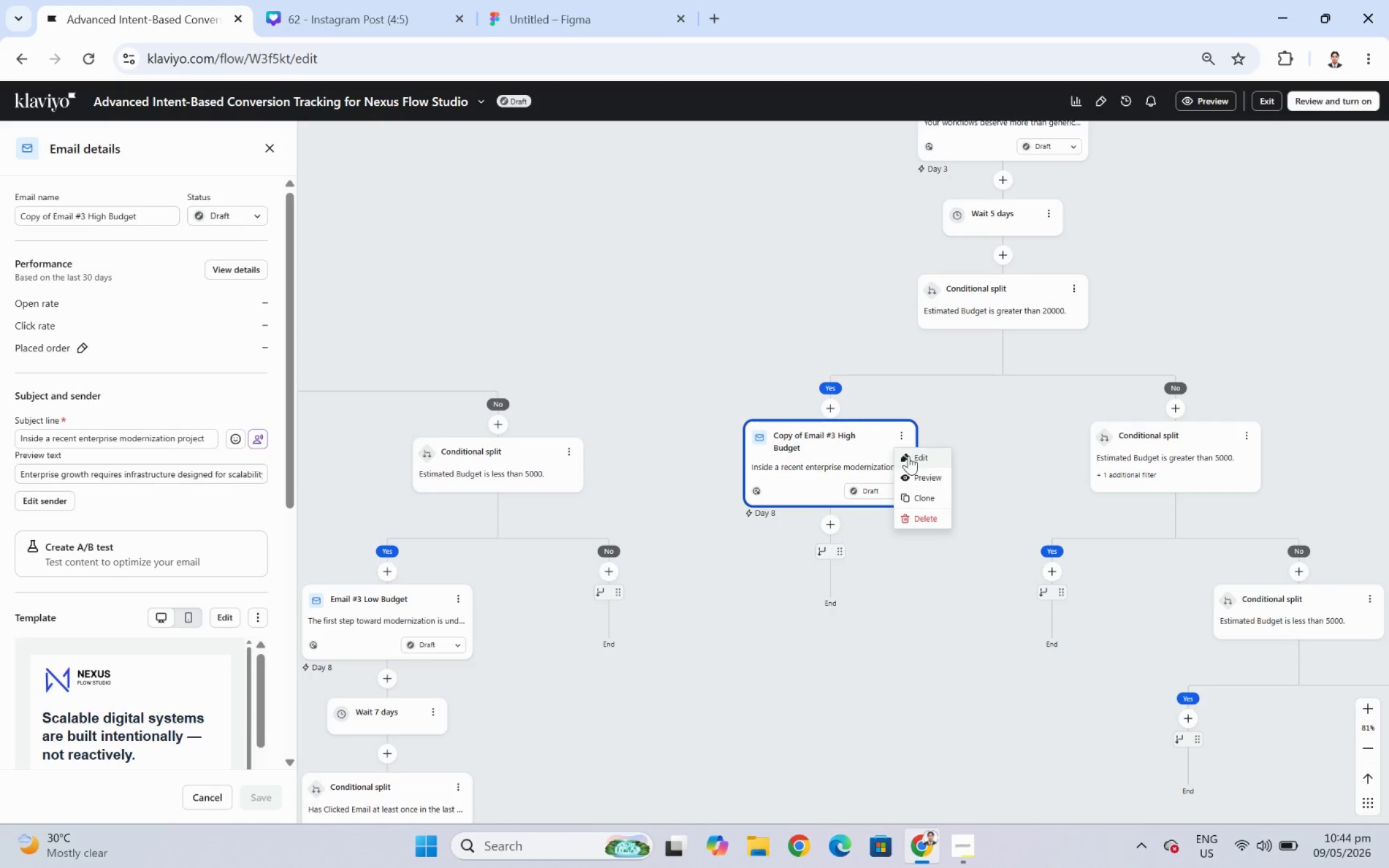 
wait(38.22)
 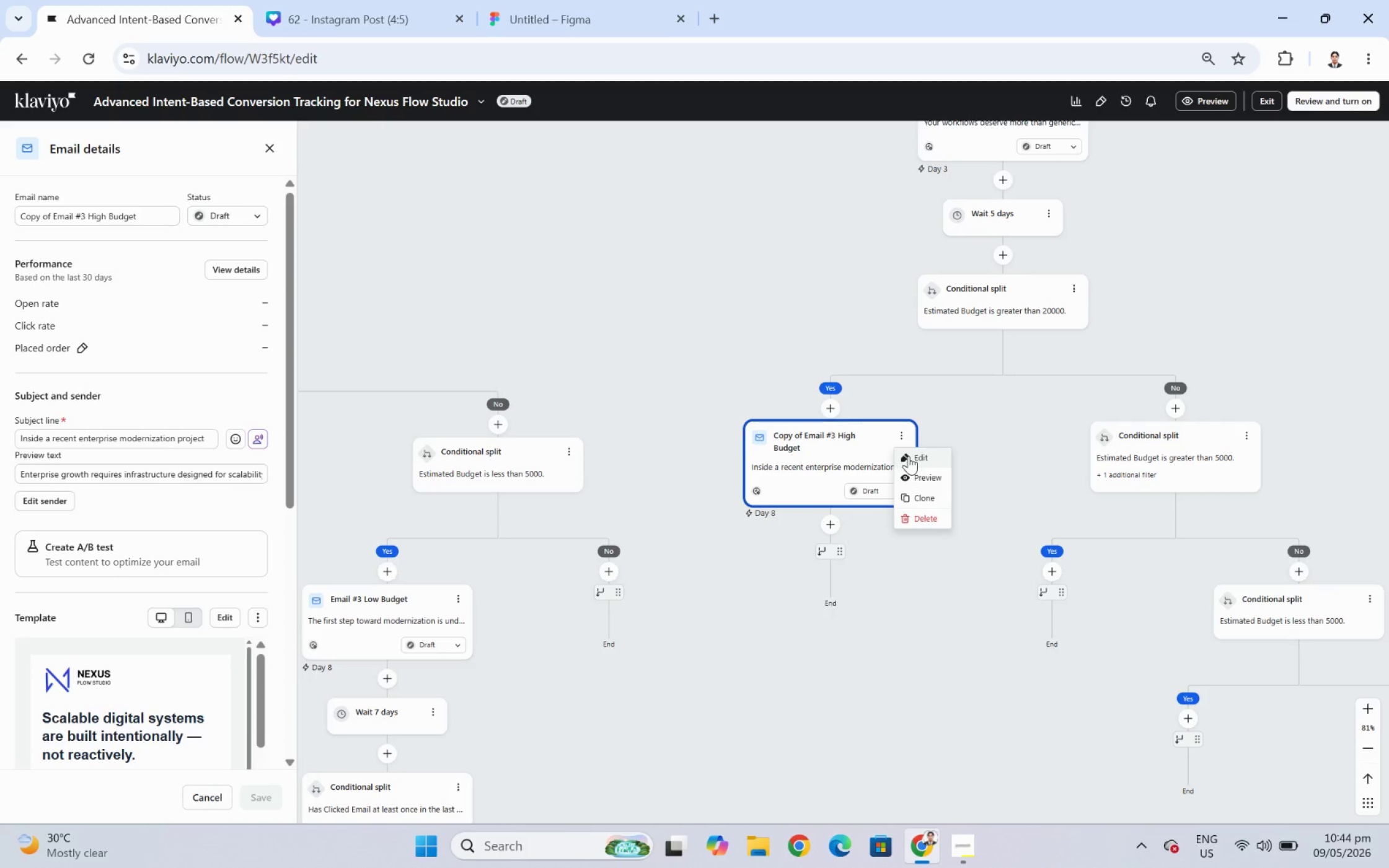 
scroll: coordinate [1036, 444], scroll_direction: down, amount: 2.0
 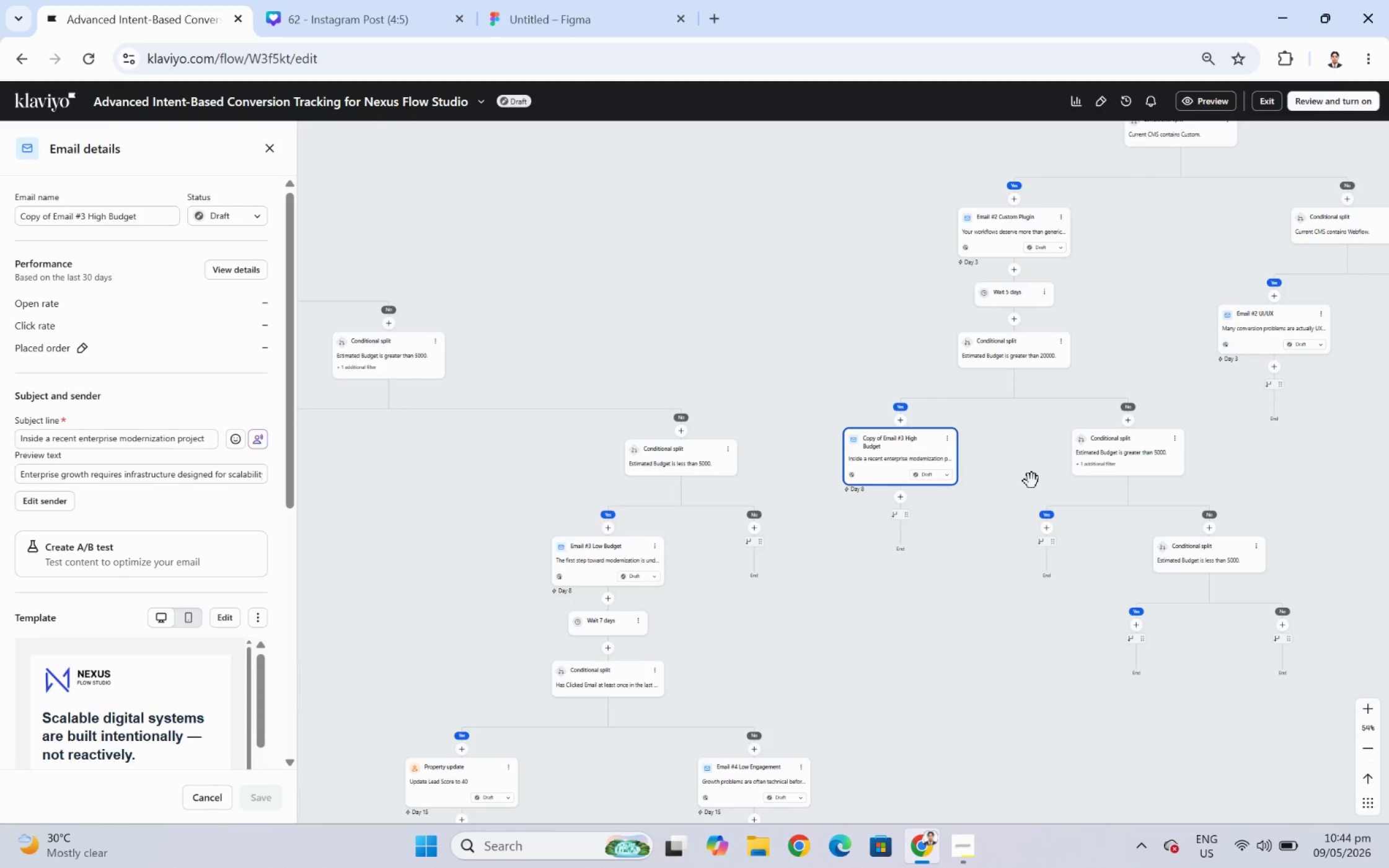 
scroll: coordinate [1020, 478], scroll_direction: up, amount: 4.0
 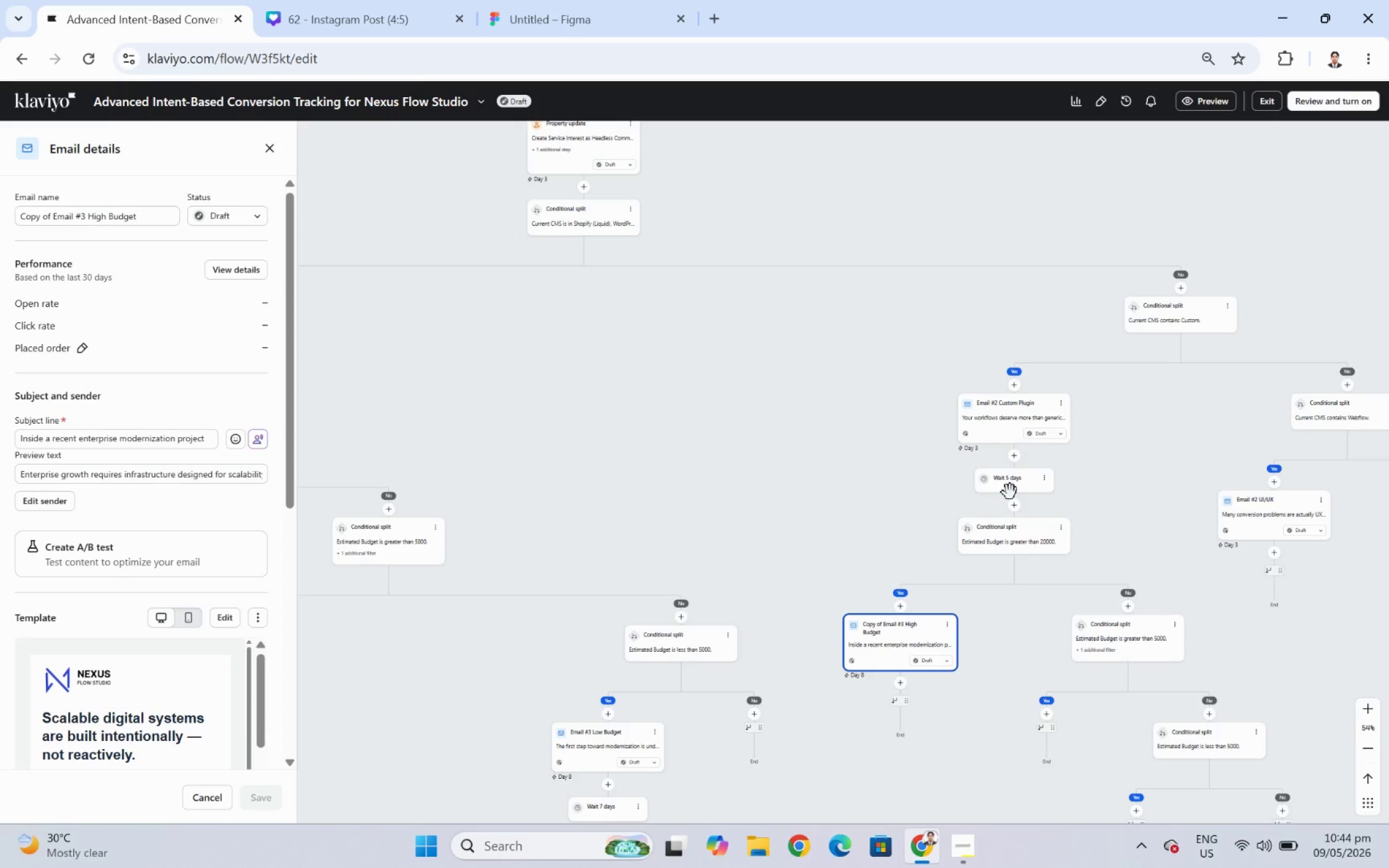 
wait(6.08)
 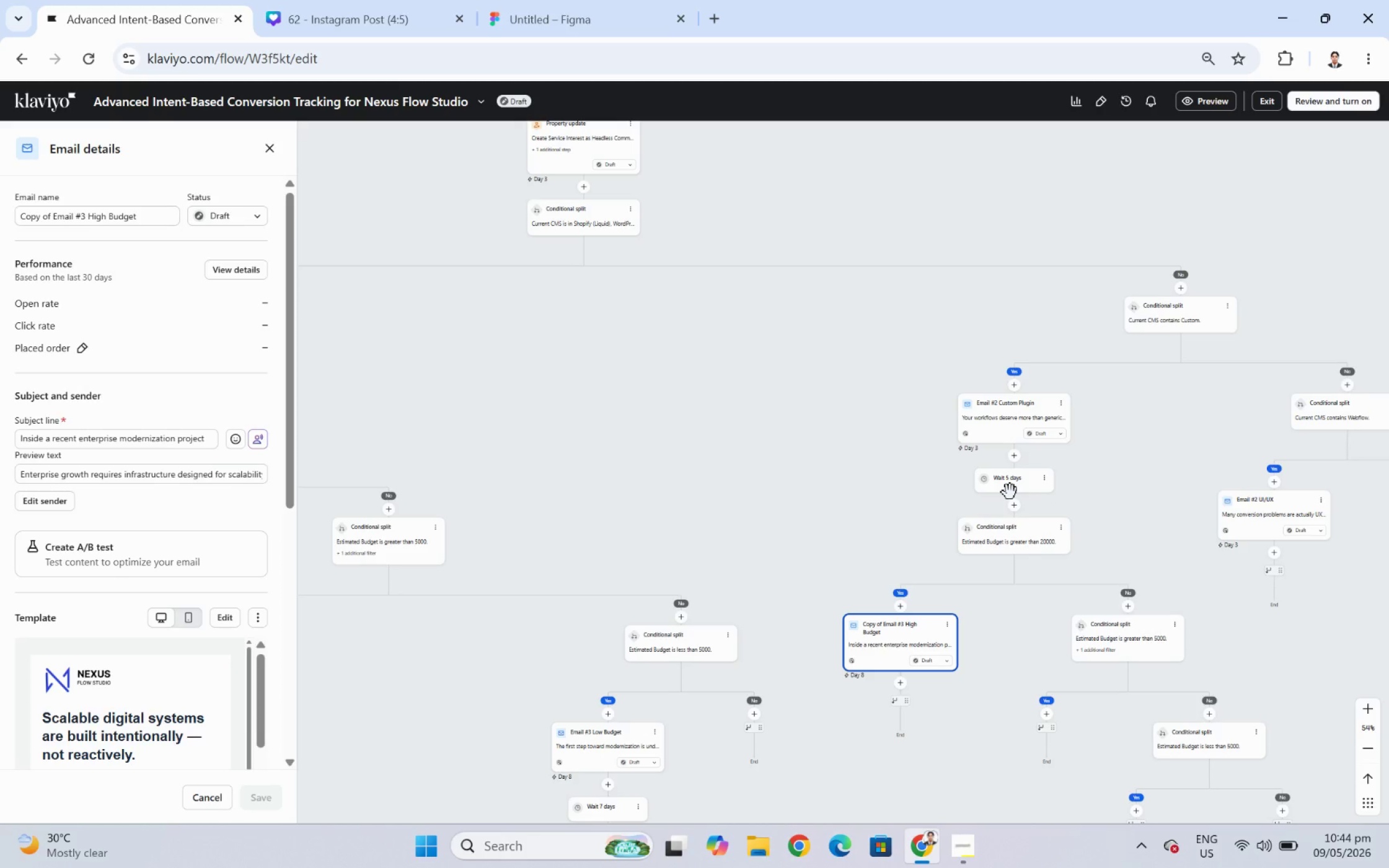 
hold_key(key=ControlLeft, duration=0.47)
scroll: coordinate [968, 635], scroll_direction: up, amount: 5.0
 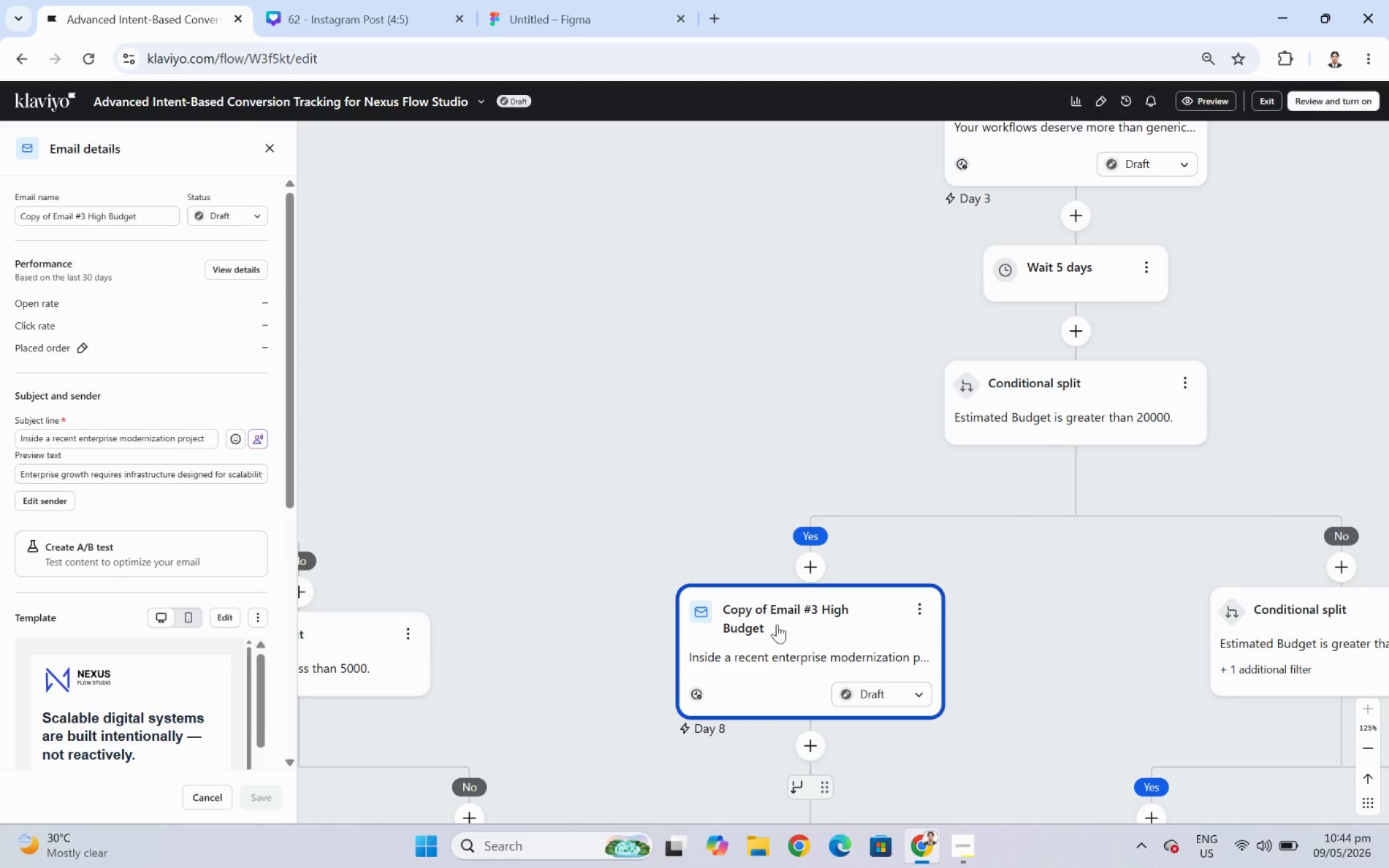 
left_click([777, 624])
 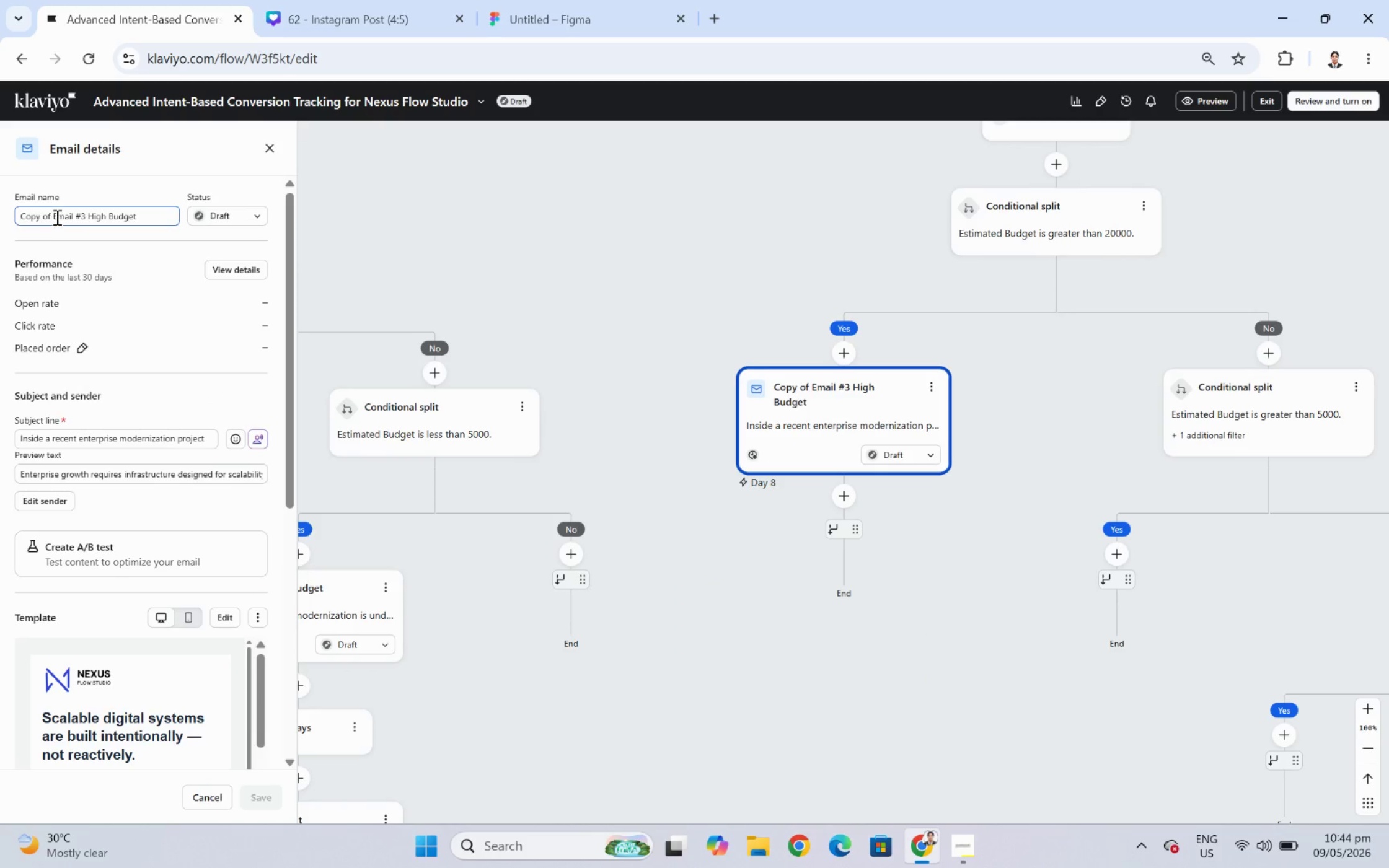 
left_click_drag(start_coordinate=[54, 217], to_coordinate=[0, 216])
 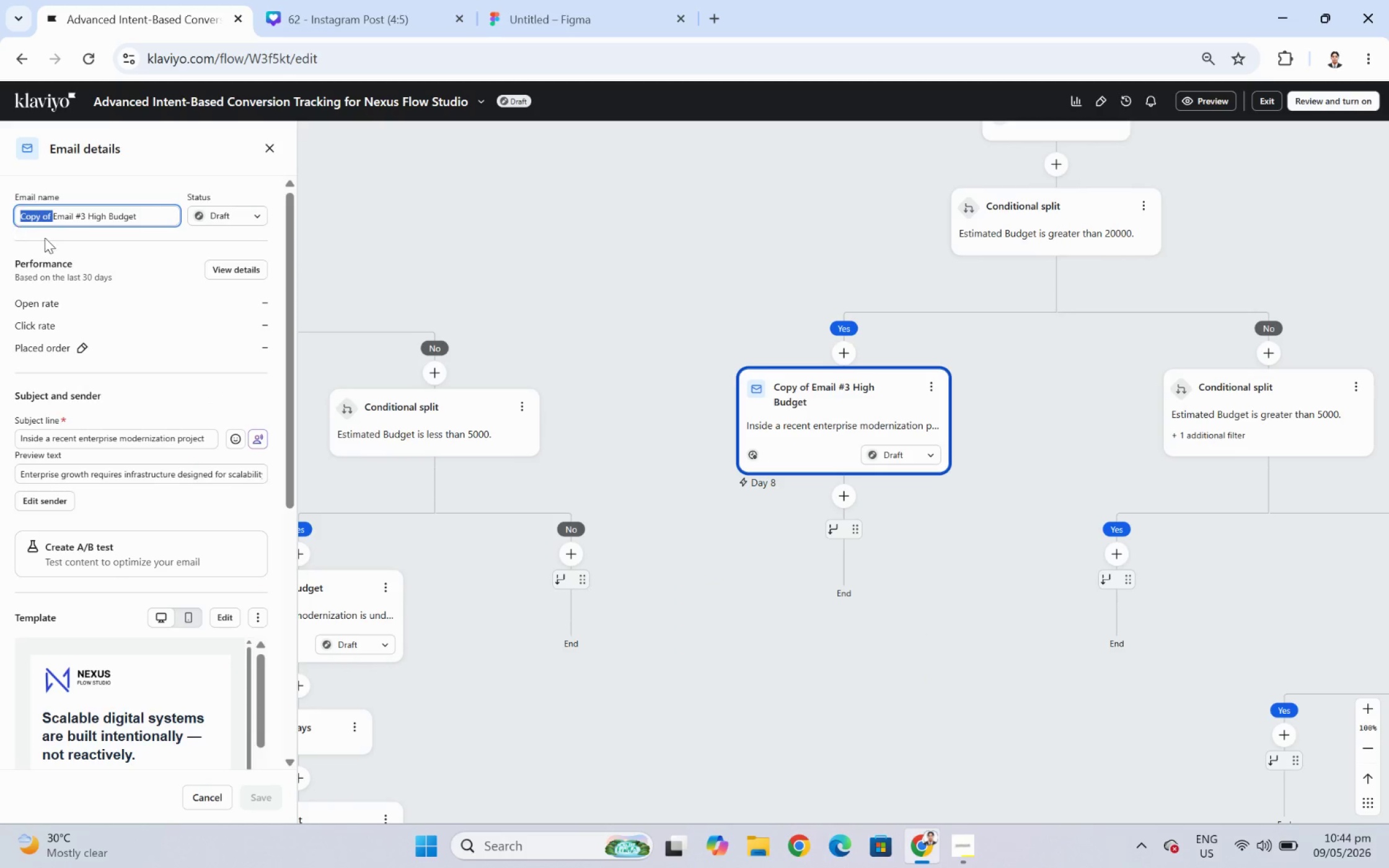 
key(Backspace)
 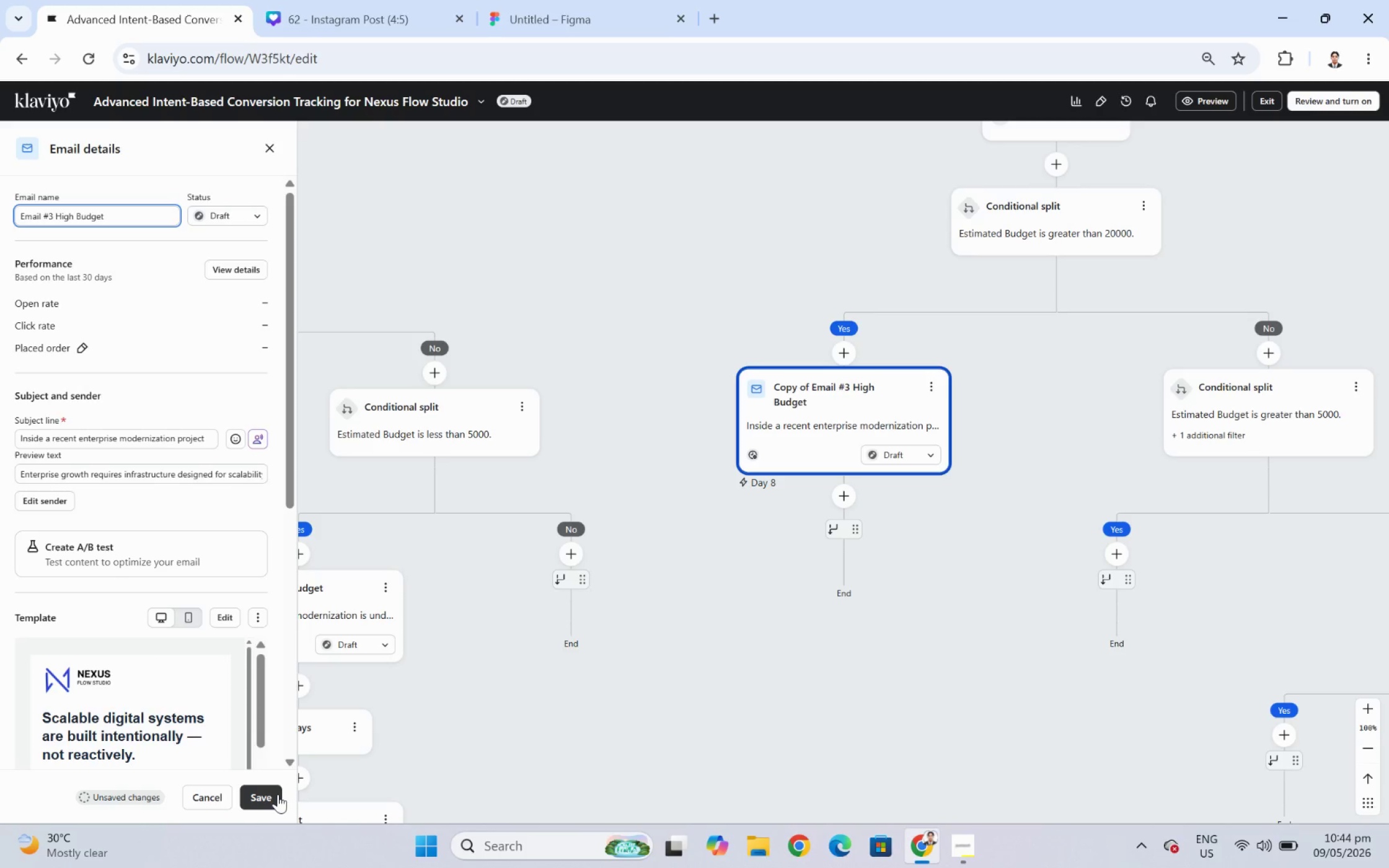 
wait(6.8)
 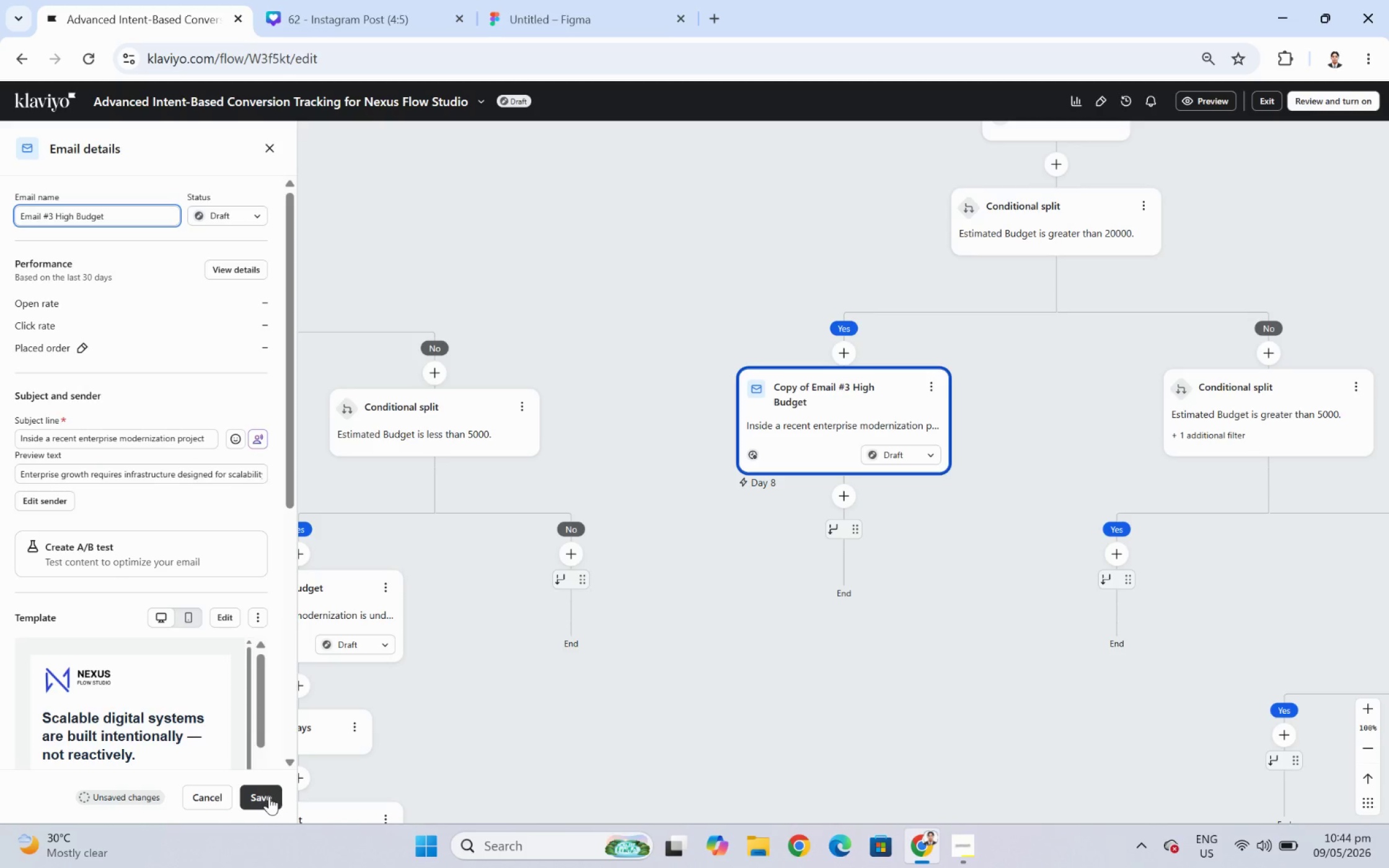 
left_click([279, 794])
 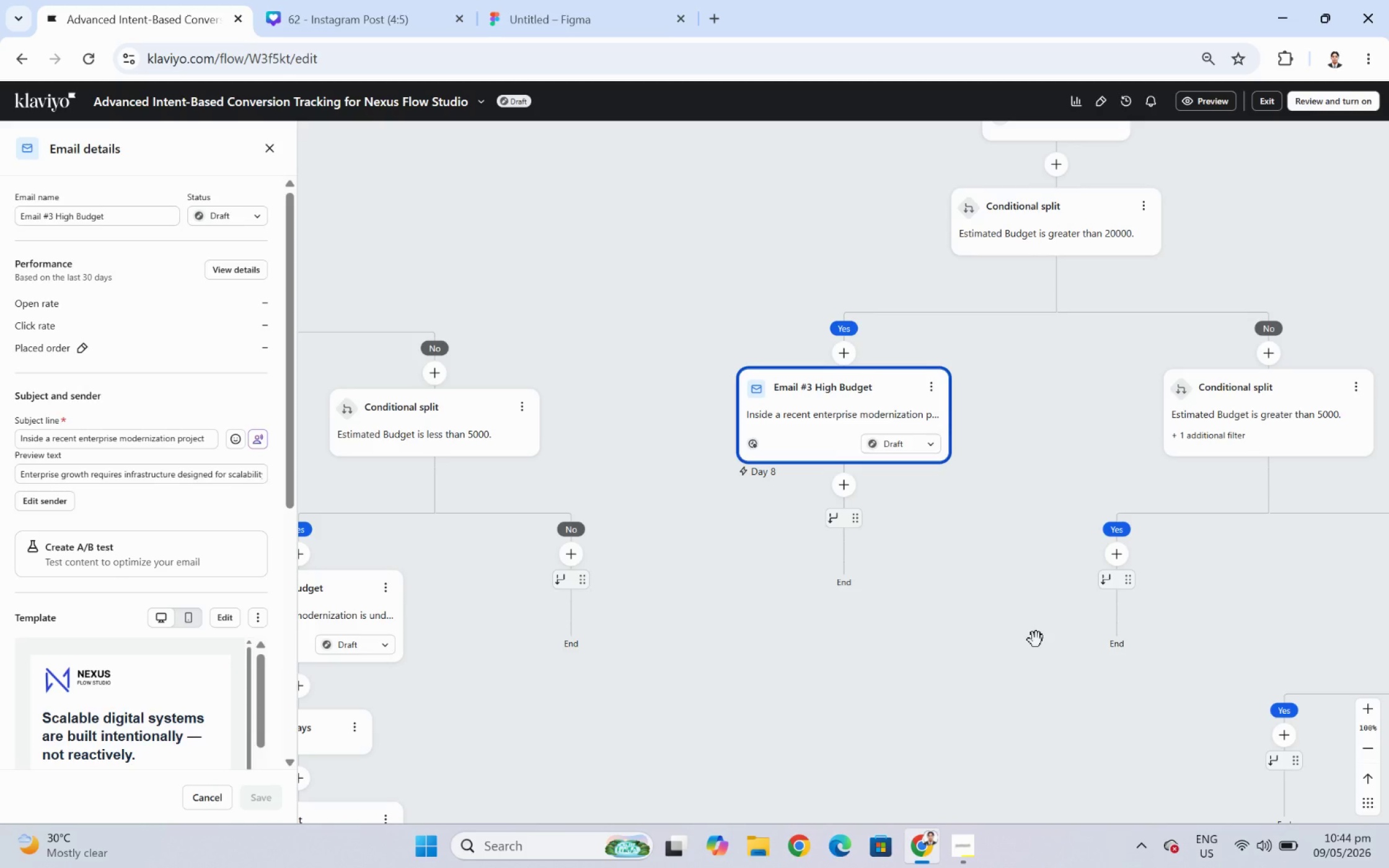 
wait(17.5)
 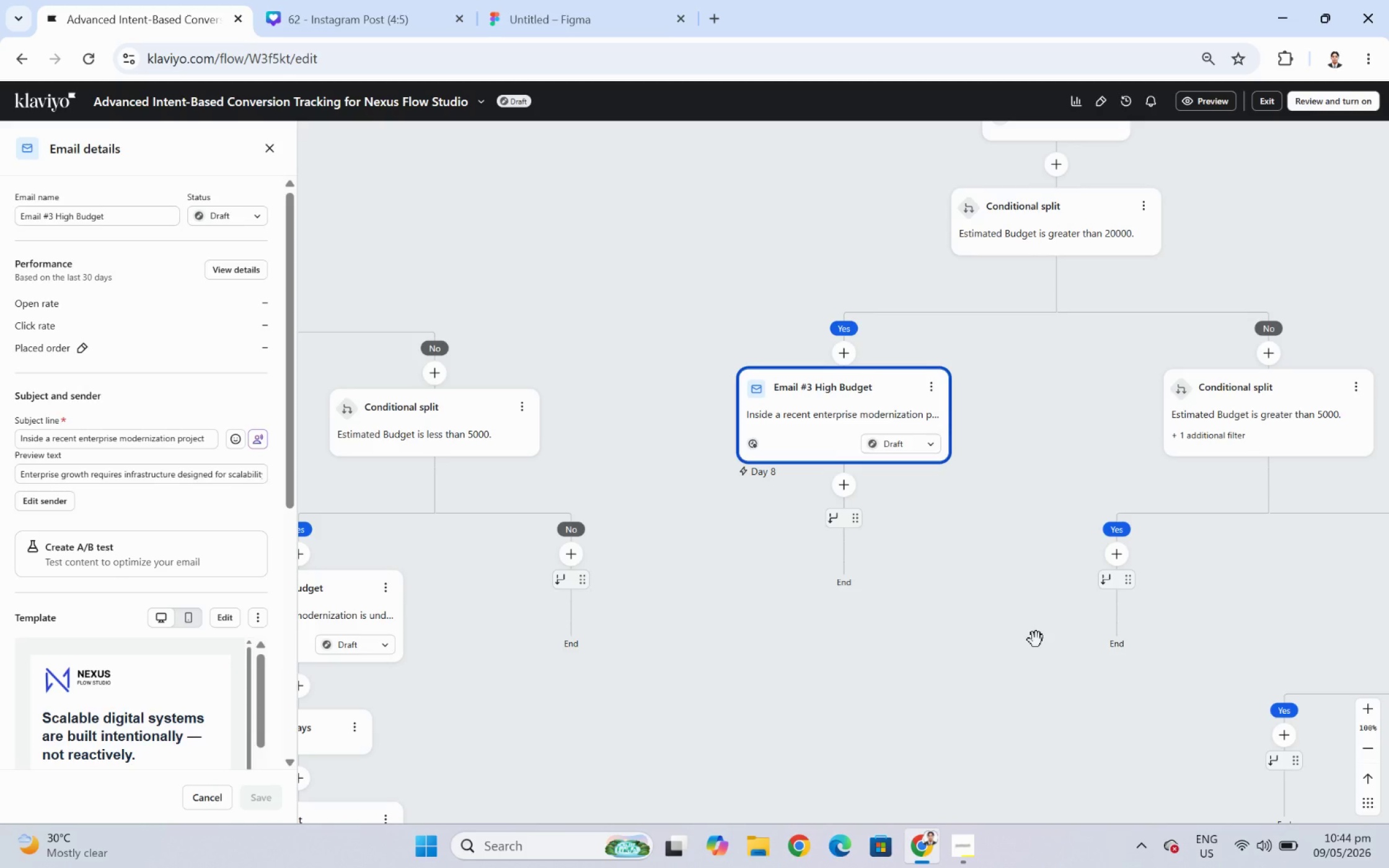 
left_click_drag(start_coordinate=[1070, 403], to_coordinate=[1006, 413])
 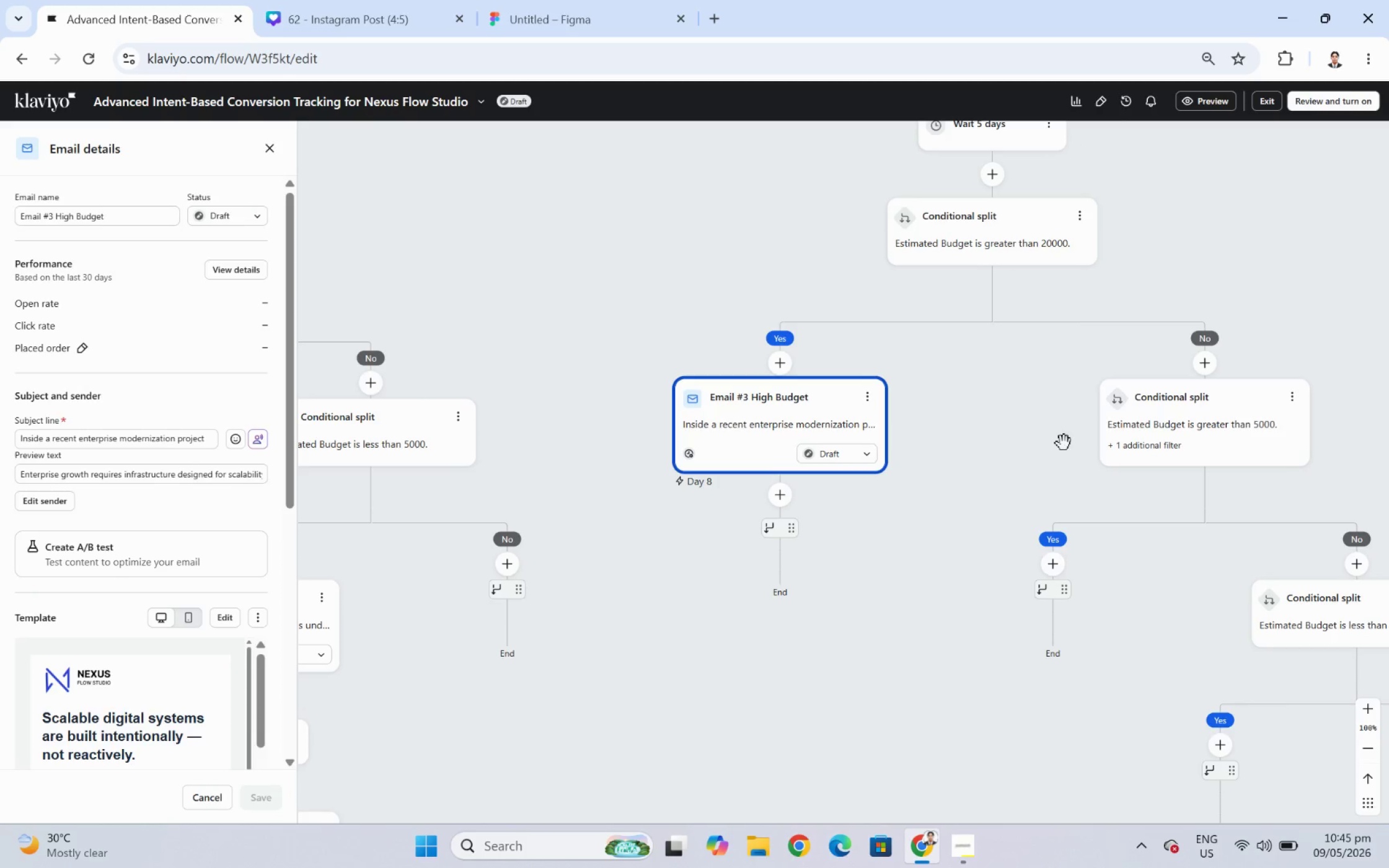 
left_click_drag(start_coordinate=[1032, 455], to_coordinate=[1121, 439])
 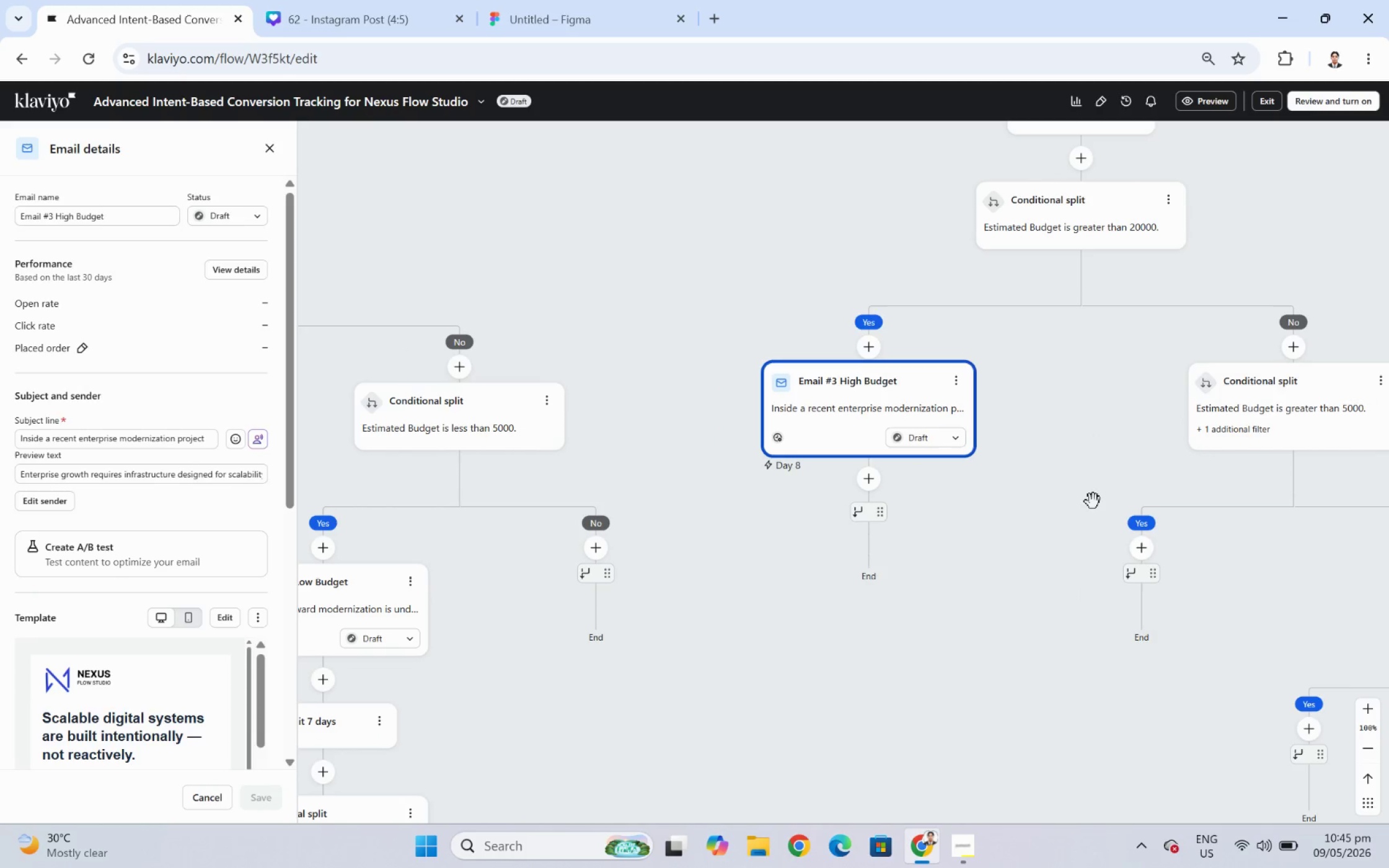 
hold_key(key=ControlLeft, duration=0.62)
scroll: coordinate [1095, 500], scroll_direction: down, amount: 3.0
 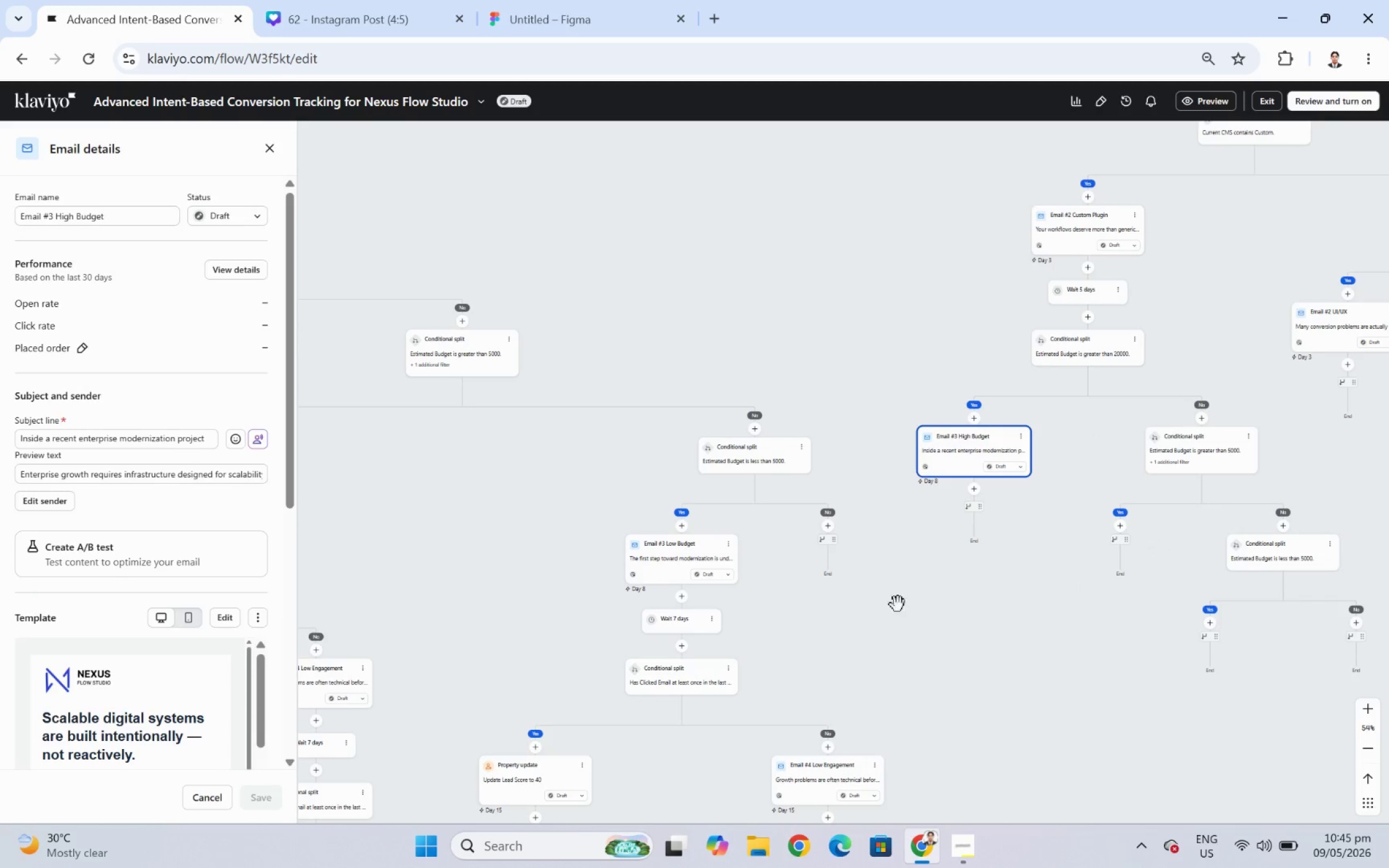 
left_click_drag(start_coordinate=[884, 598], to_coordinate=[1158, 586])
 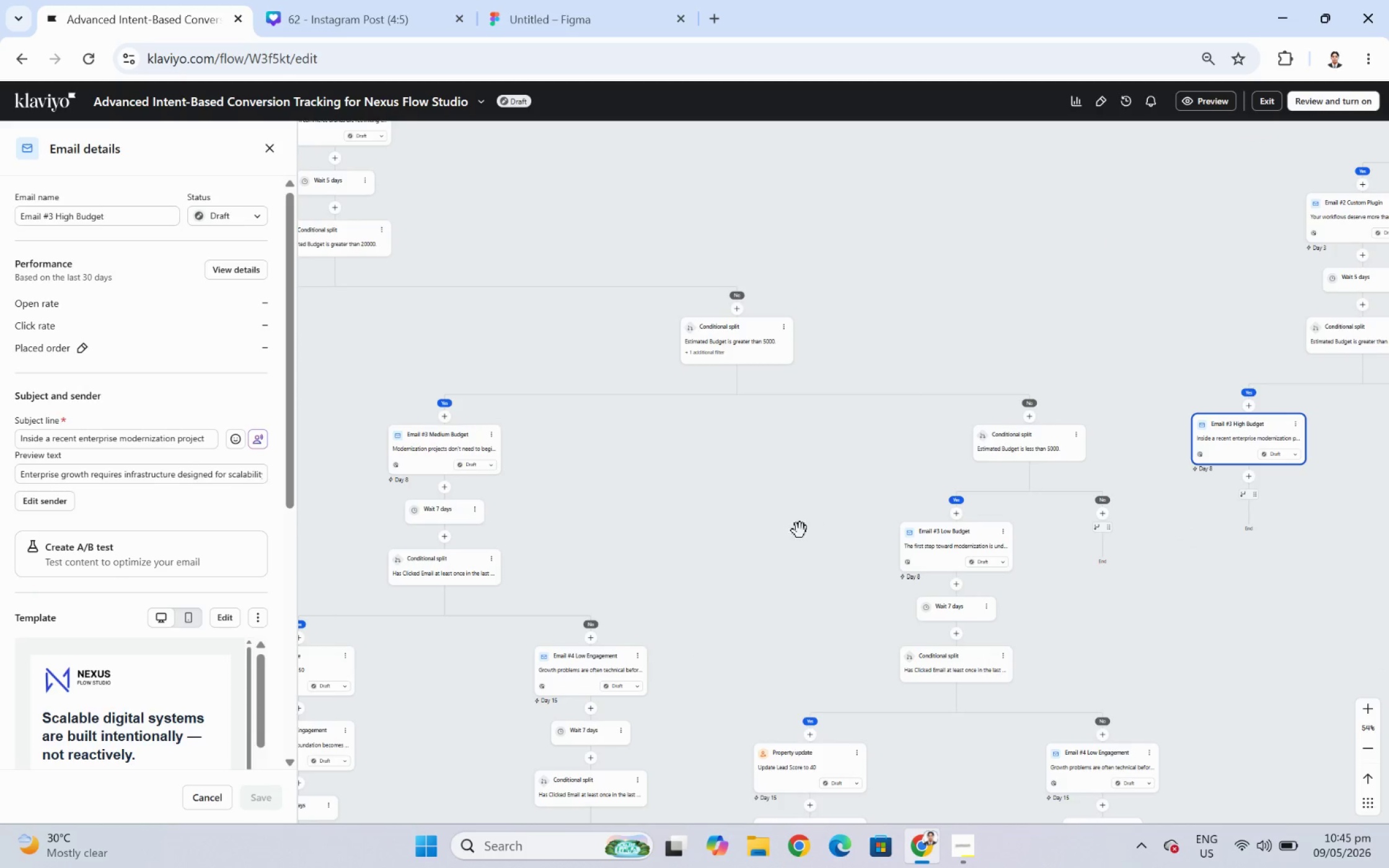 
left_click_drag(start_coordinate=[789, 527], to_coordinate=[1096, 515])
 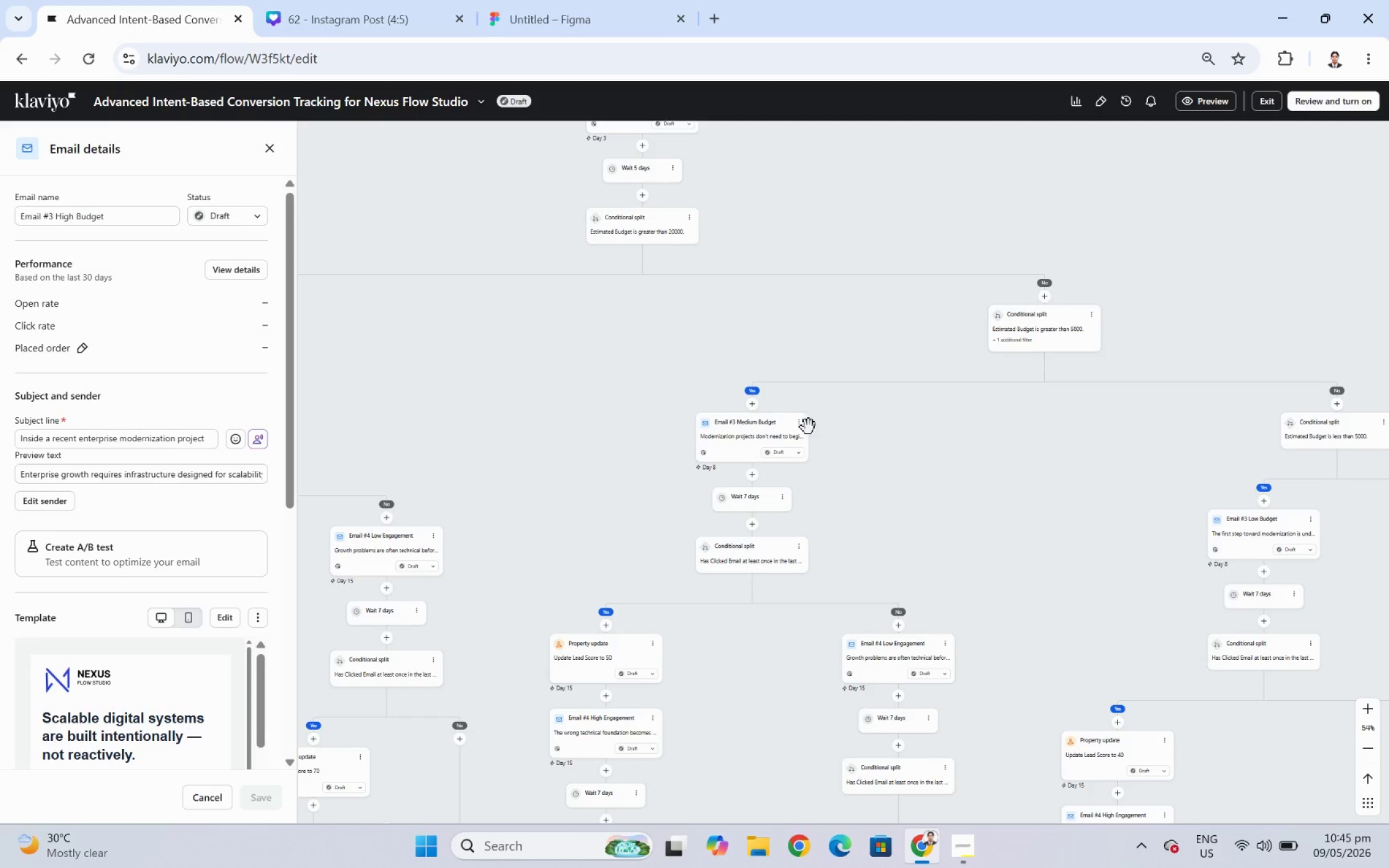 
left_click([803, 424])
 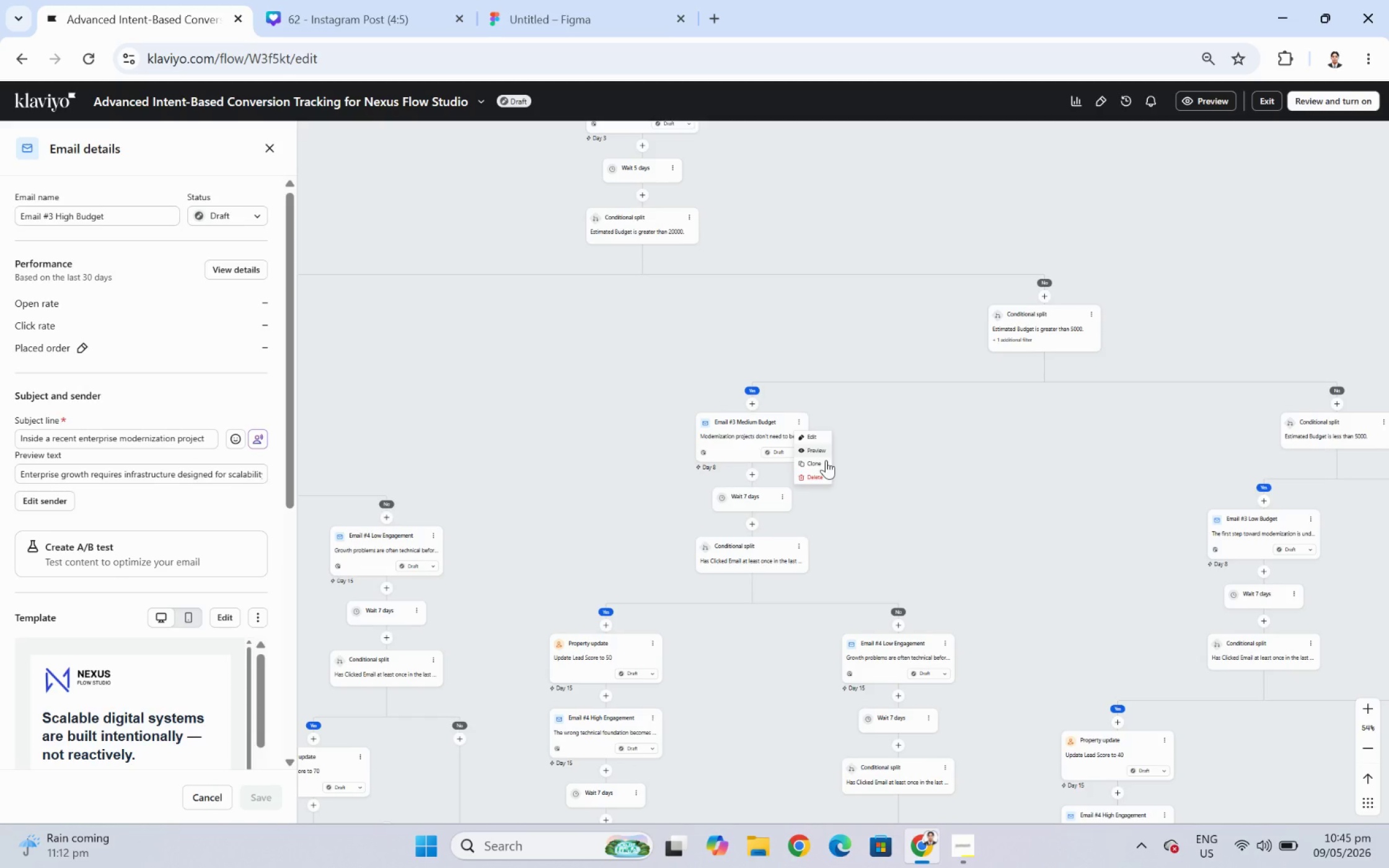 
left_click([827, 464])
 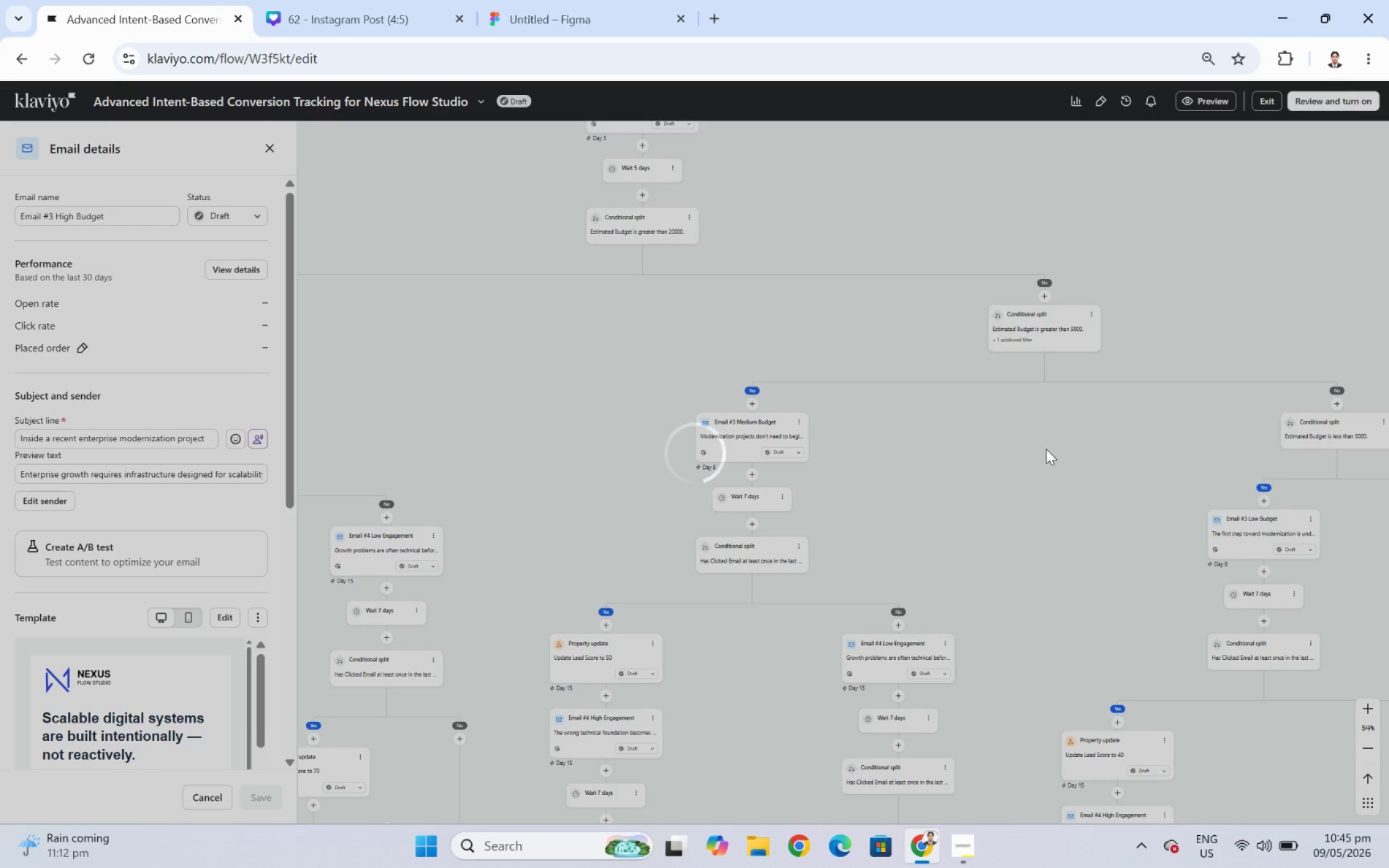 
wait(6.12)
 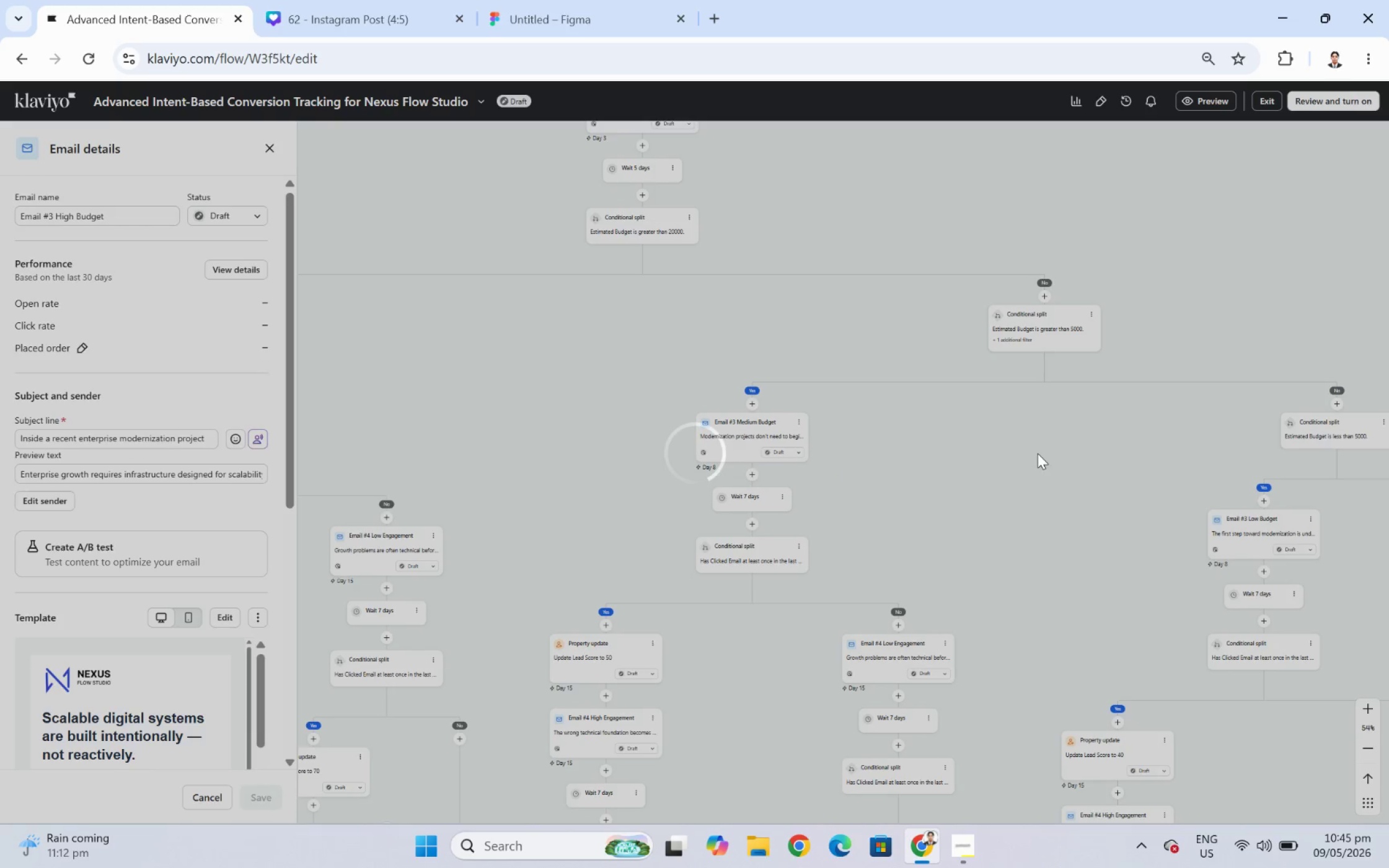 
left_click_drag(start_coordinate=[1050, 452], to_coordinate=[819, 445])
 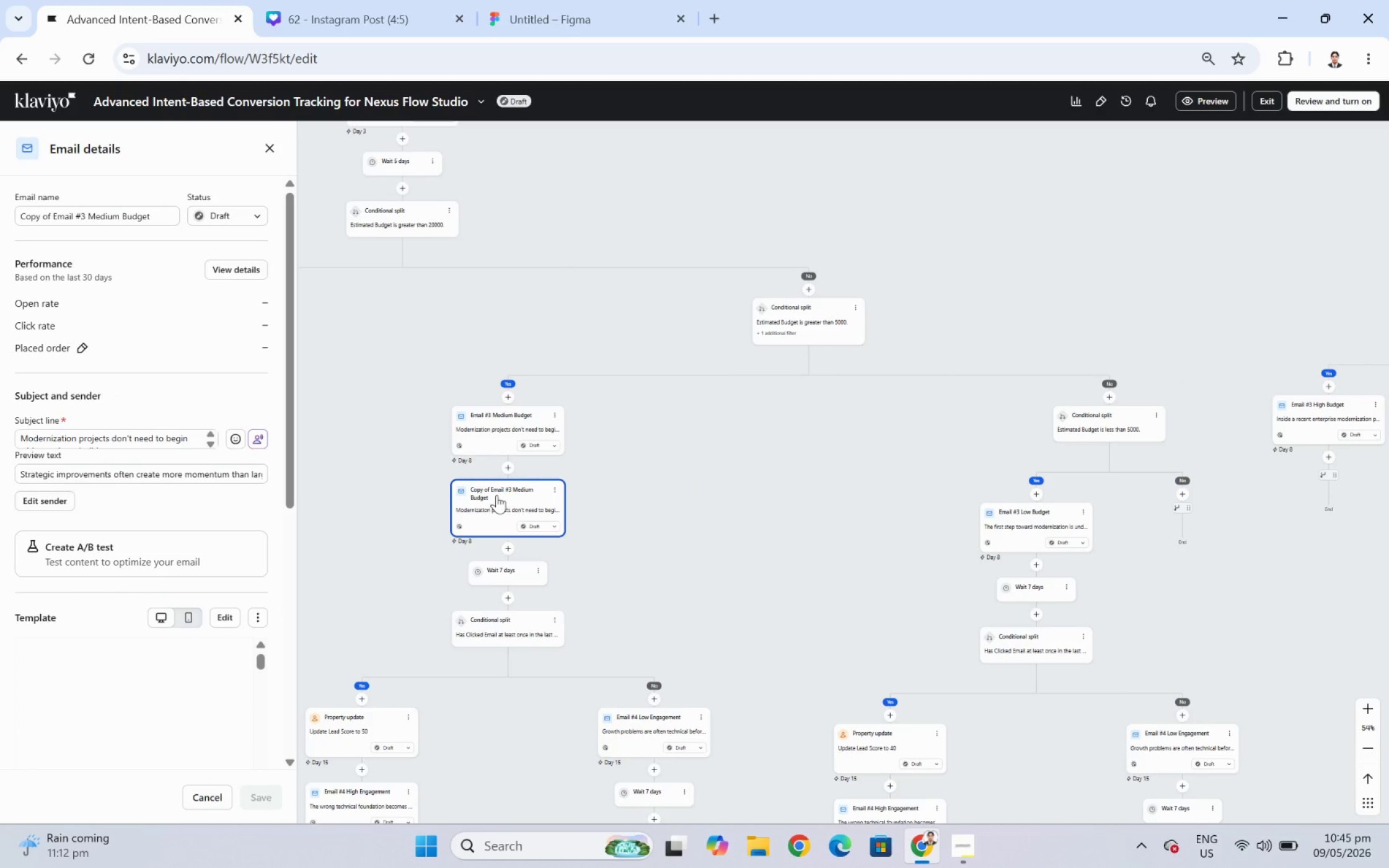 
left_click_drag(start_coordinate=[496, 493], to_coordinate=[1184, 513])
 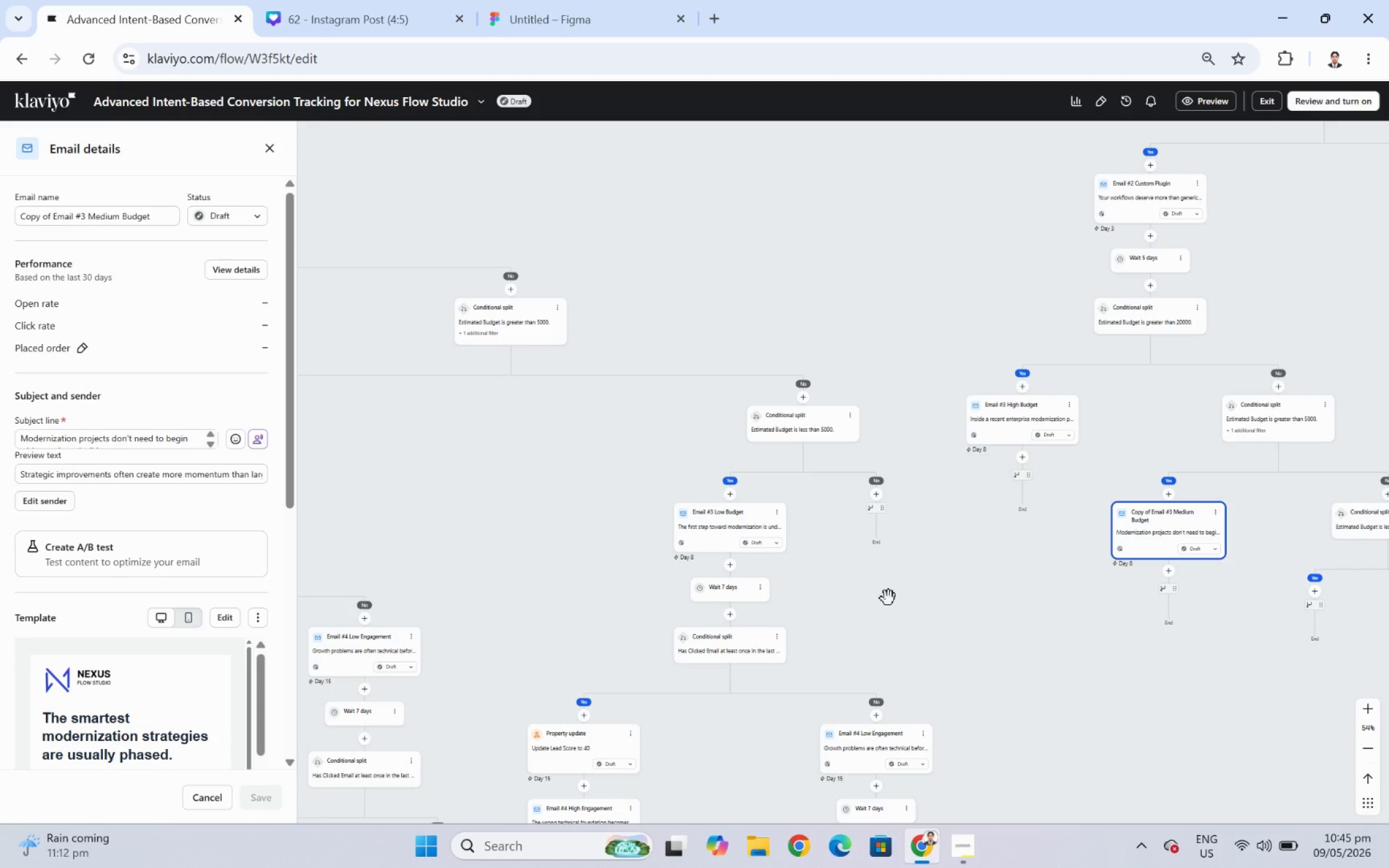 
wait(8.27)
 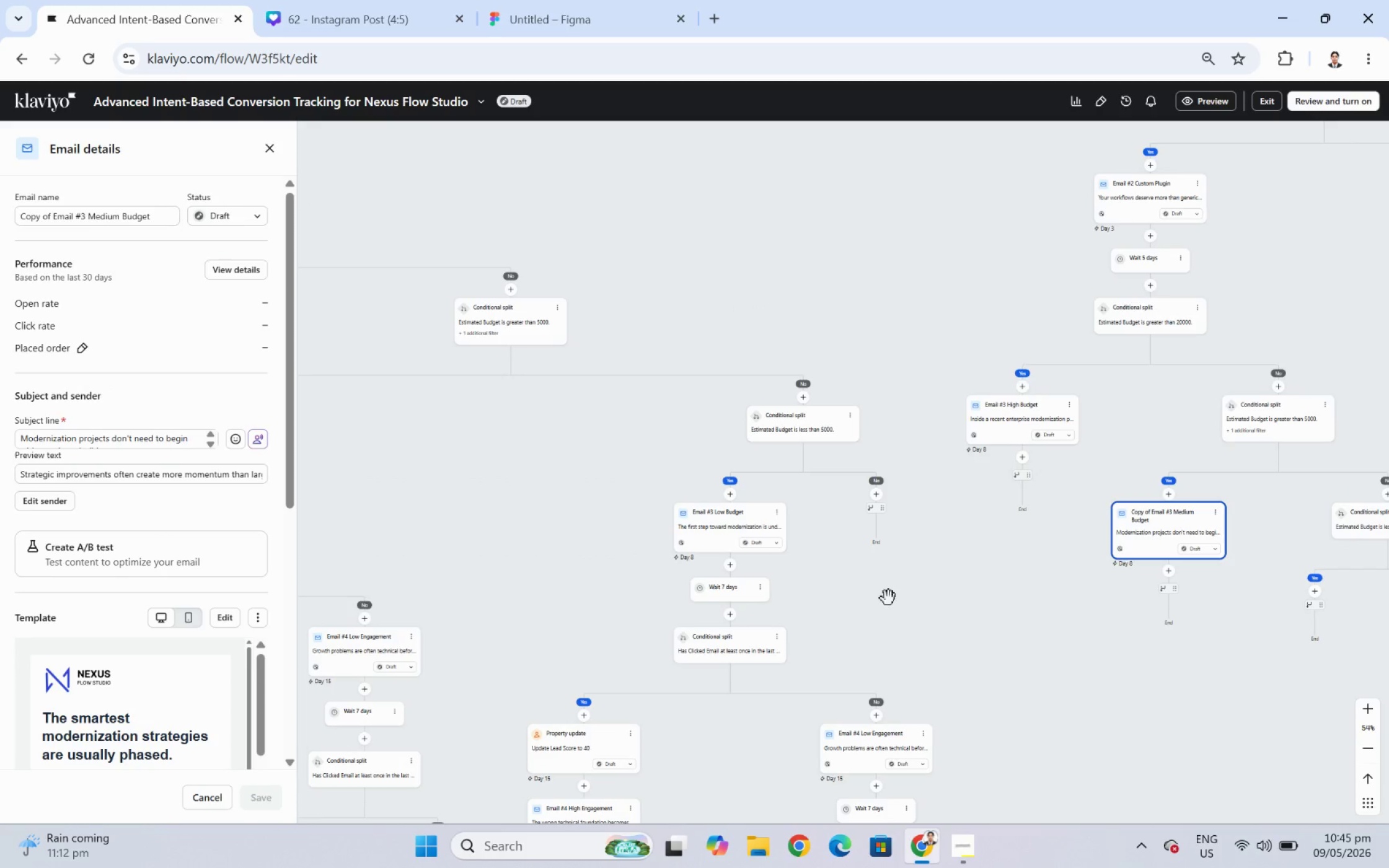 
left_click([778, 511])
 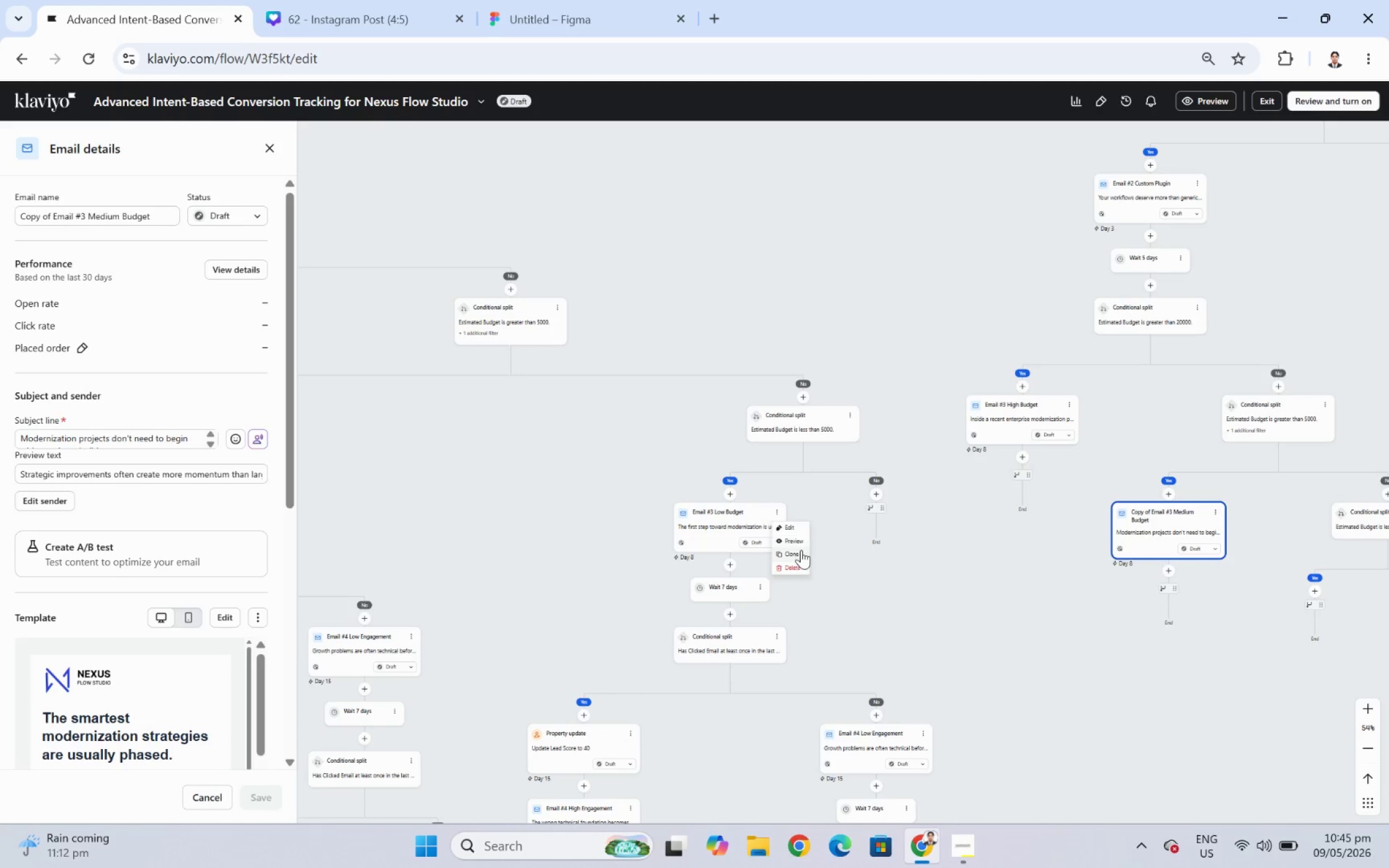 
left_click([800, 554])
 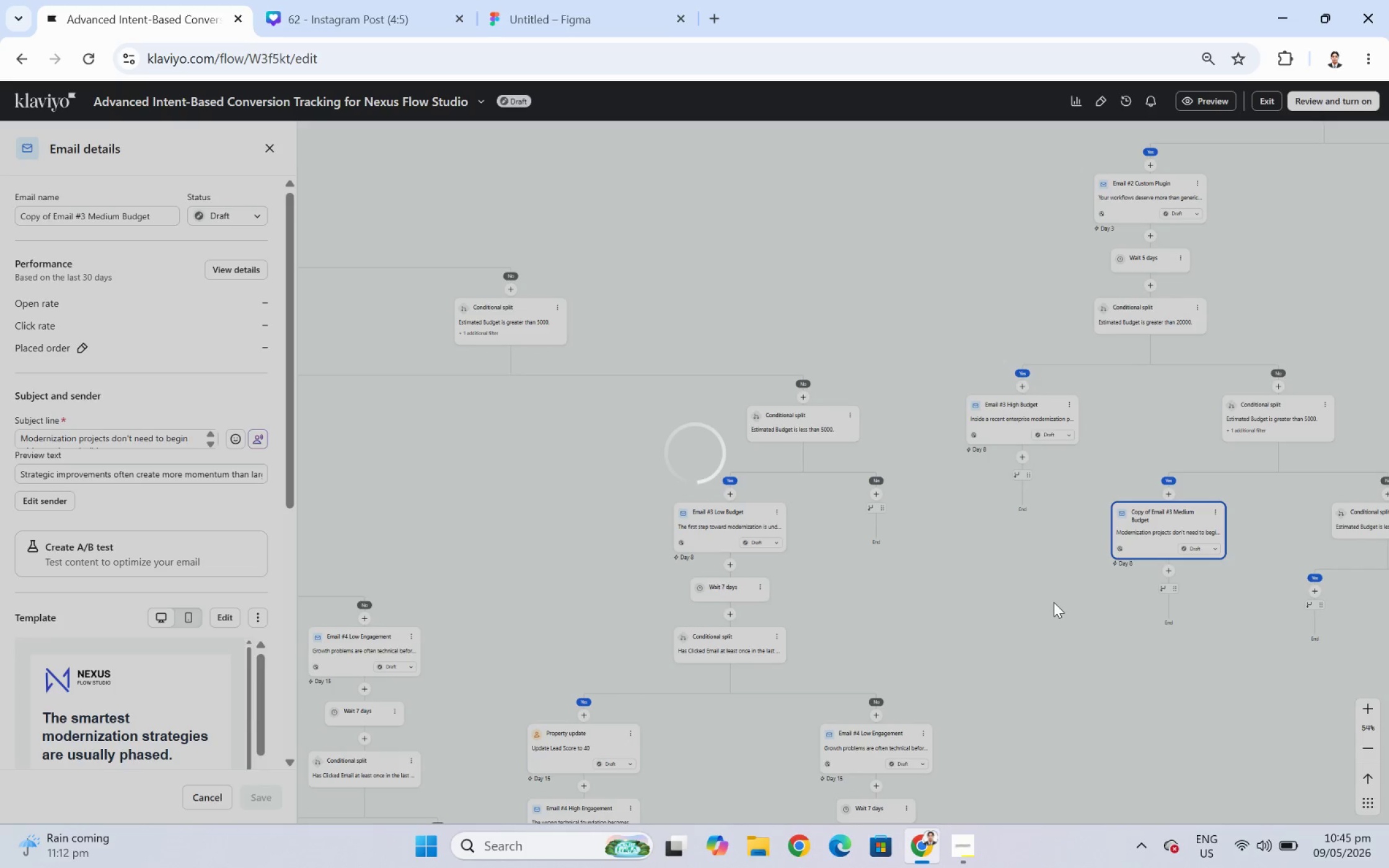 
wait(6.22)
 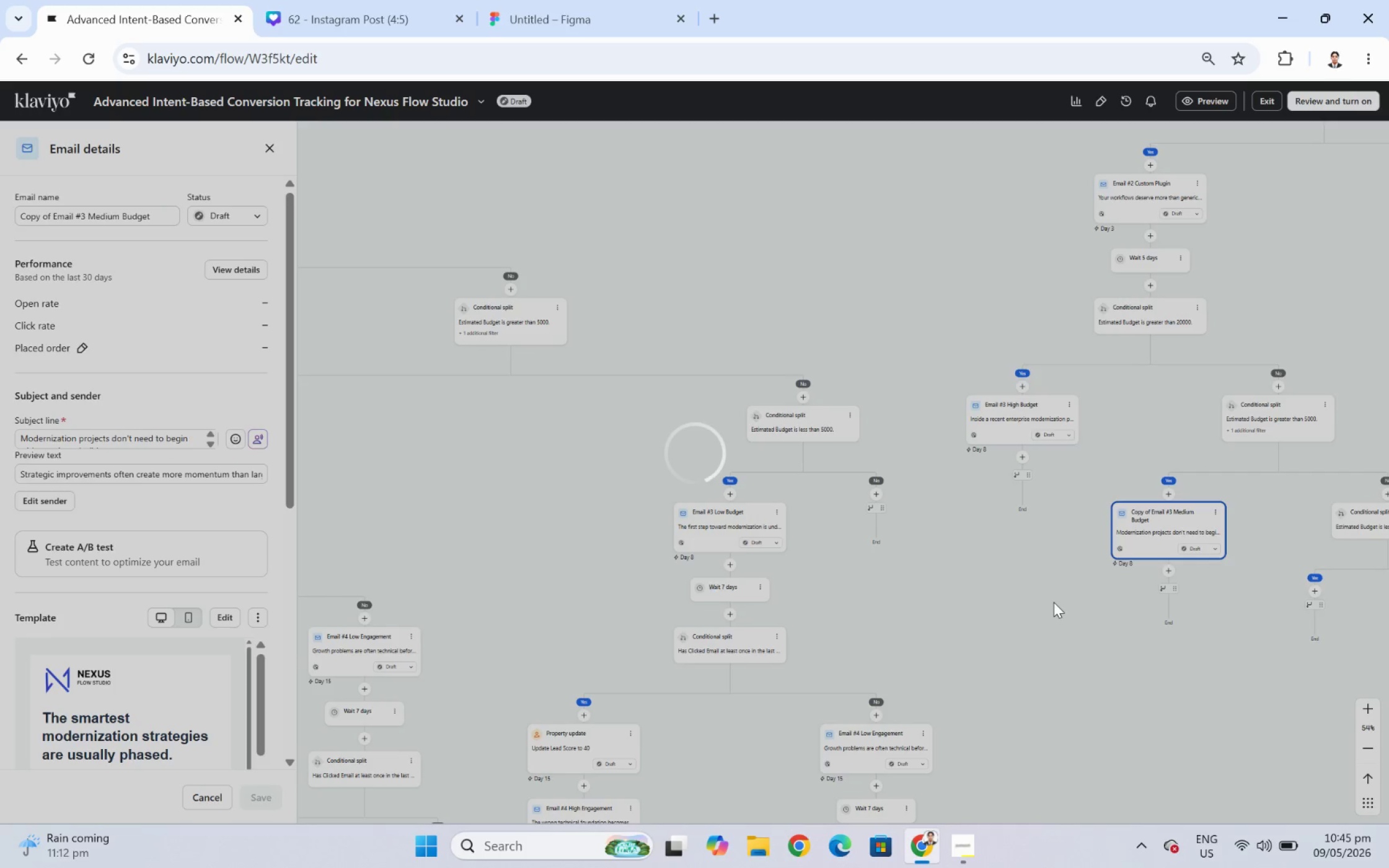 
left_click_drag(start_coordinate=[1053, 602], to_coordinate=[878, 567])
 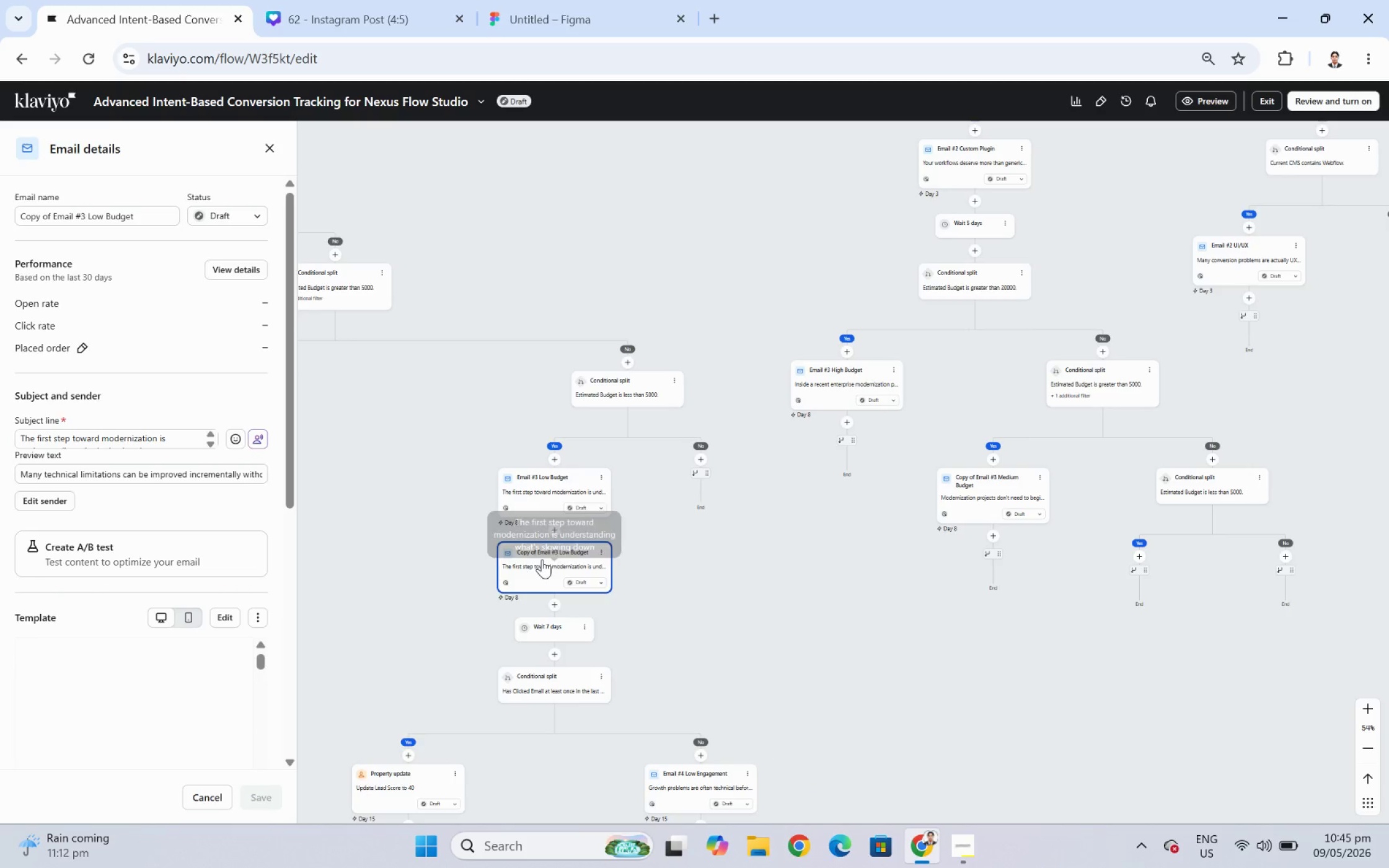 
left_click_drag(start_coordinate=[537, 556], to_coordinate=[1126, 559])
 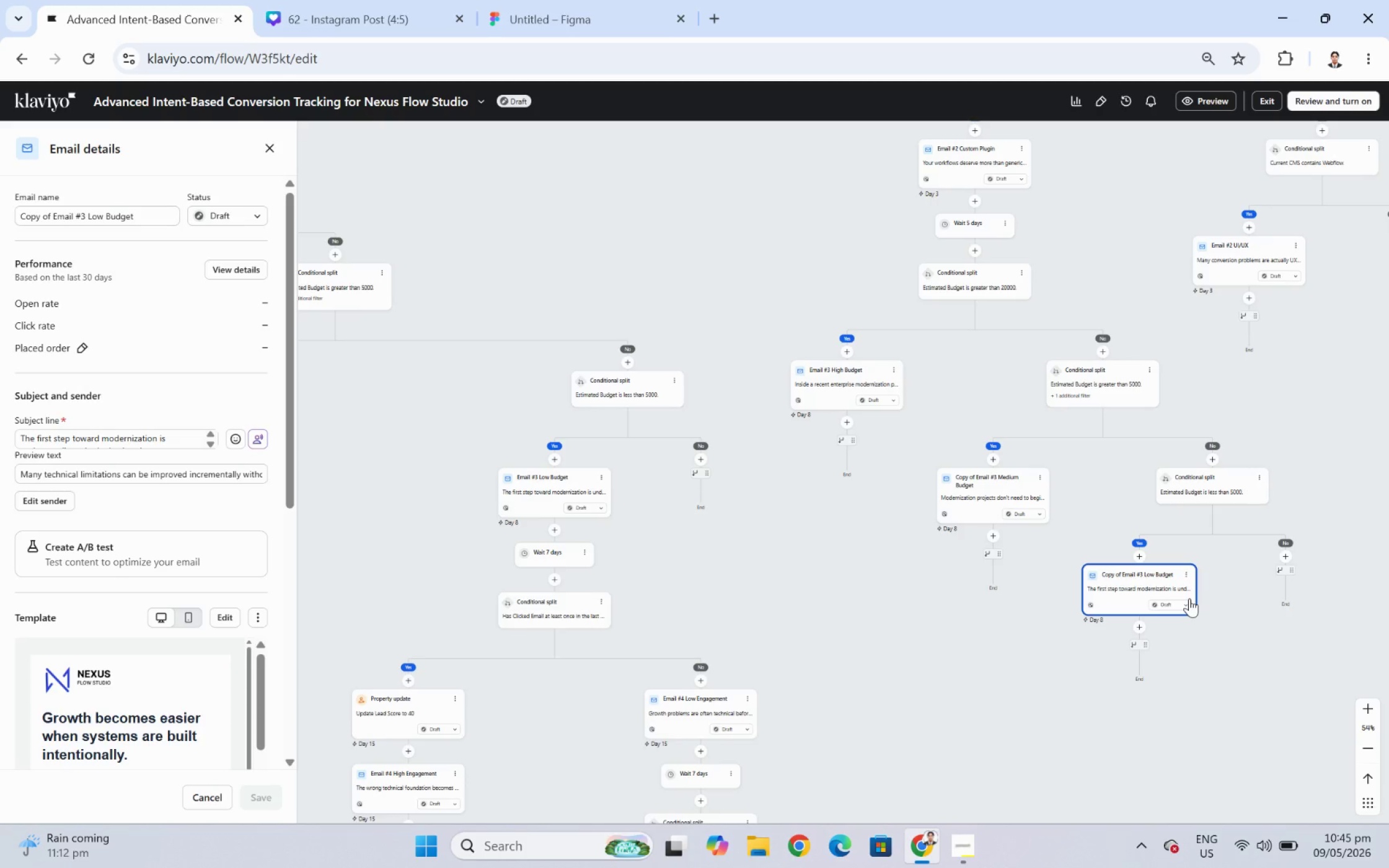 
wait(11.48)
 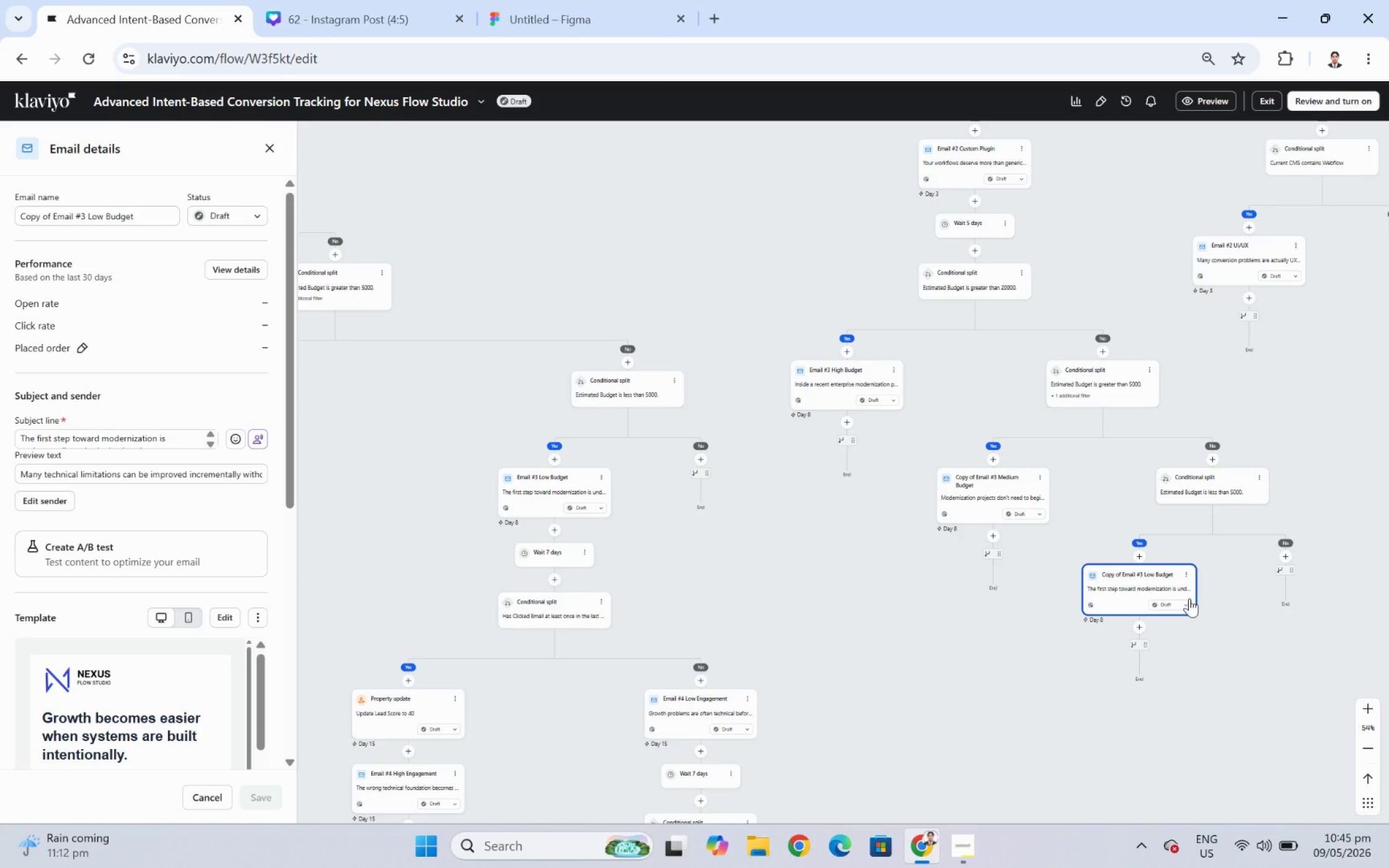 
left_click([1021, 486])
 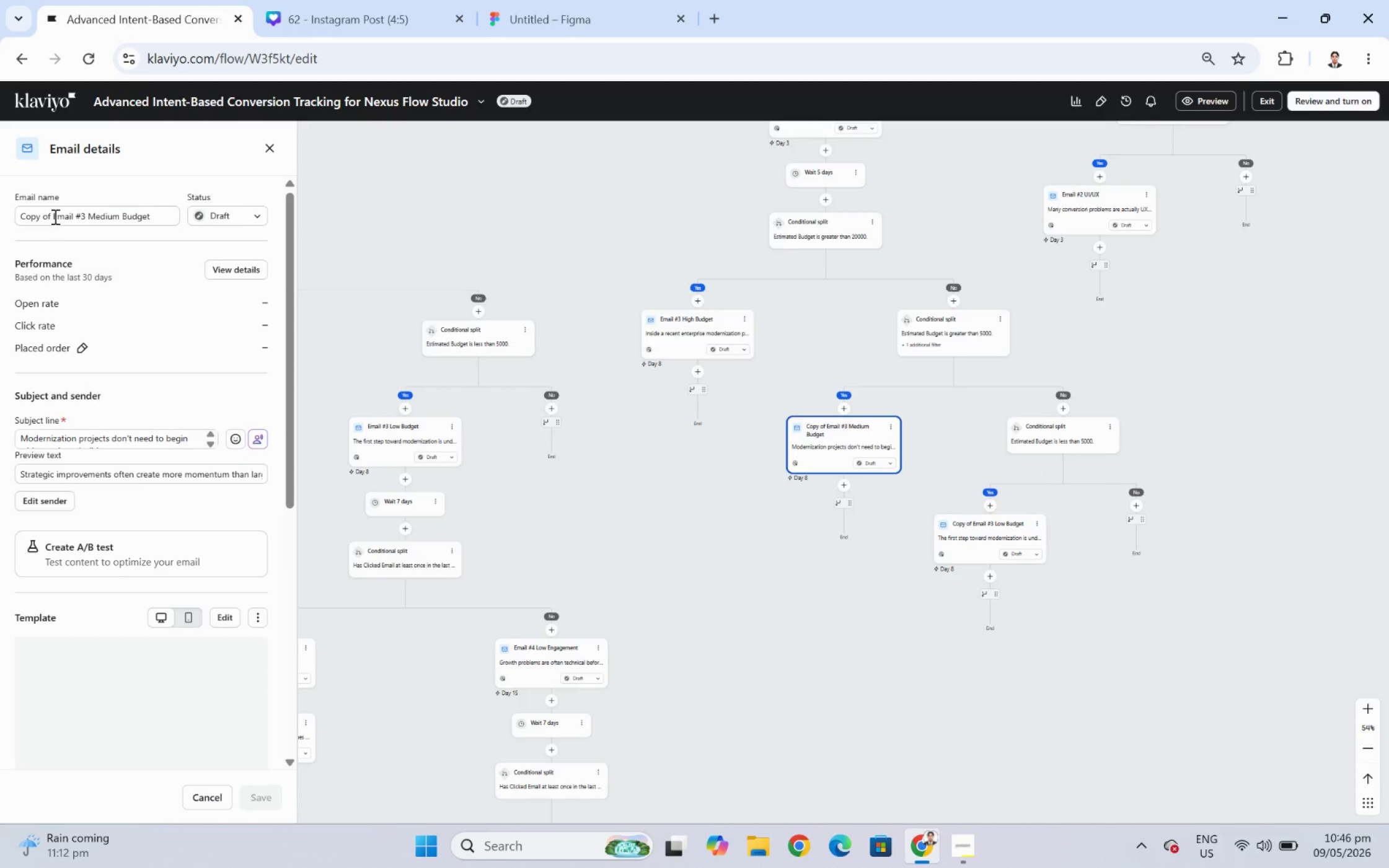 
left_click_drag(start_coordinate=[54, 216], to_coordinate=[0, 219])
 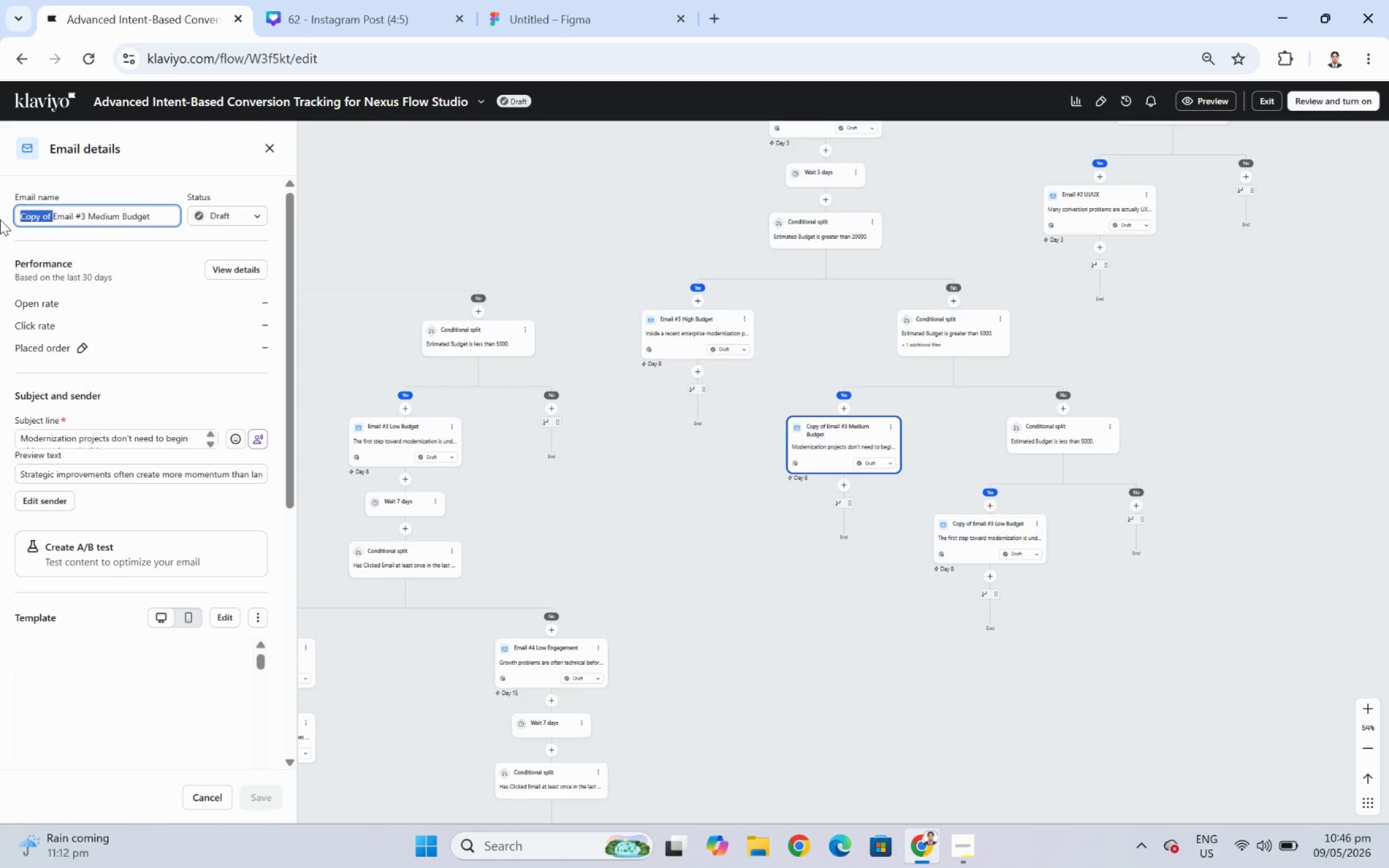 
key(Backspace)
 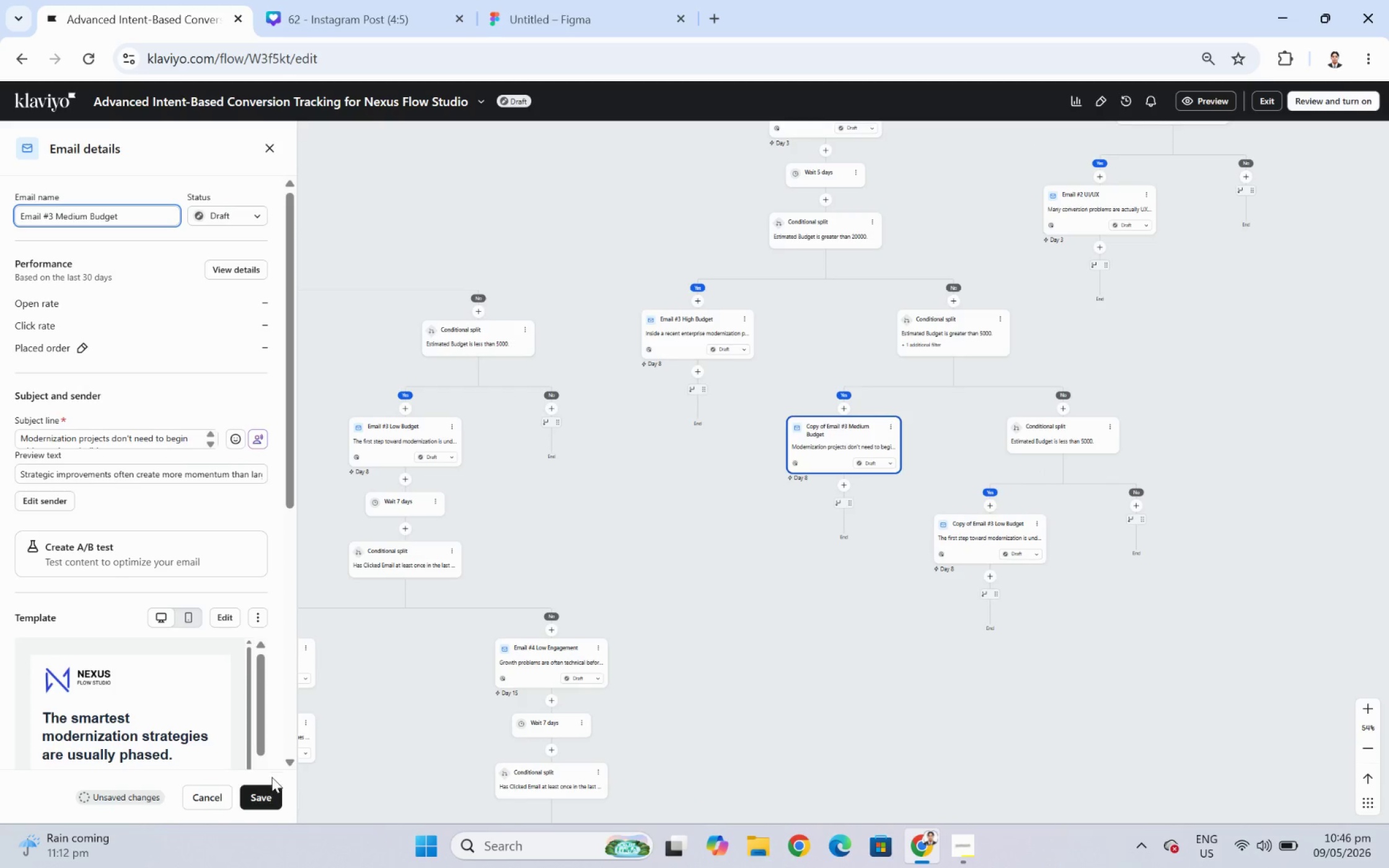 
left_click([269, 795])
 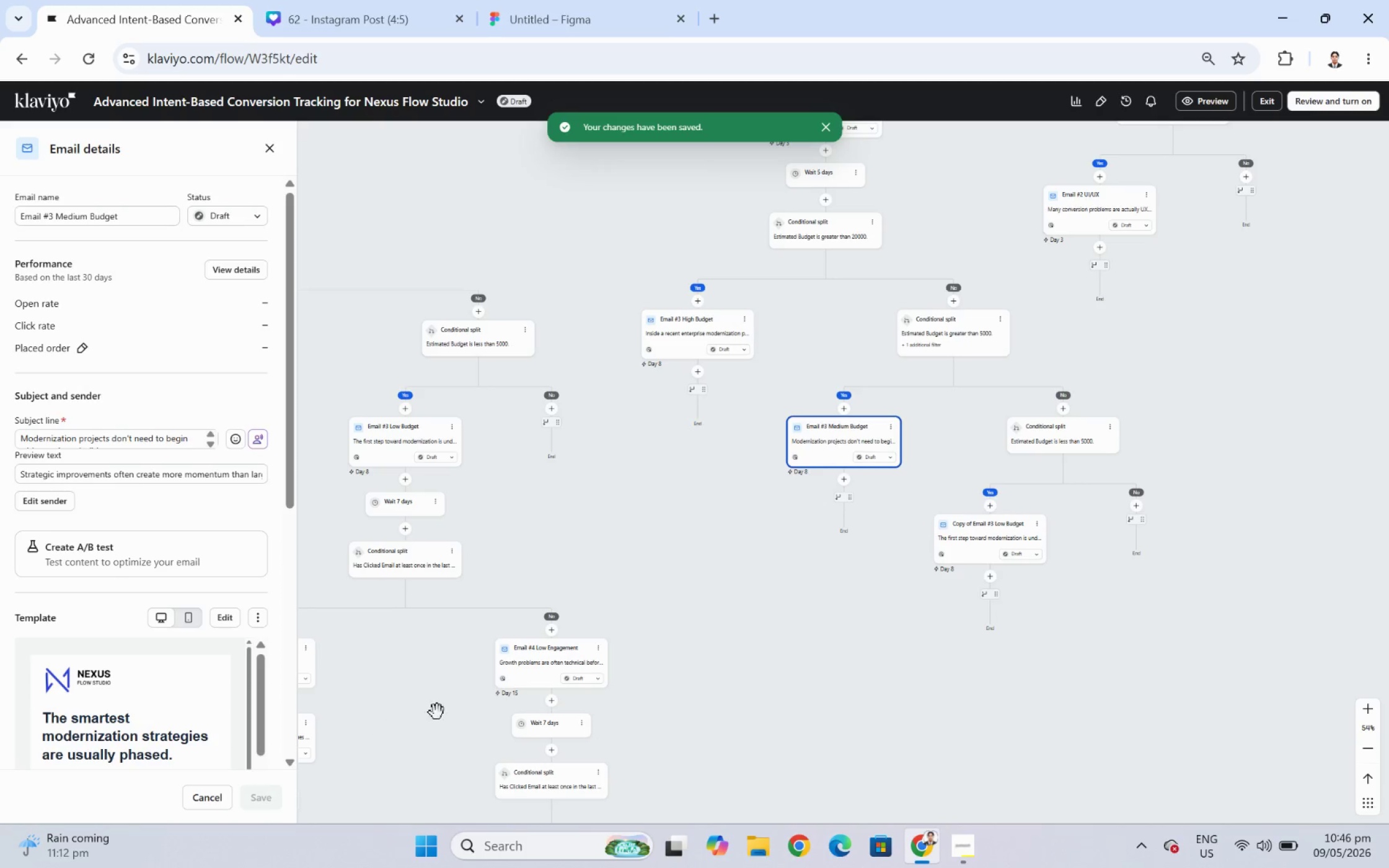 
left_click([990, 553])
 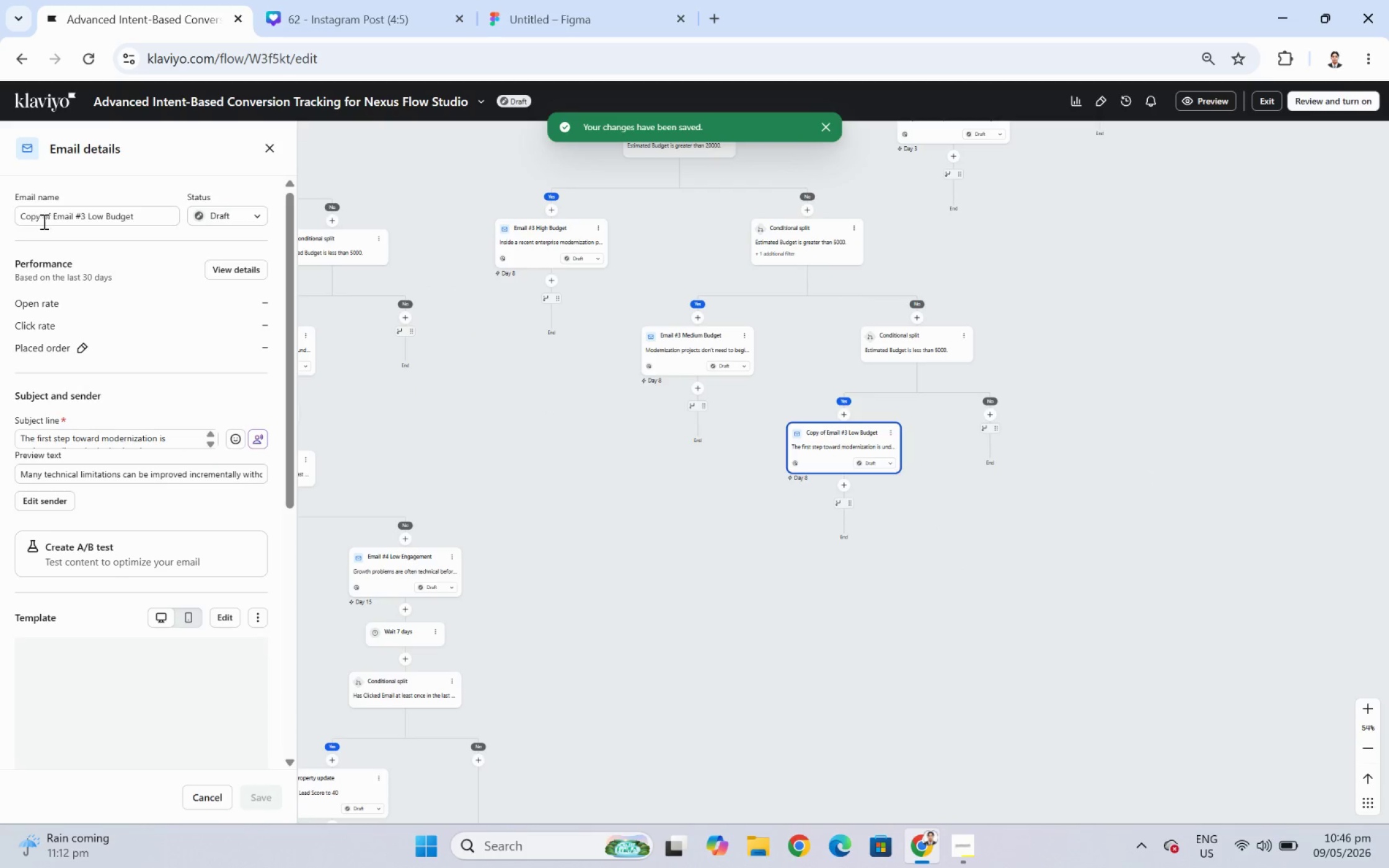 
left_click_drag(start_coordinate=[53, 216], to_coordinate=[16, 217])
 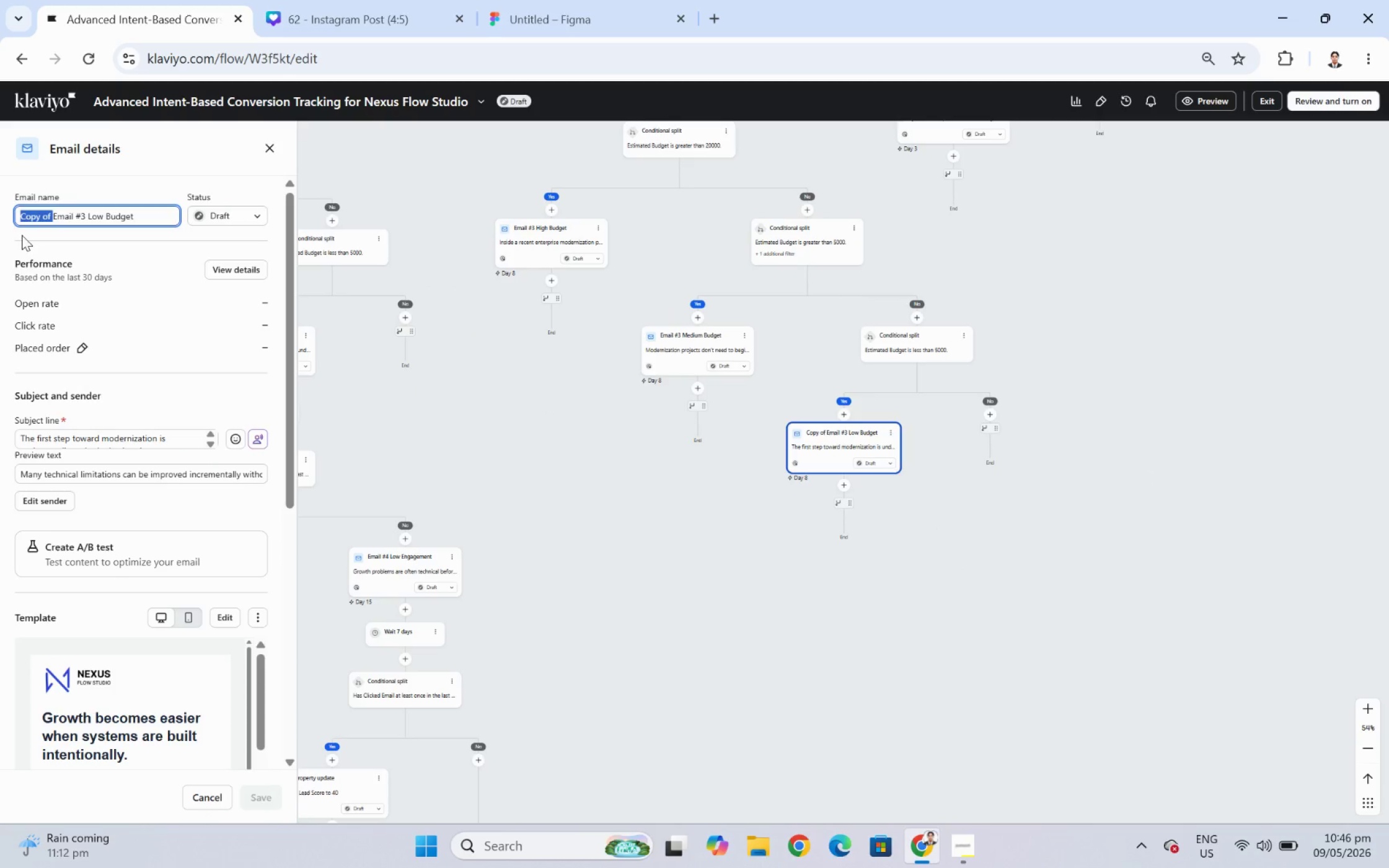 
key(Backspace)
 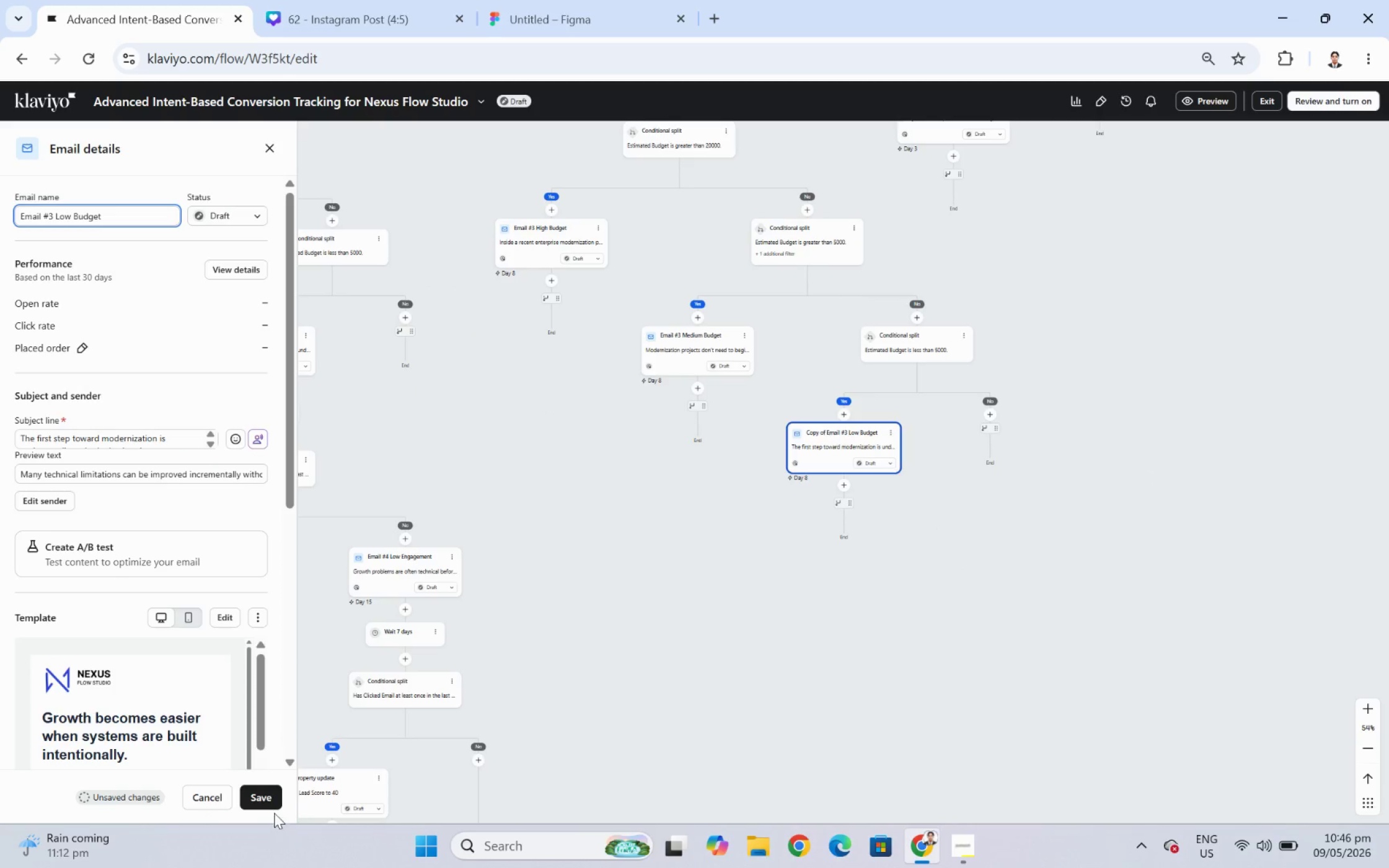 
left_click([272, 797])
 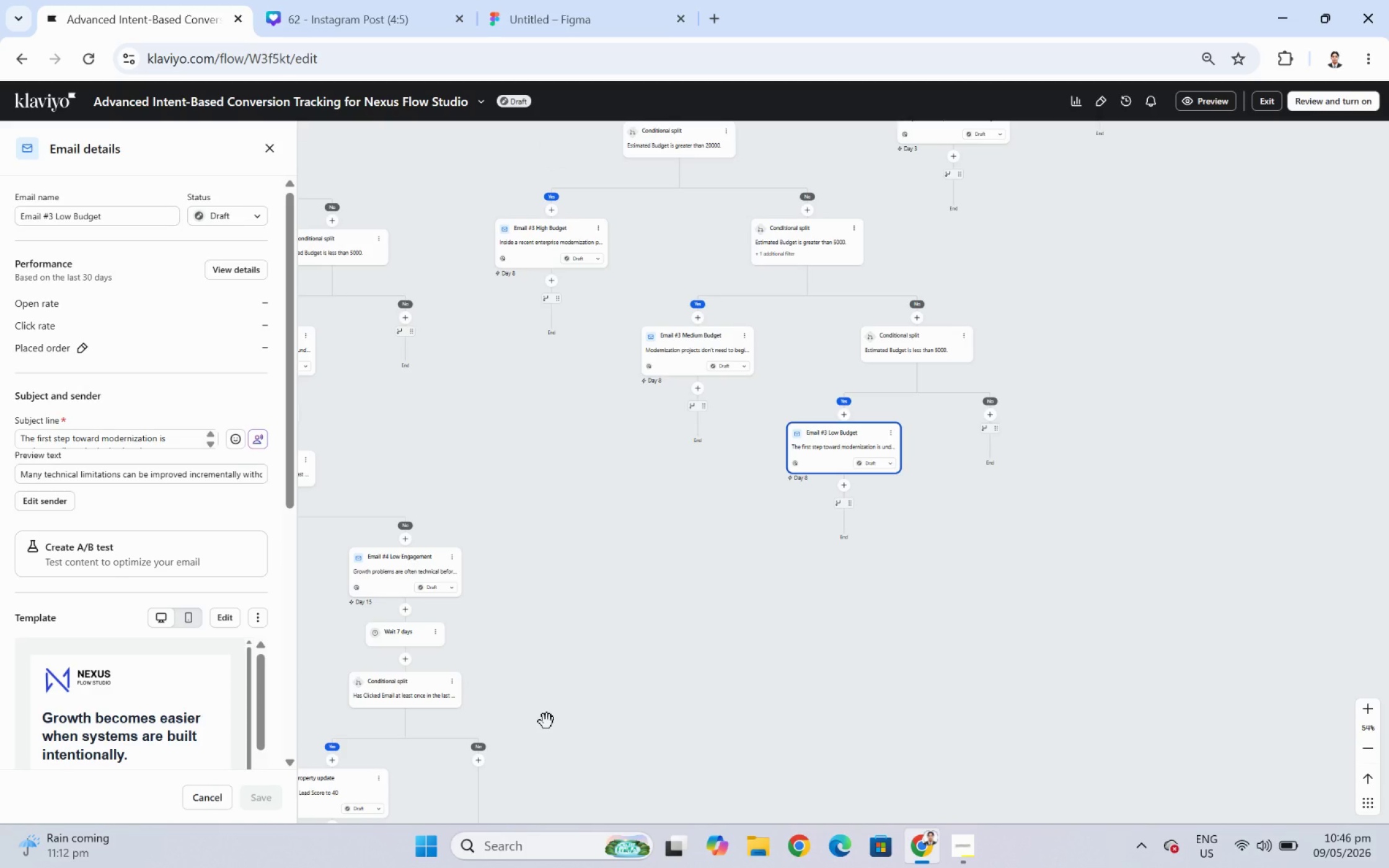 
wait(22.09)
 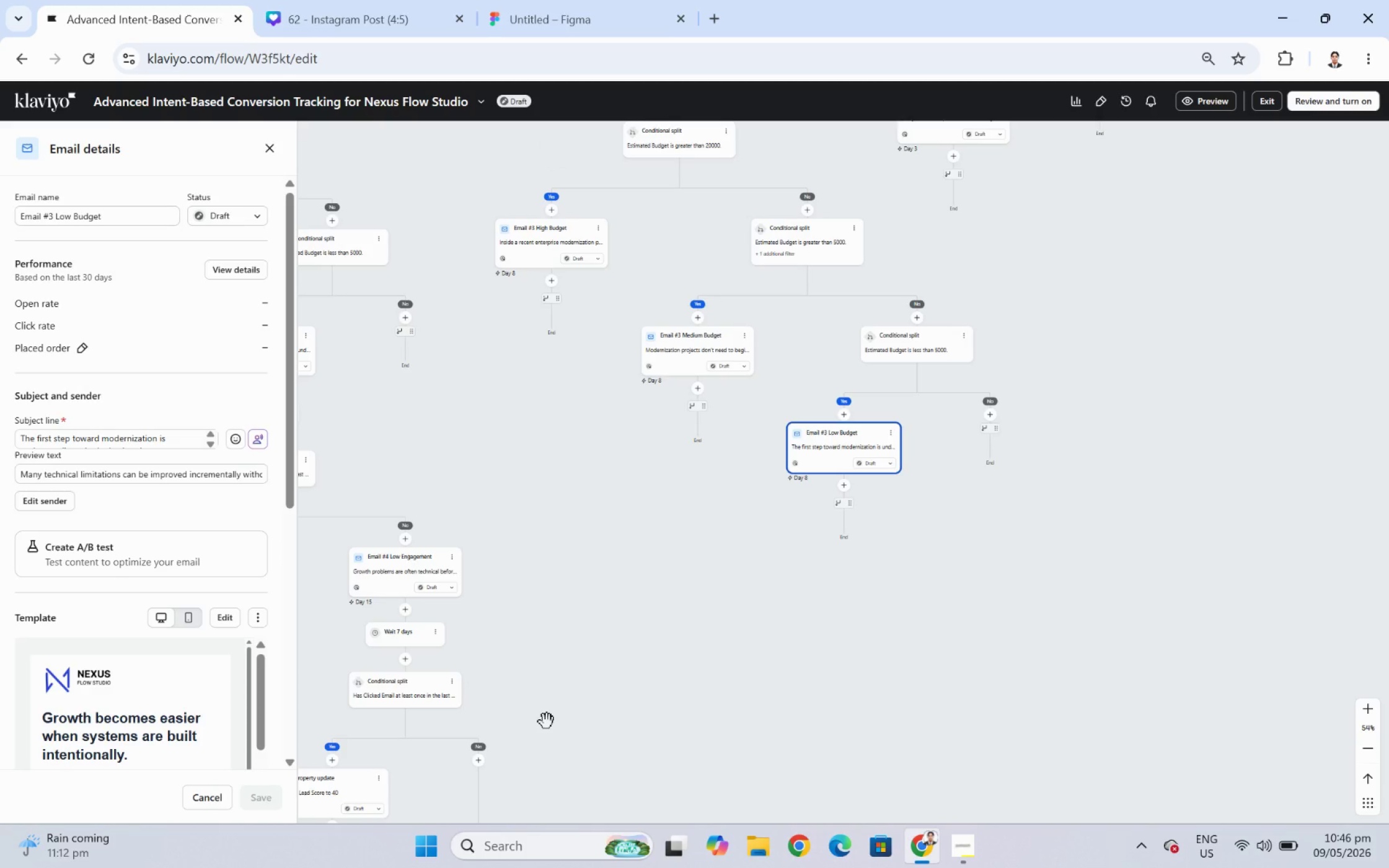 
hold_key(key=ControlLeft, duration=0.36)
scroll: coordinate [701, 517], scroll_direction: up, amount: 2.0
 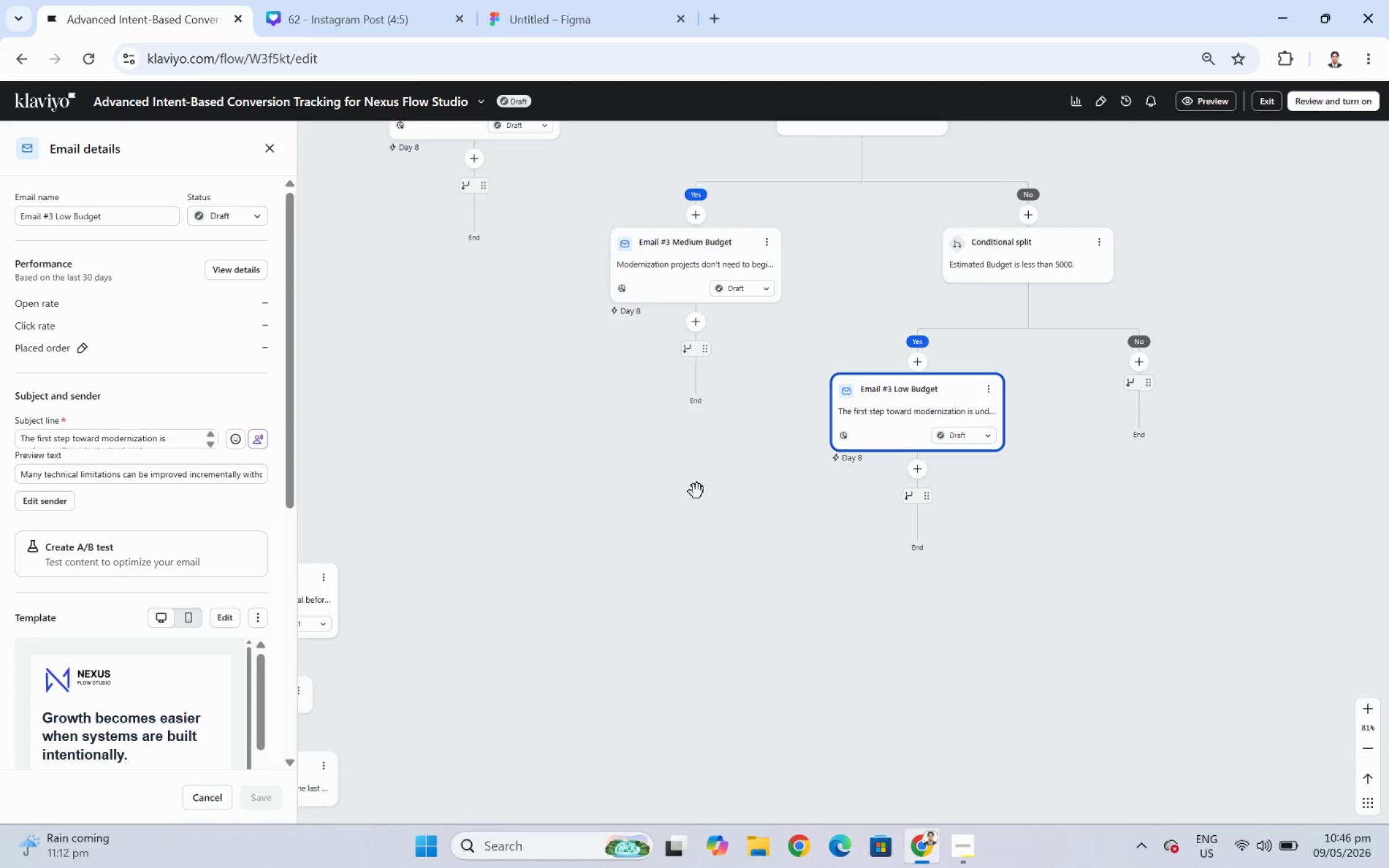 
left_click_drag(start_coordinate=[697, 489], to_coordinate=[984, 572])
 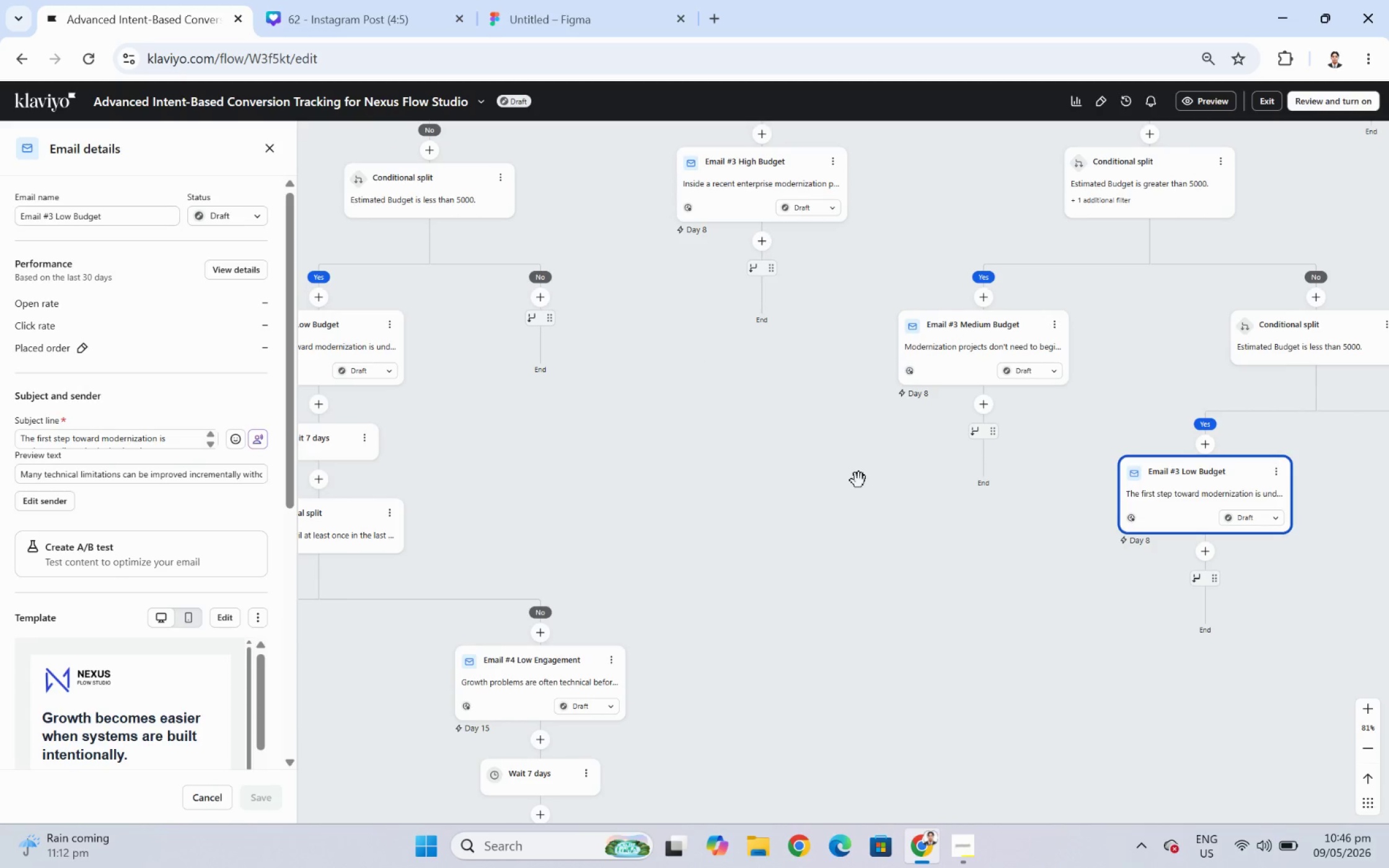 
hold_key(key=ControlLeft, duration=0.34)
scroll: coordinate [857, 480], scroll_direction: none, amount: 0.0
 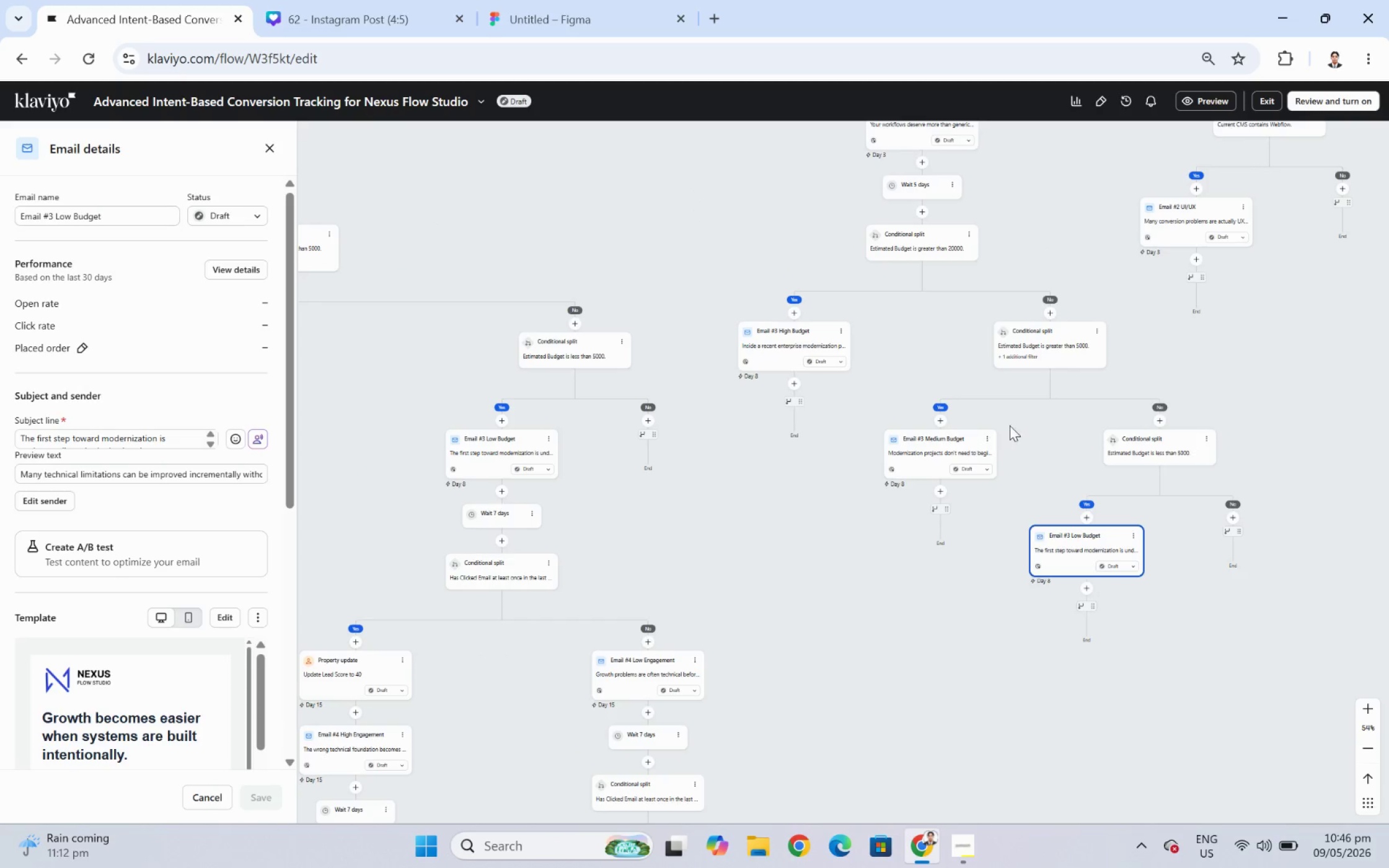 
scroll: coordinate [1119, 385], scroll_direction: up, amount: 2.0
 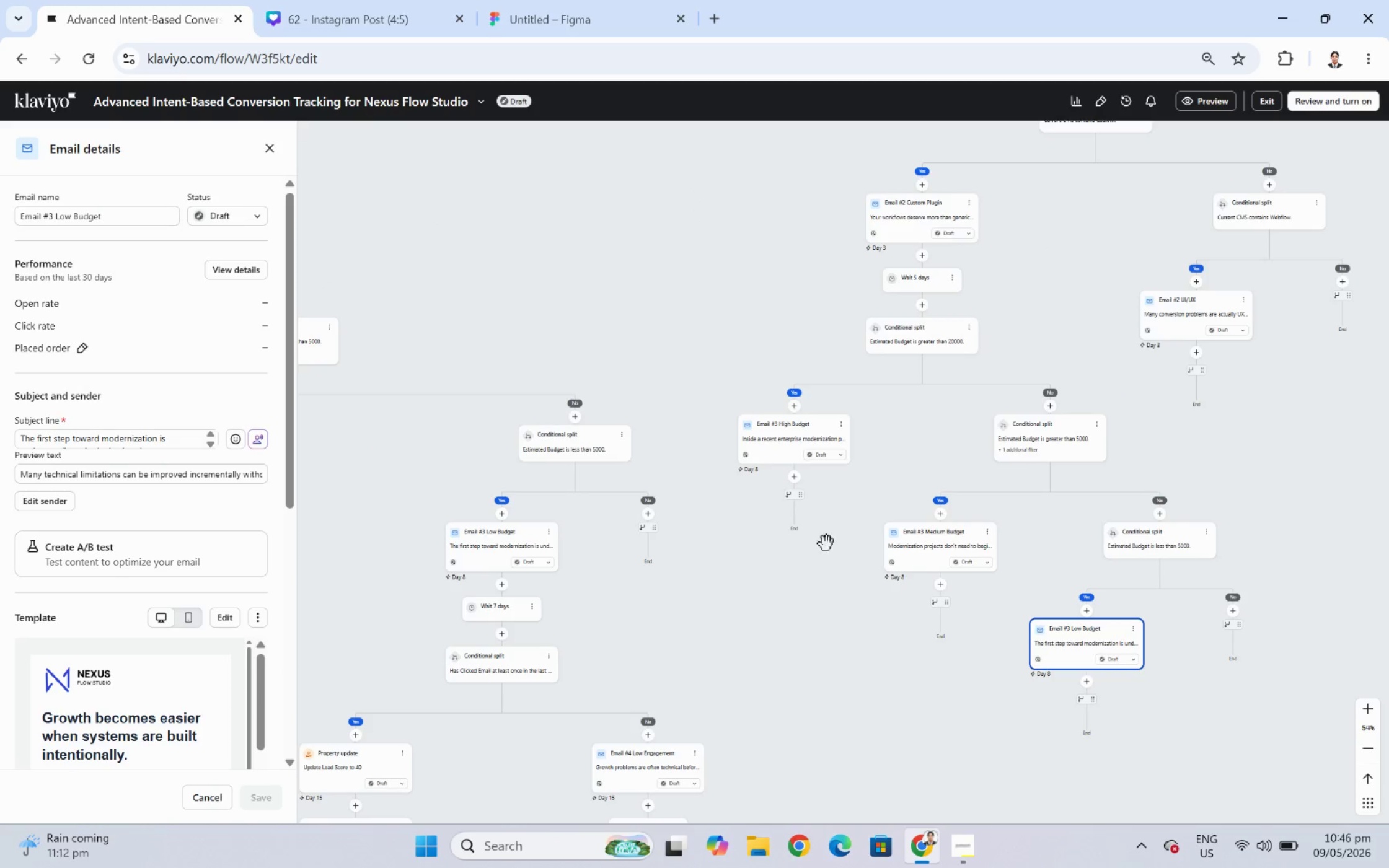 
left_click_drag(start_coordinate=[763, 615], to_coordinate=[910, 551])
 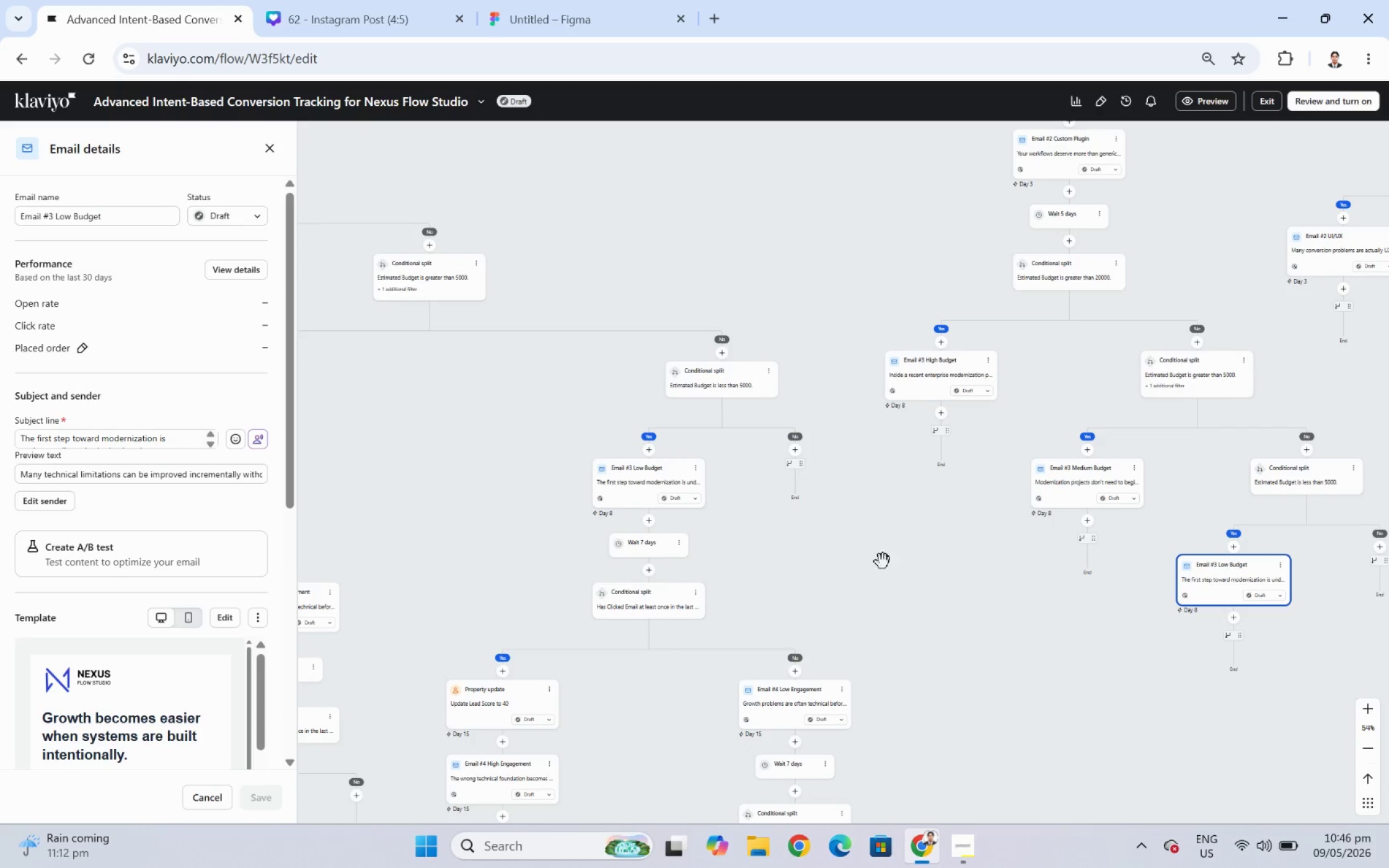 
left_click_drag(start_coordinate=[839, 574], to_coordinate=[1175, 521])
 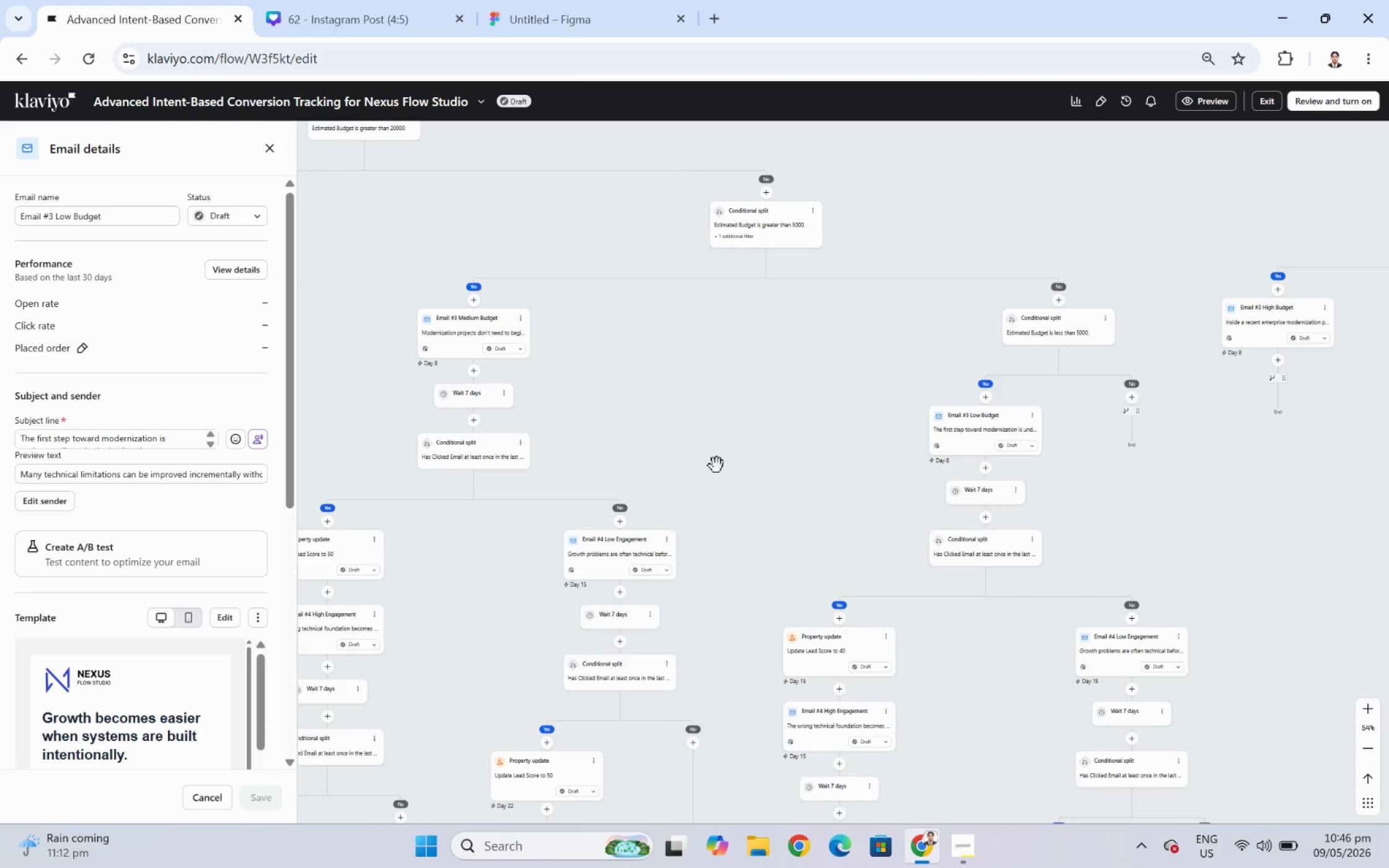 
left_click_drag(start_coordinate=[664, 450], to_coordinate=[627, 493])
 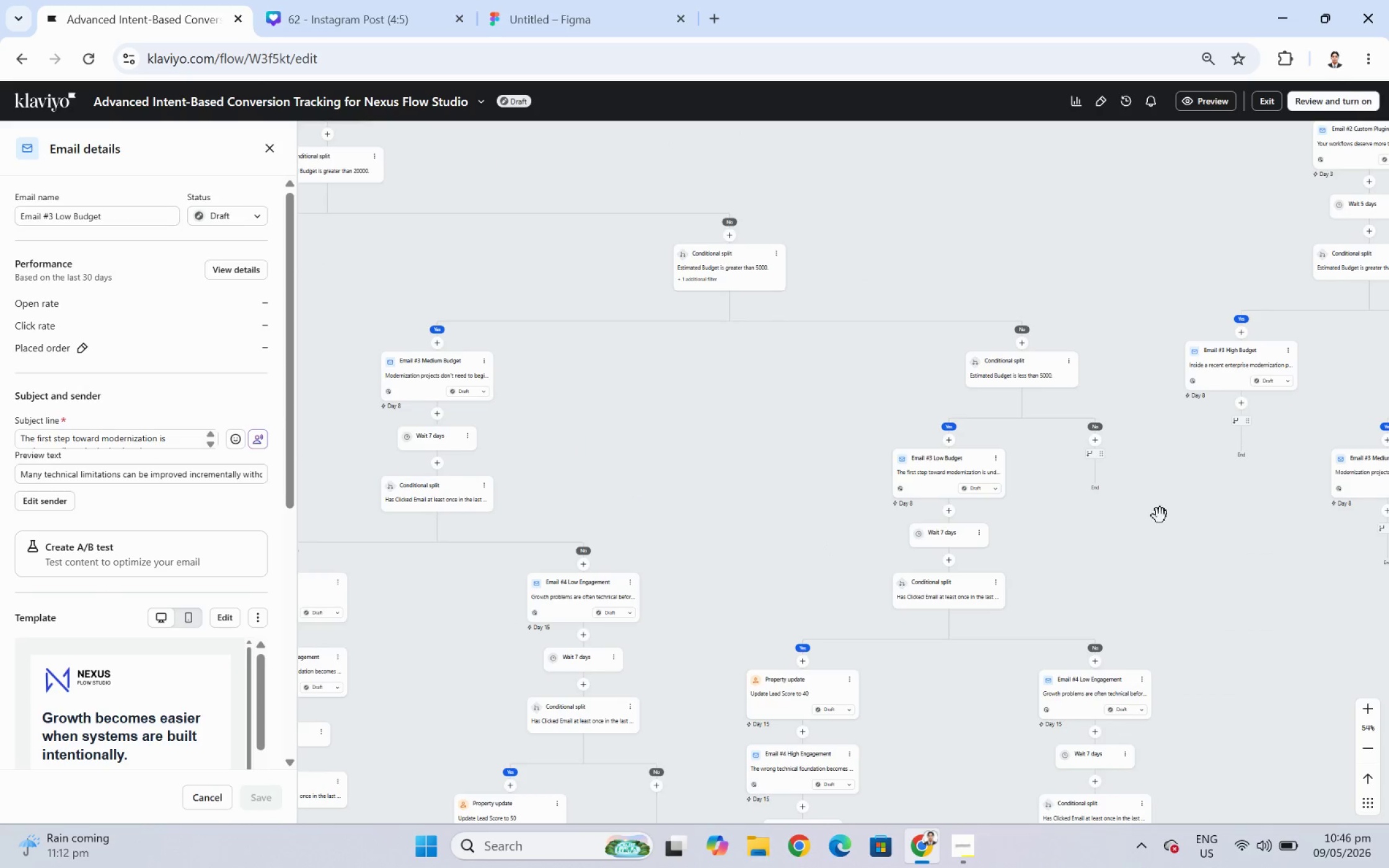 
left_click_drag(start_coordinate=[1188, 539], to_coordinate=[933, 493])
 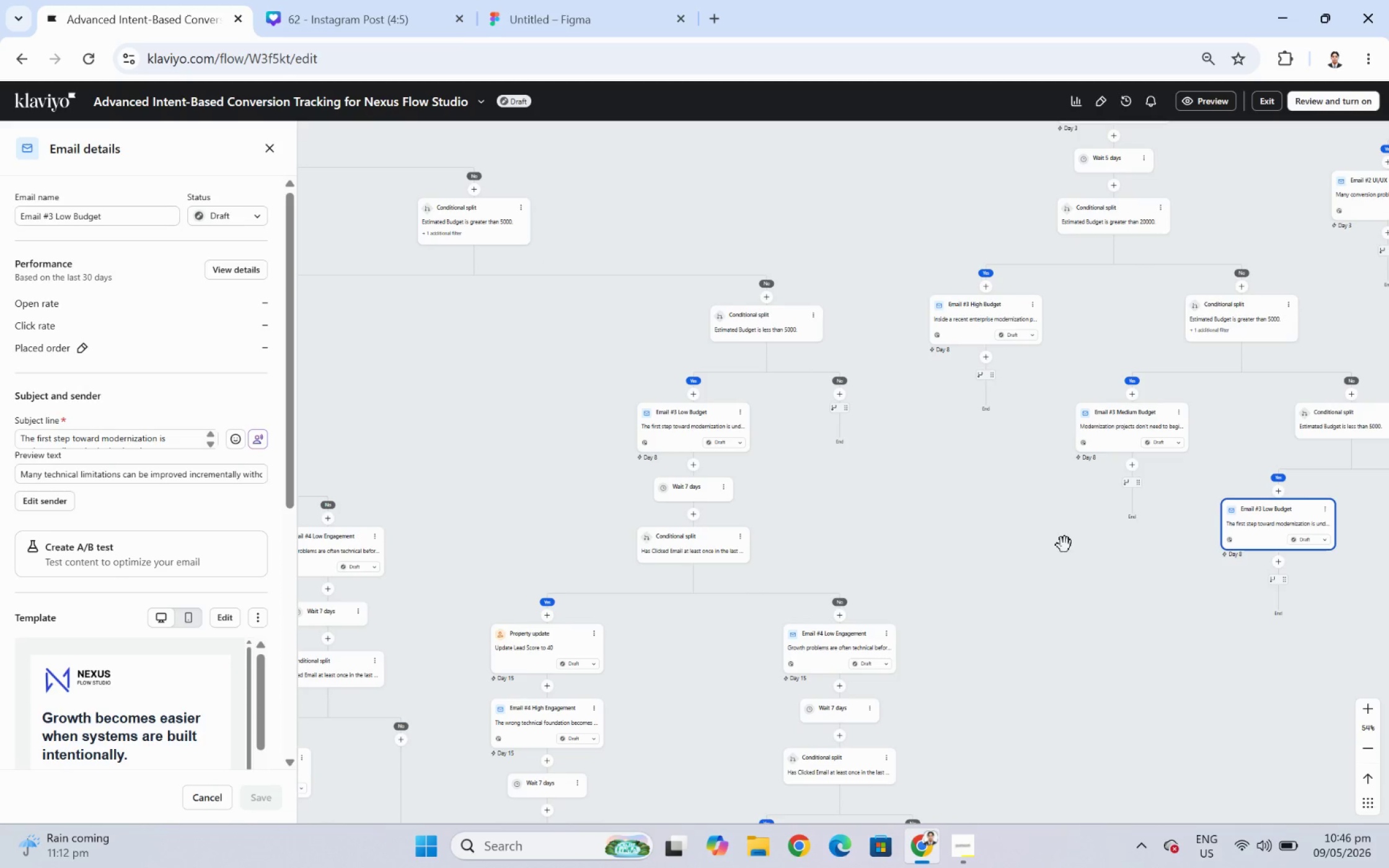 
left_click_drag(start_coordinate=[1054, 550], to_coordinate=[1024, 468])
 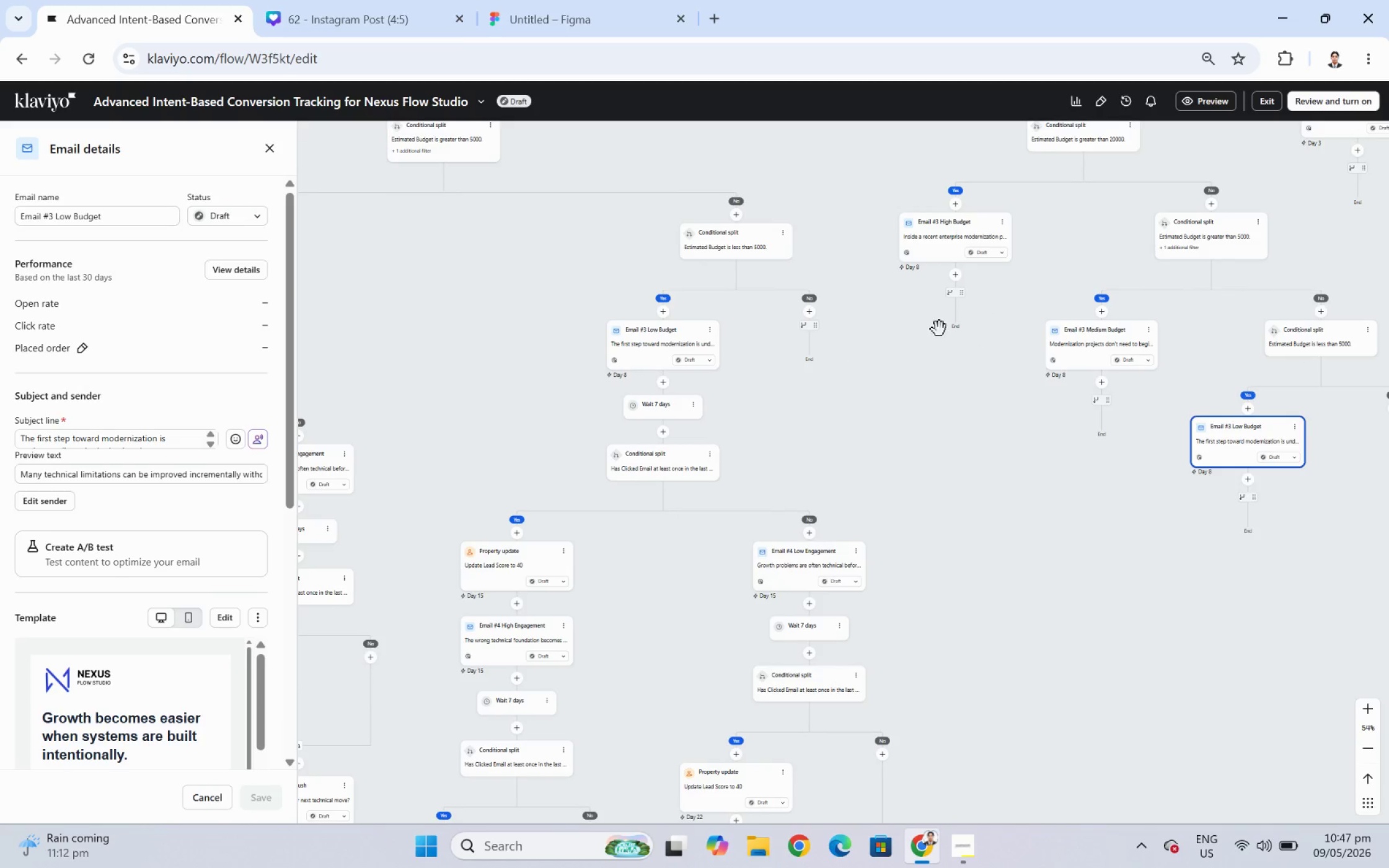 
left_click_drag(start_coordinate=[970, 438], to_coordinate=[909, 466])
 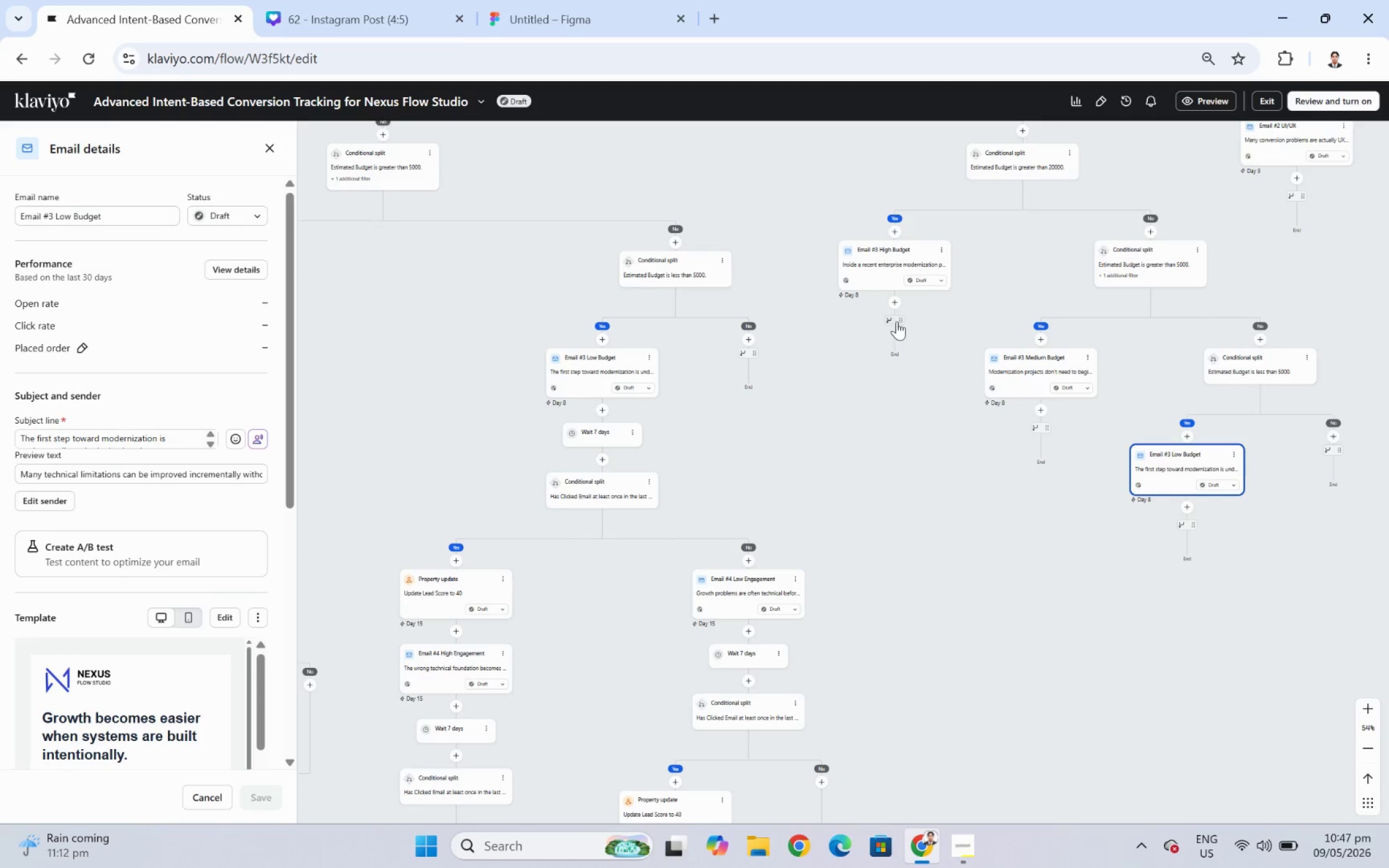 
left_click_drag(start_coordinate=[925, 484], to_coordinate=[922, 458])
 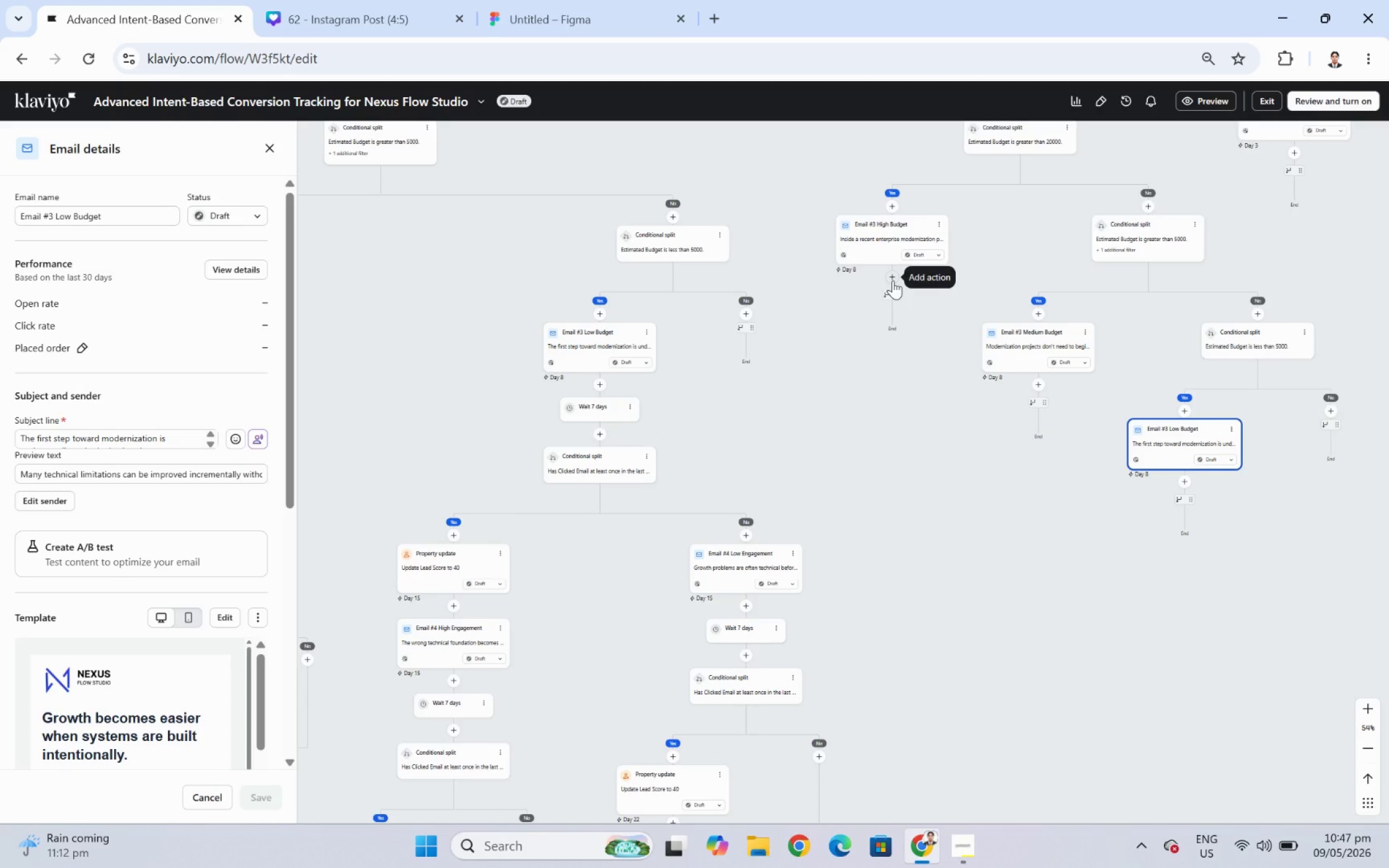 
left_click([893, 280])
 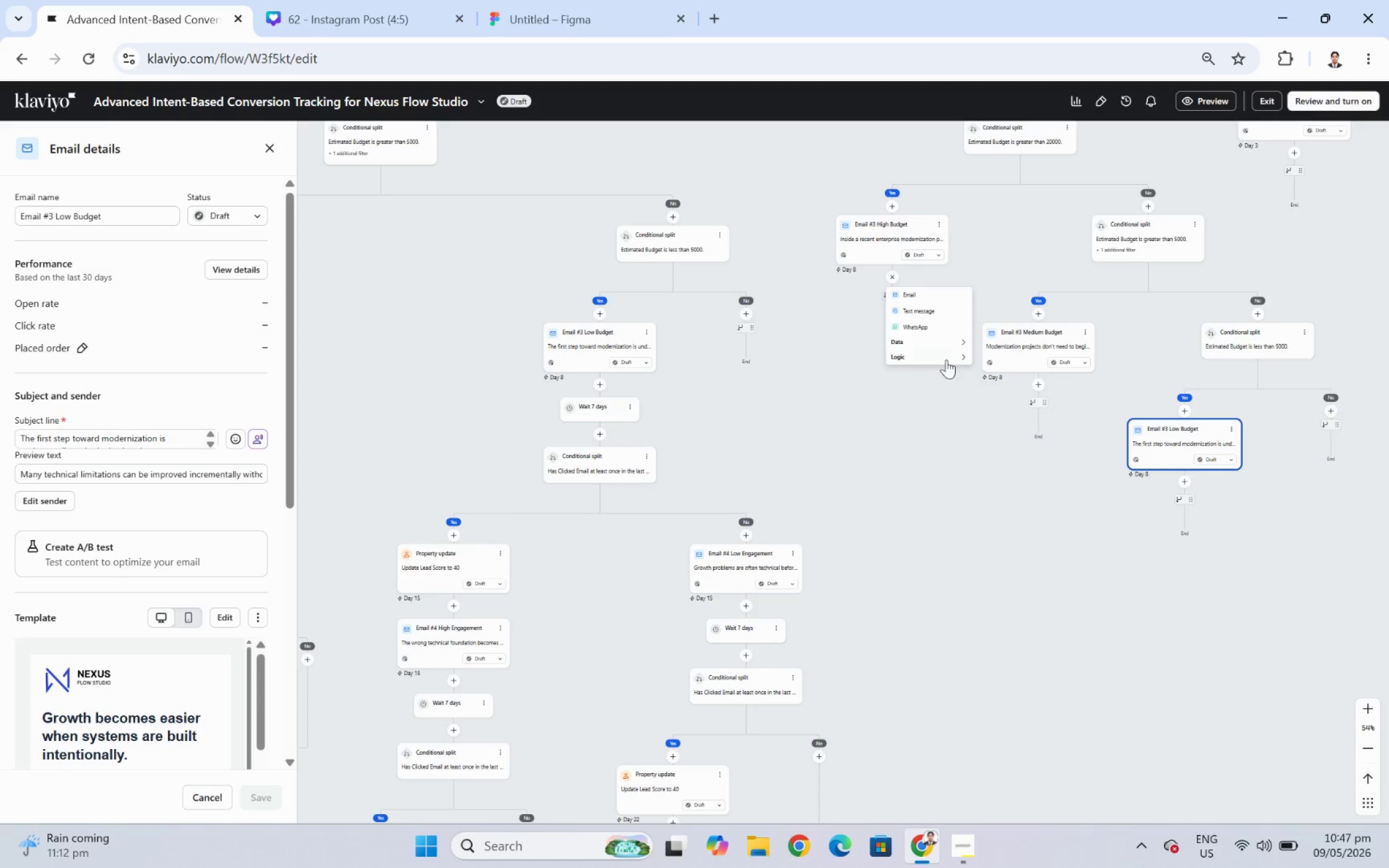 
left_click([945, 357])
 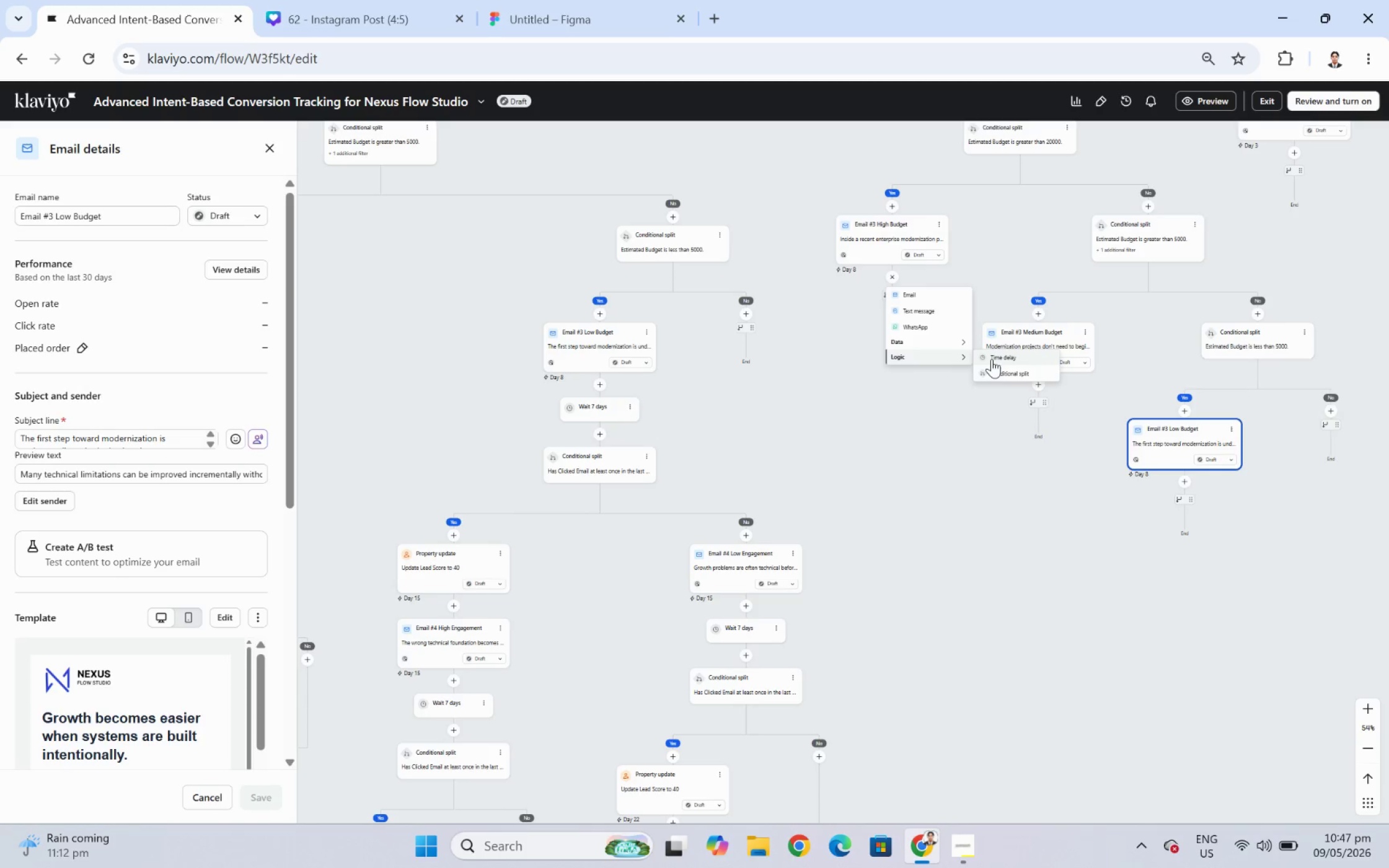 
left_click([992, 359])
 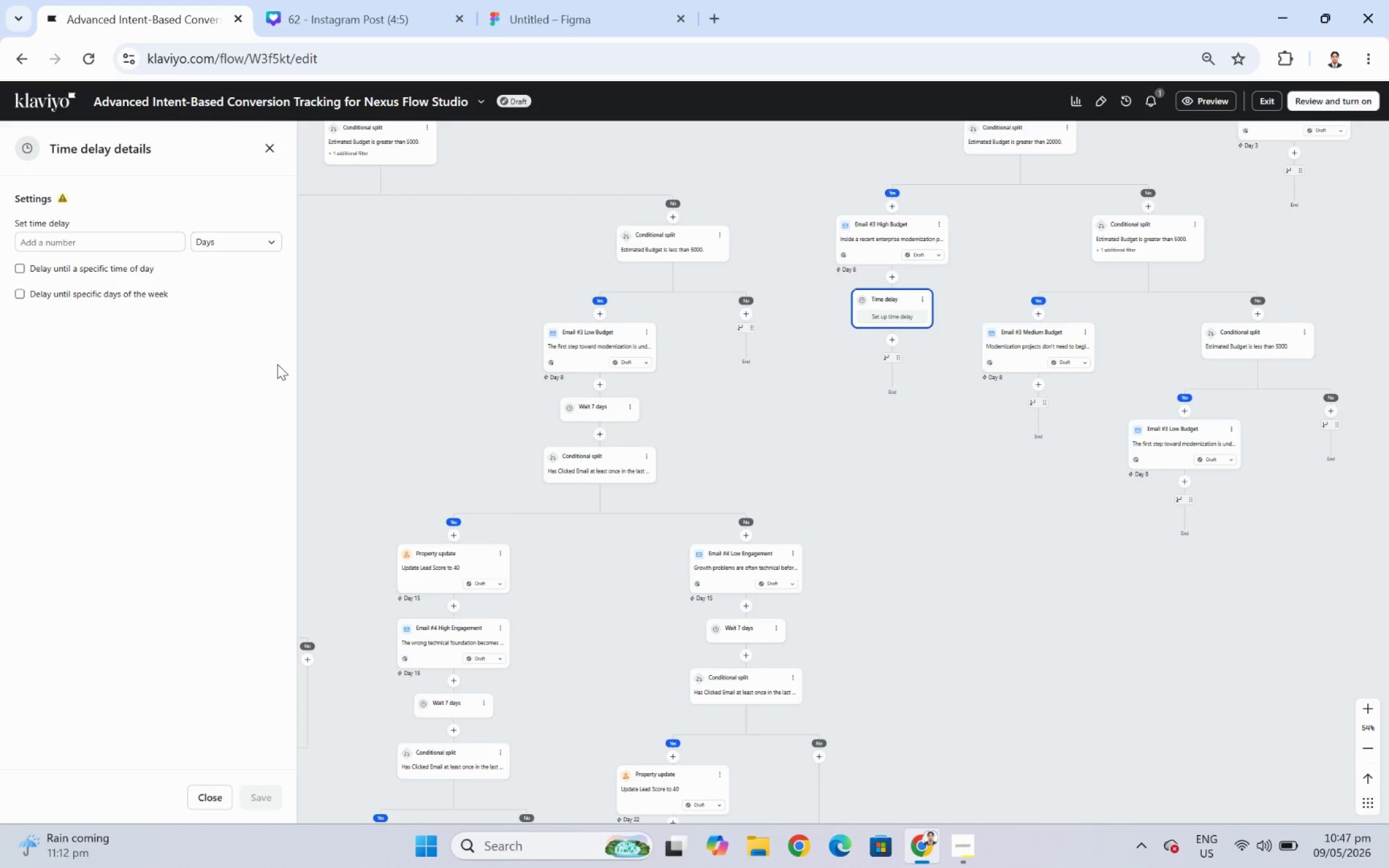 
left_click([61, 237])
 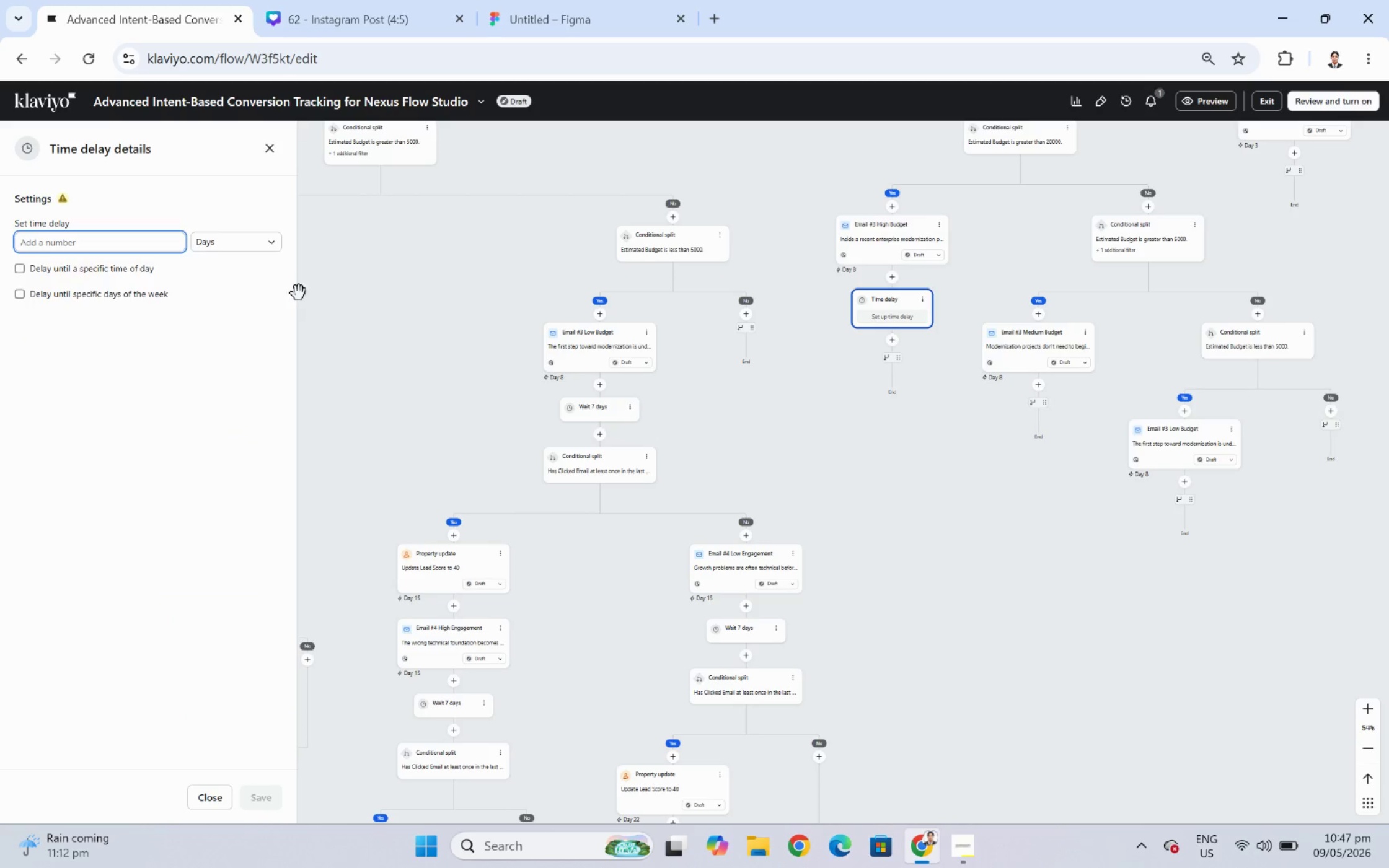 
key(Numpad7)
 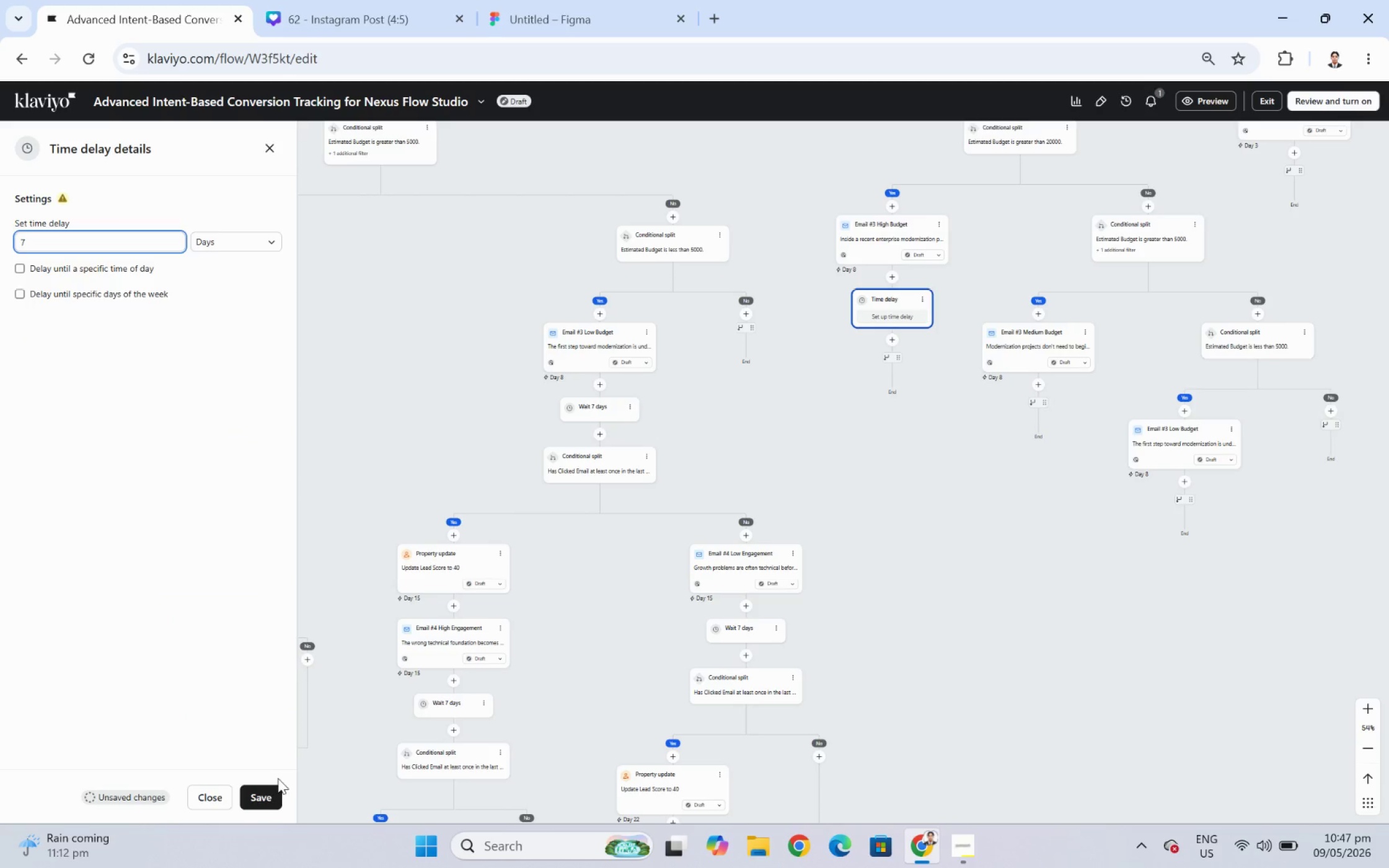 
left_click([265, 800])
 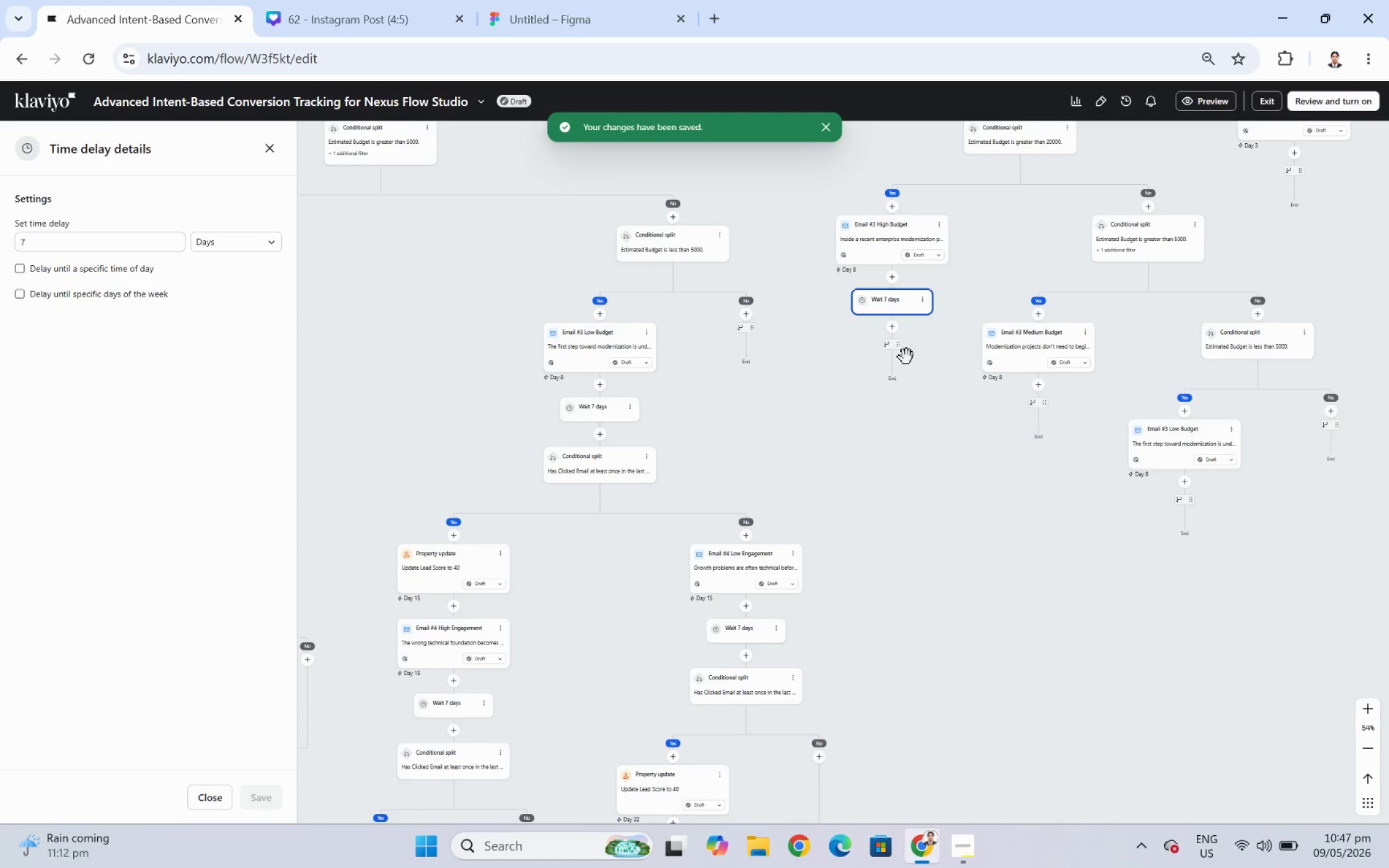 
hold_key(key=ControlLeft, duration=0.48)
 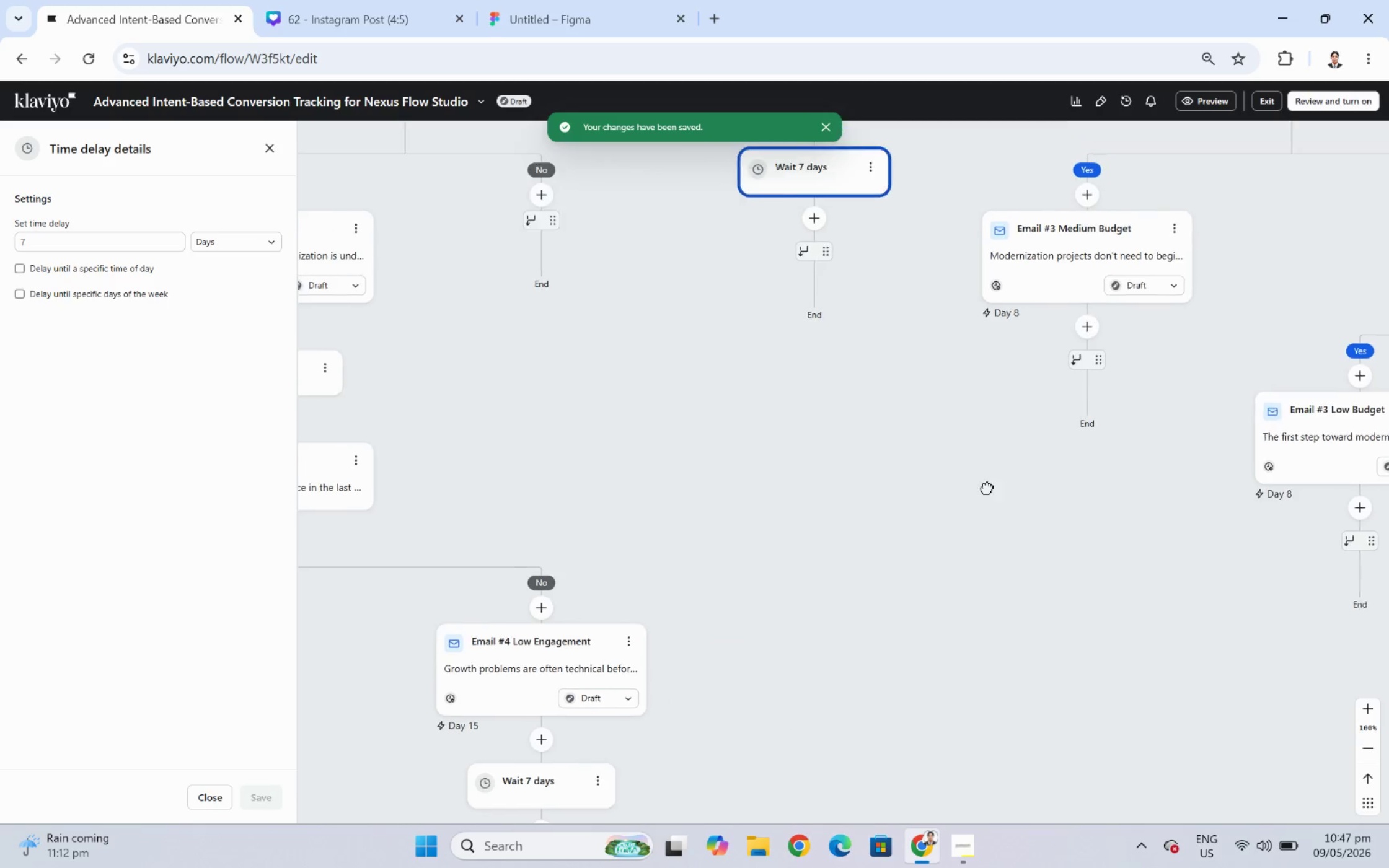 
left_click_drag(start_coordinate=[974, 437], to_coordinate=[1029, 625])
 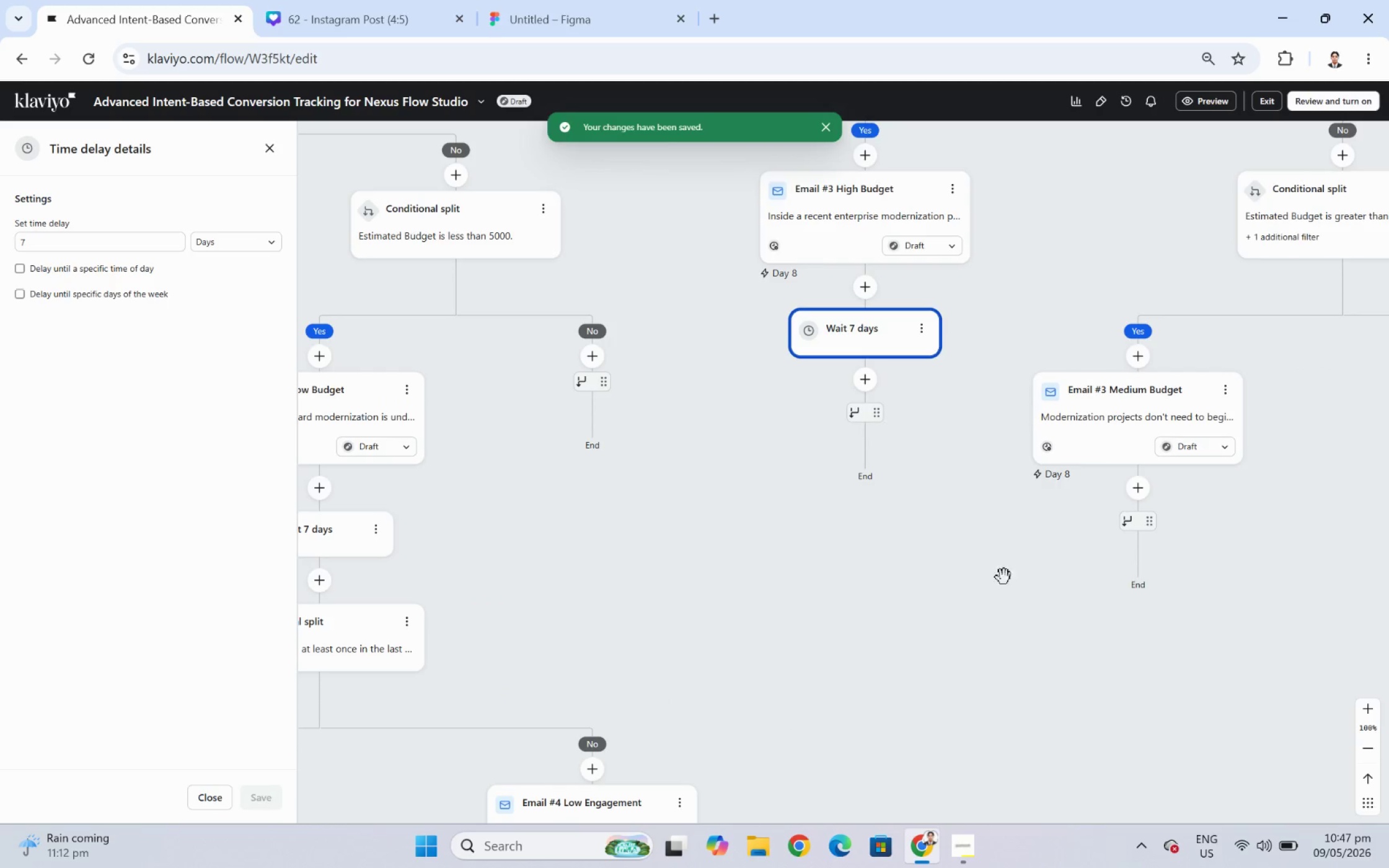 
scroll: coordinate [986, 481], scroll_direction: up, amount: 3.0
 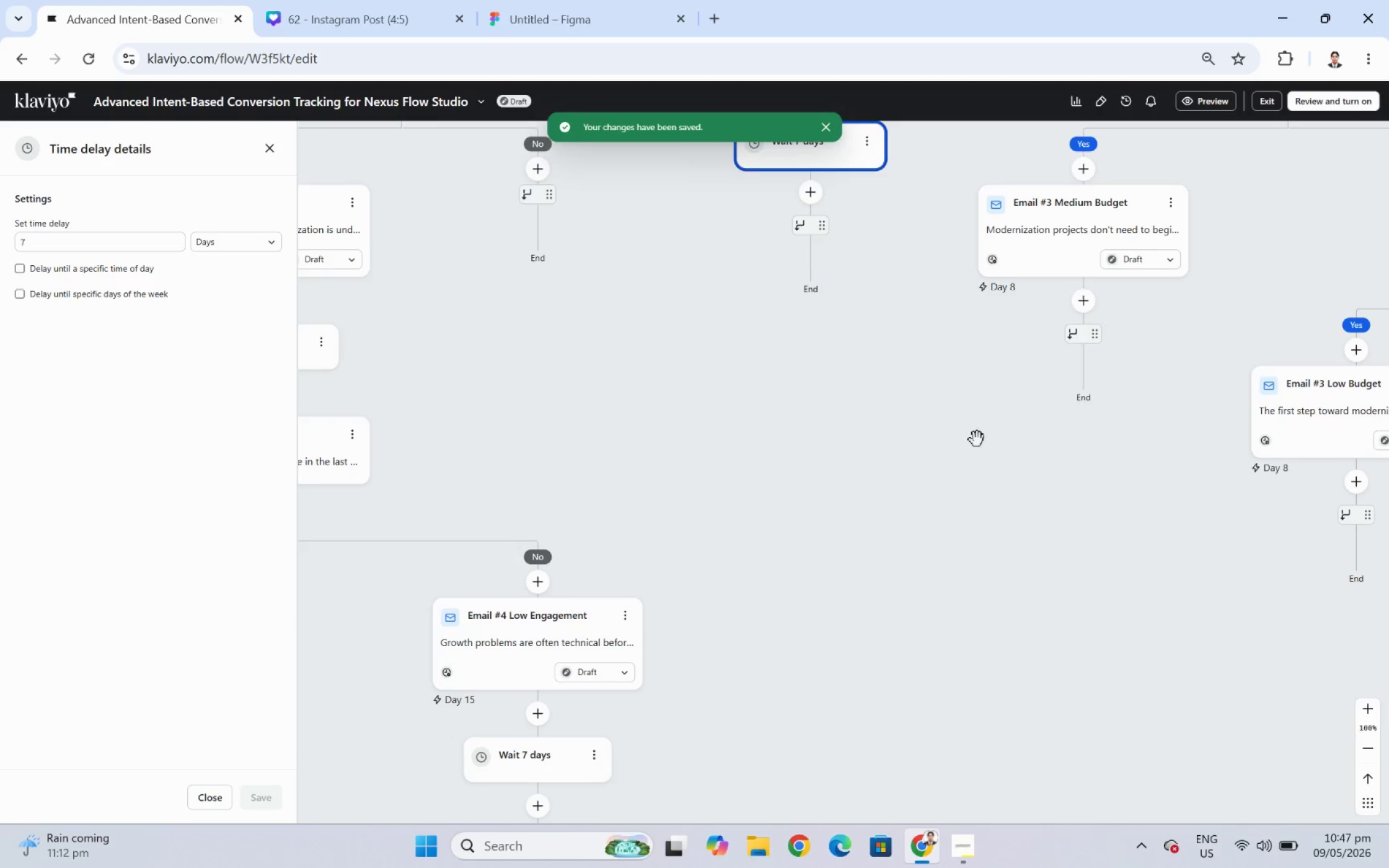 
hold_key(key=ControlLeft, duration=0.42)
scroll: coordinate [1014, 653], scroll_direction: down, amount: 4.0
 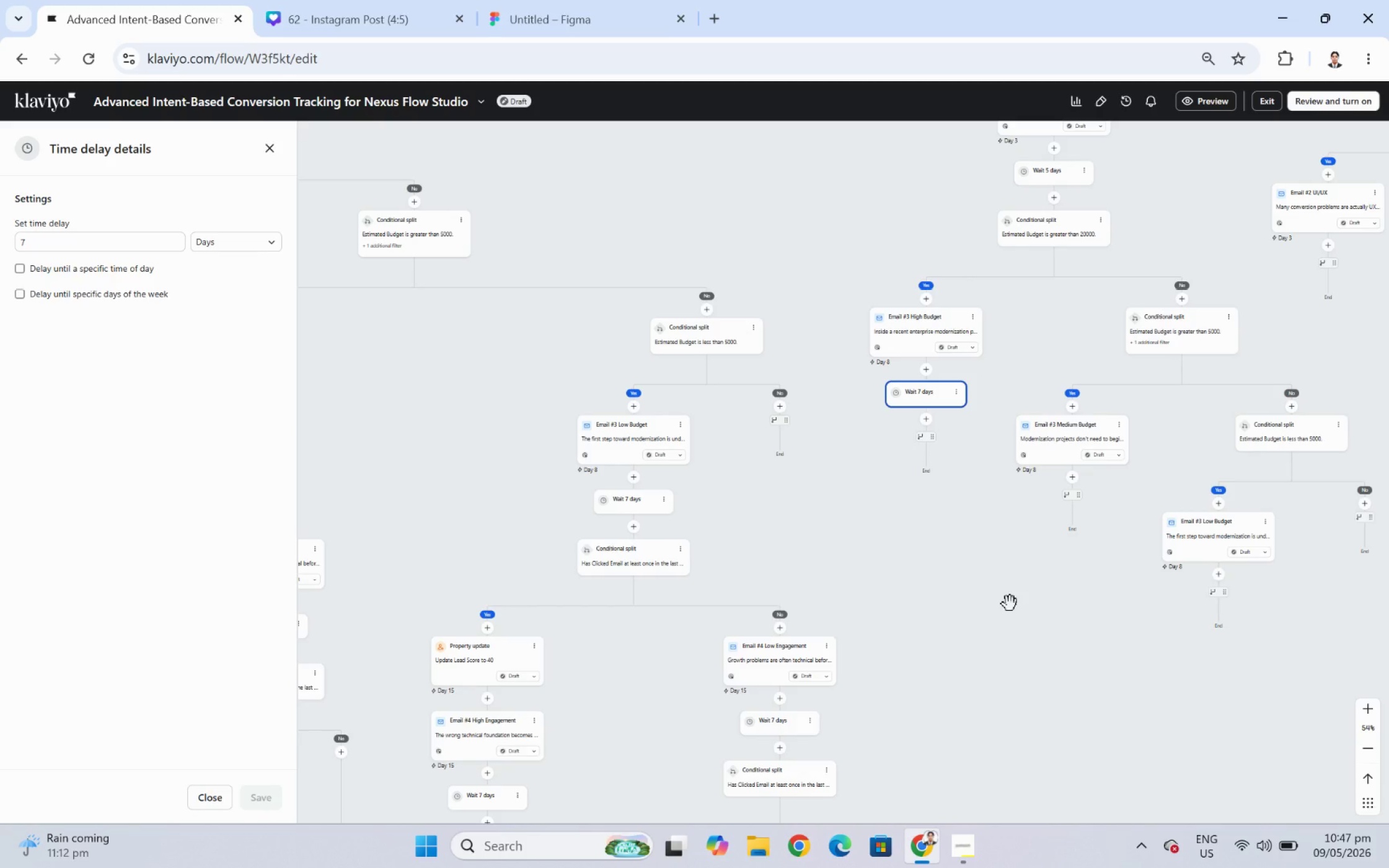 
wait(19.49)
 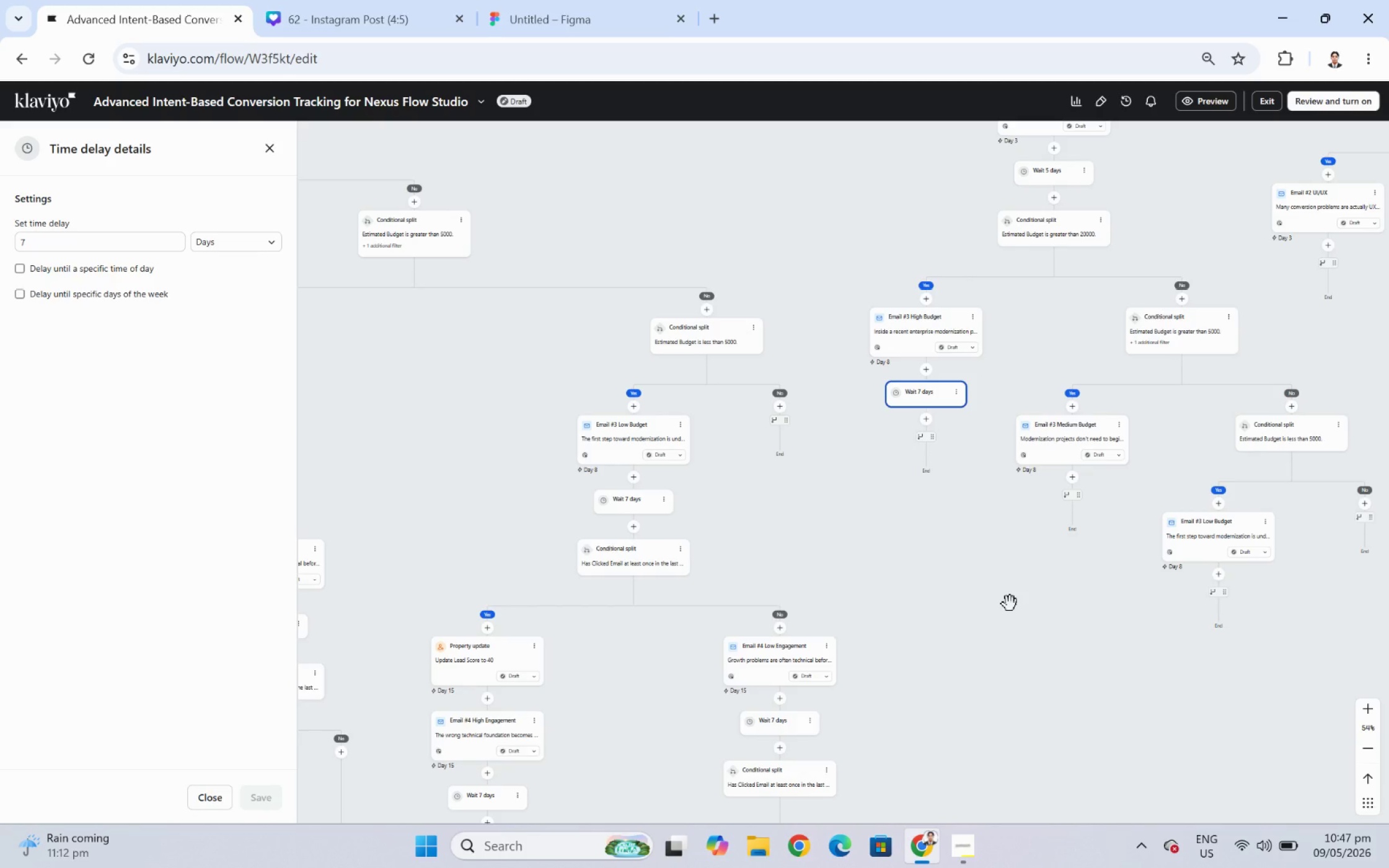 
scroll: coordinate [904, 395], scroll_direction: none, amount: 0.0
 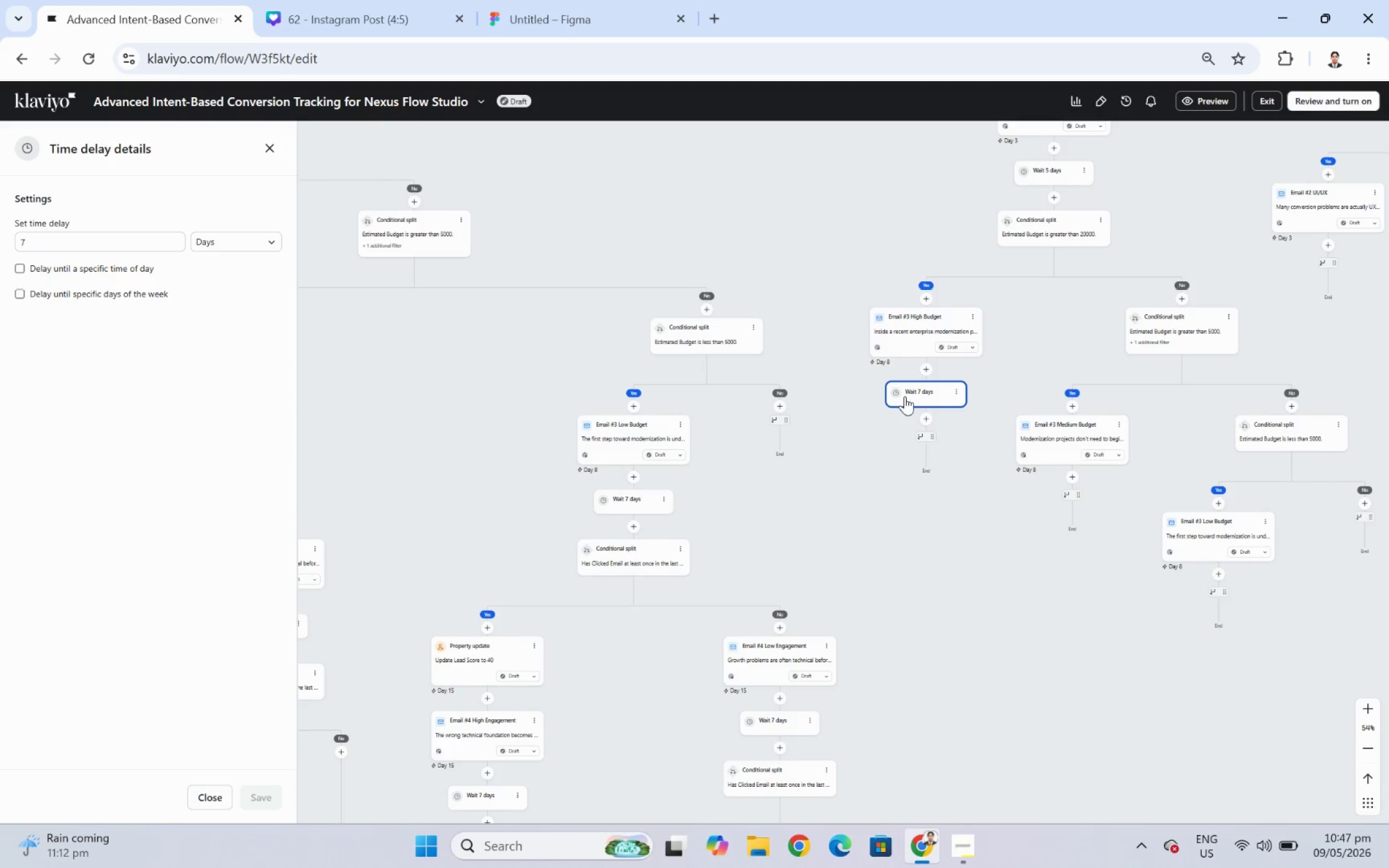 
scroll: coordinate [917, 388], scroll_direction: up, amount: 8.0
 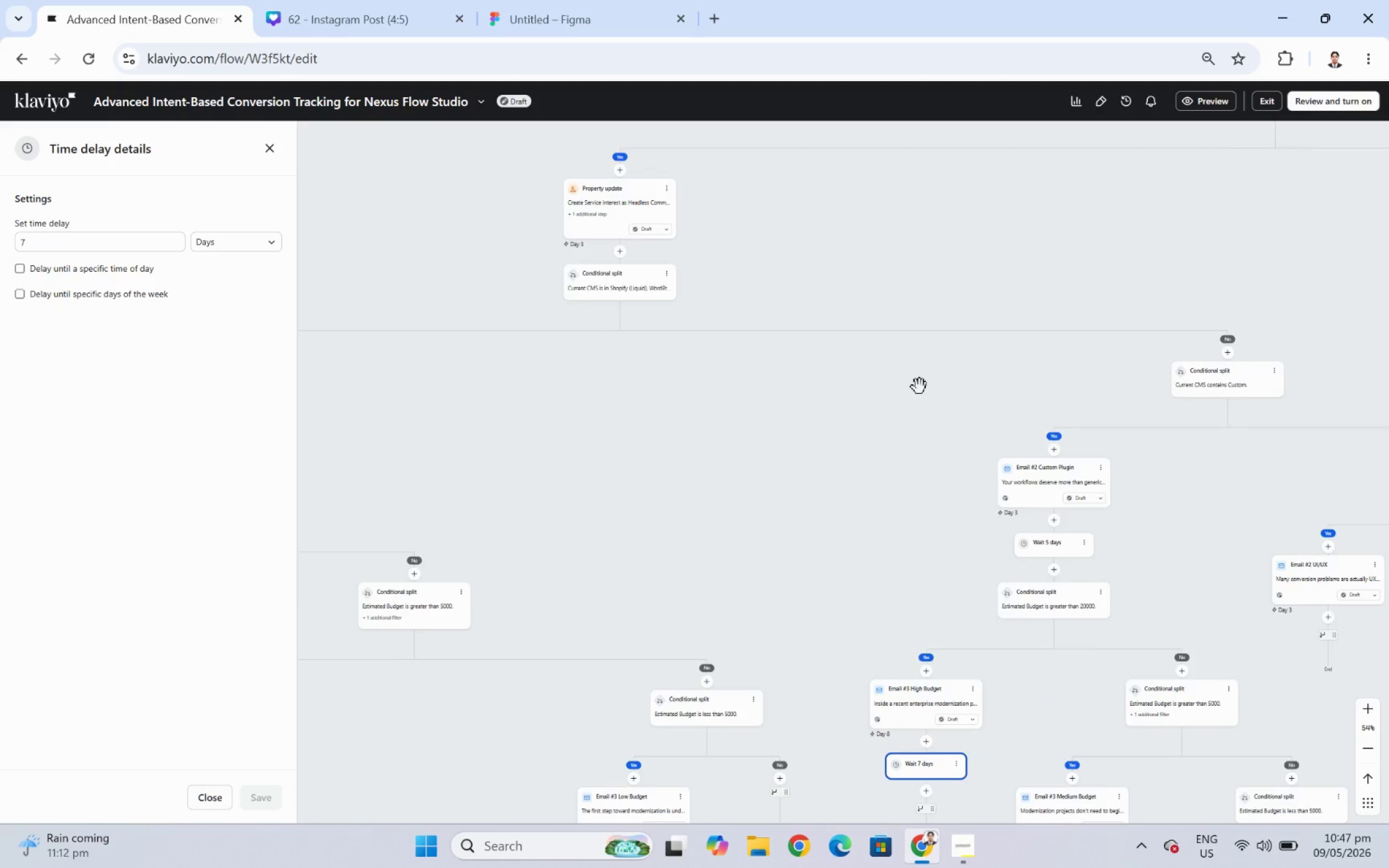 
scroll: coordinate [928, 385], scroll_direction: down, amount: 13.0
 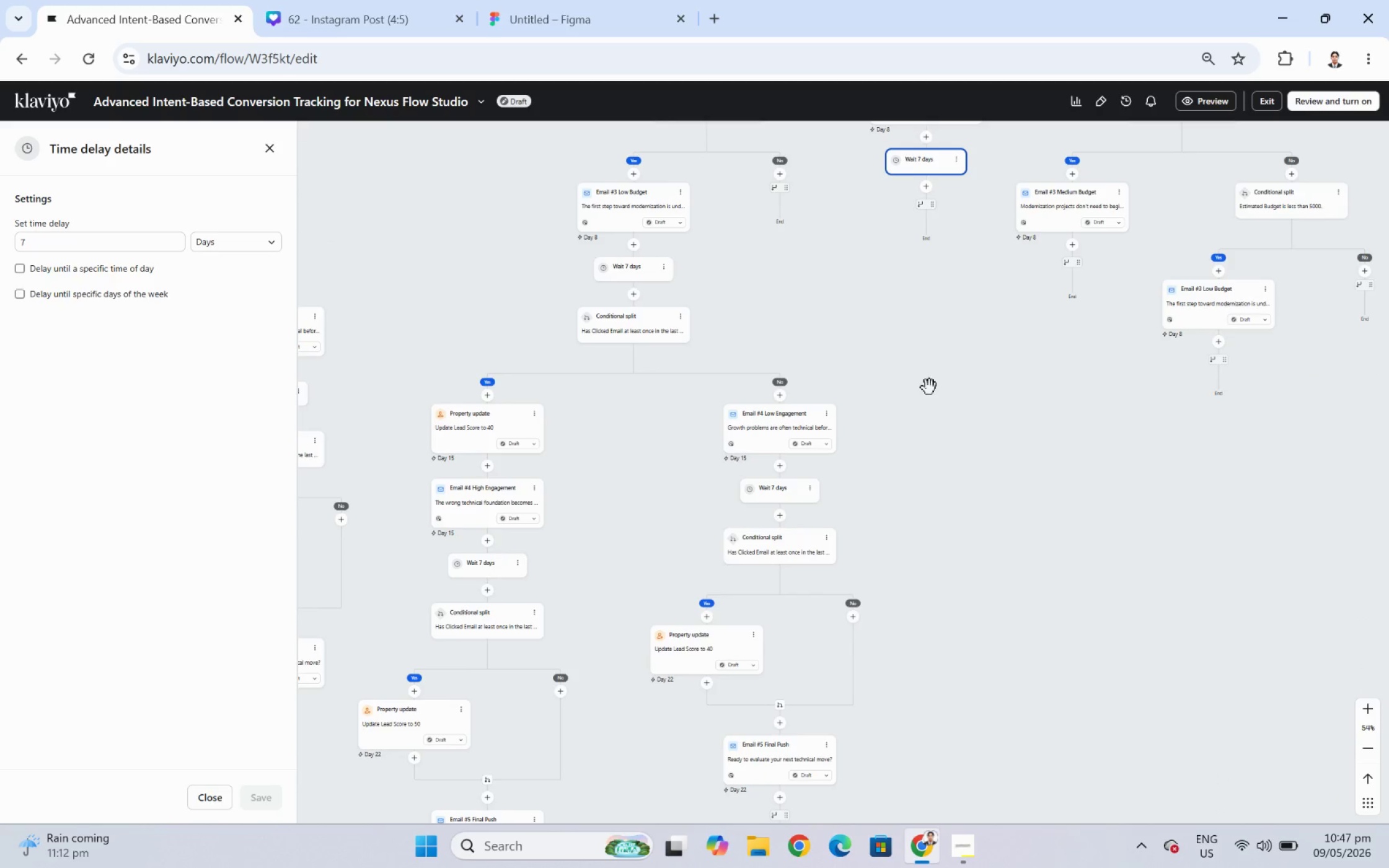 
scroll: coordinate [996, 371], scroll_direction: up, amount: 8.0
 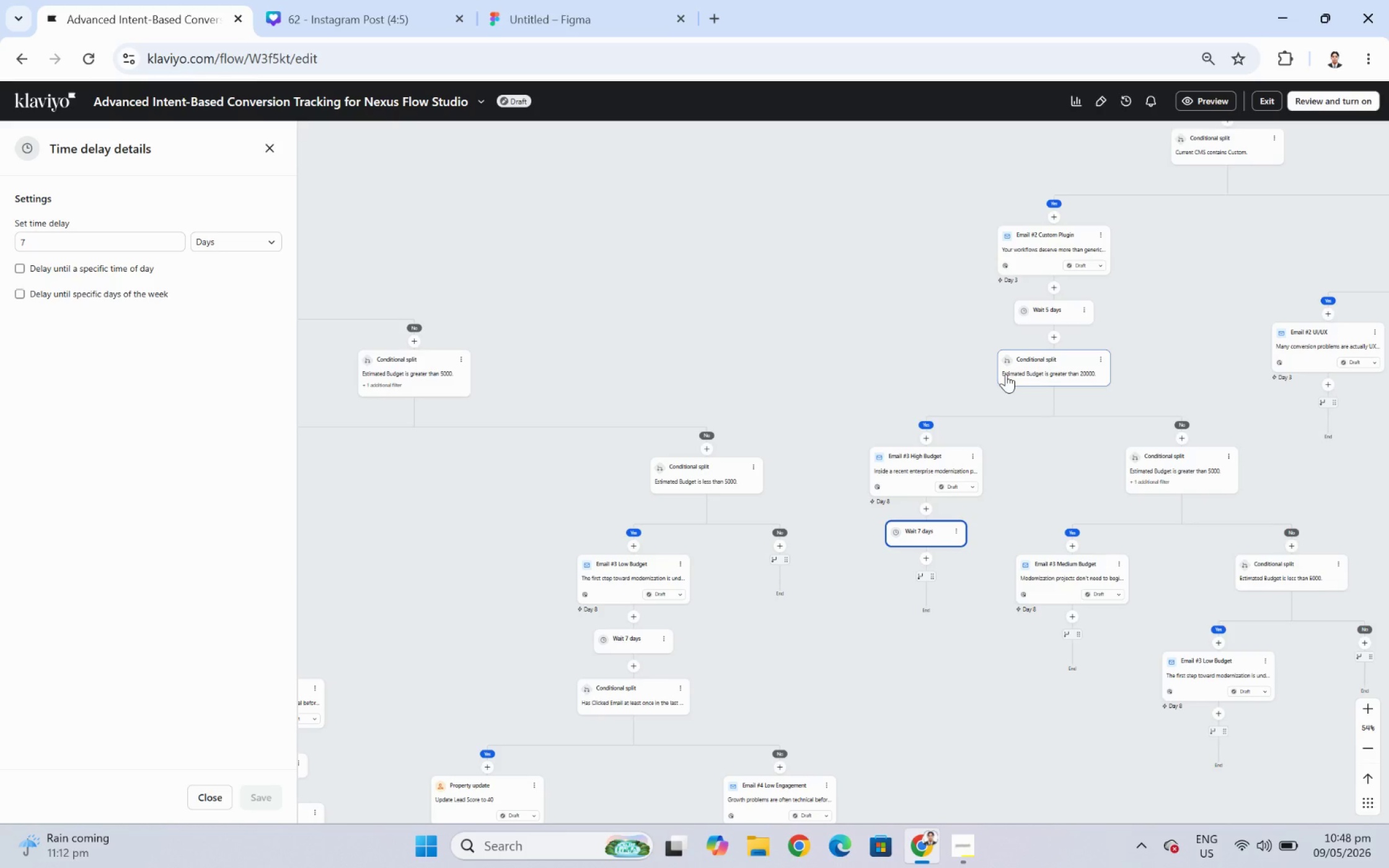 
scroll: coordinate [1012, 379], scroll_direction: down, amount: 15.0
 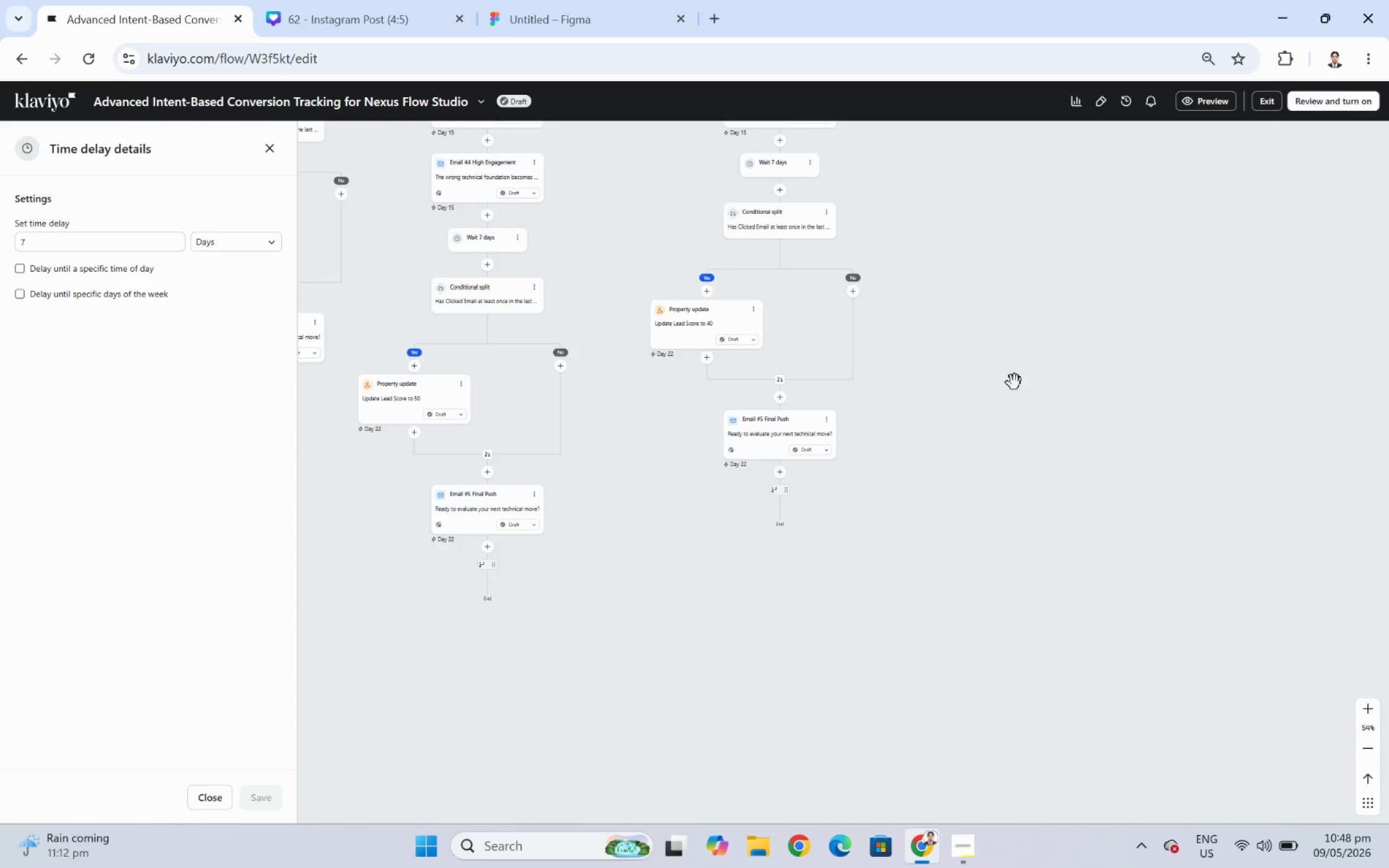 
scroll: coordinate [1025, 390], scroll_direction: up, amount: 23.0
 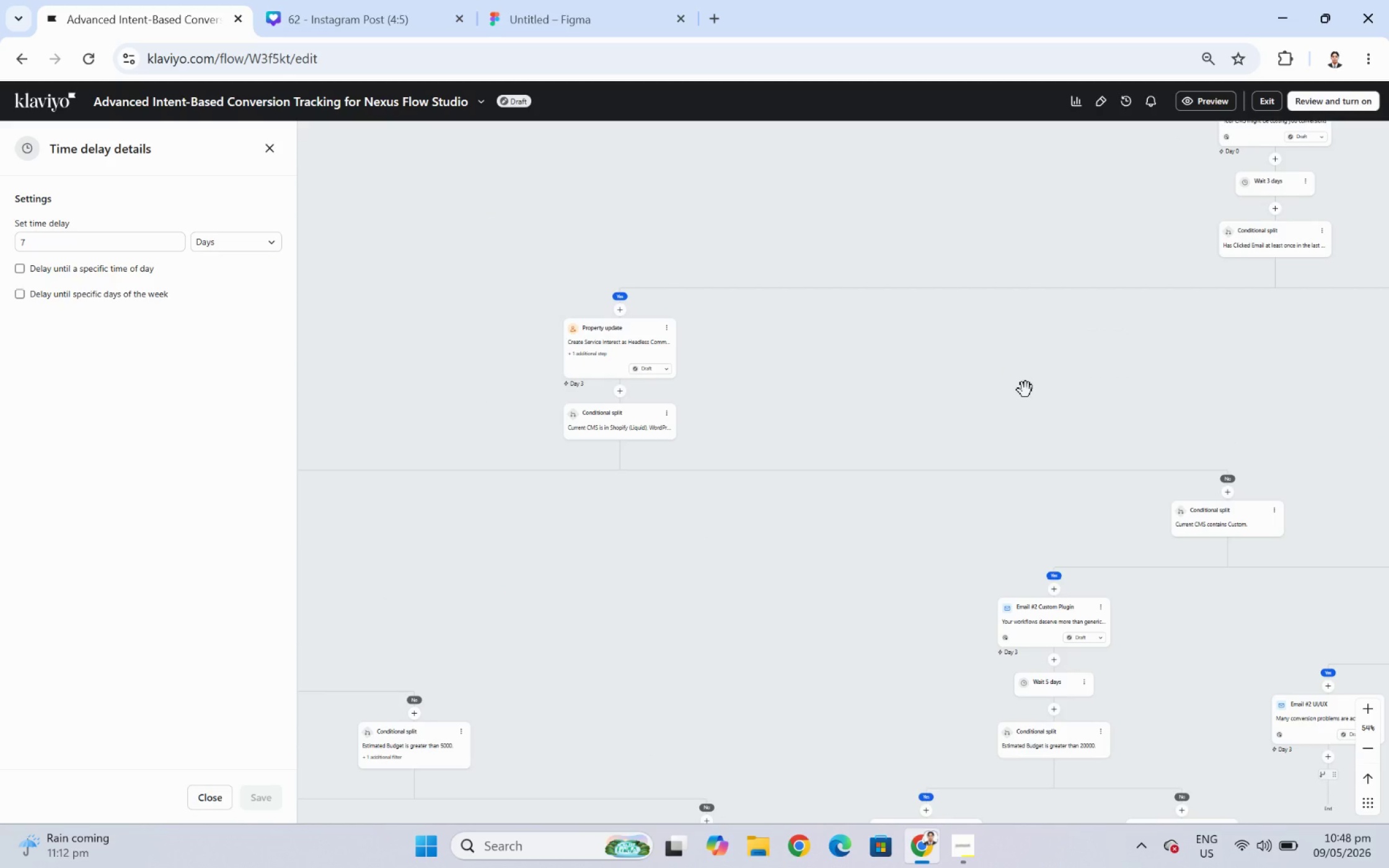 
scroll: coordinate [1028, 390], scroll_direction: down, amount: 13.0
 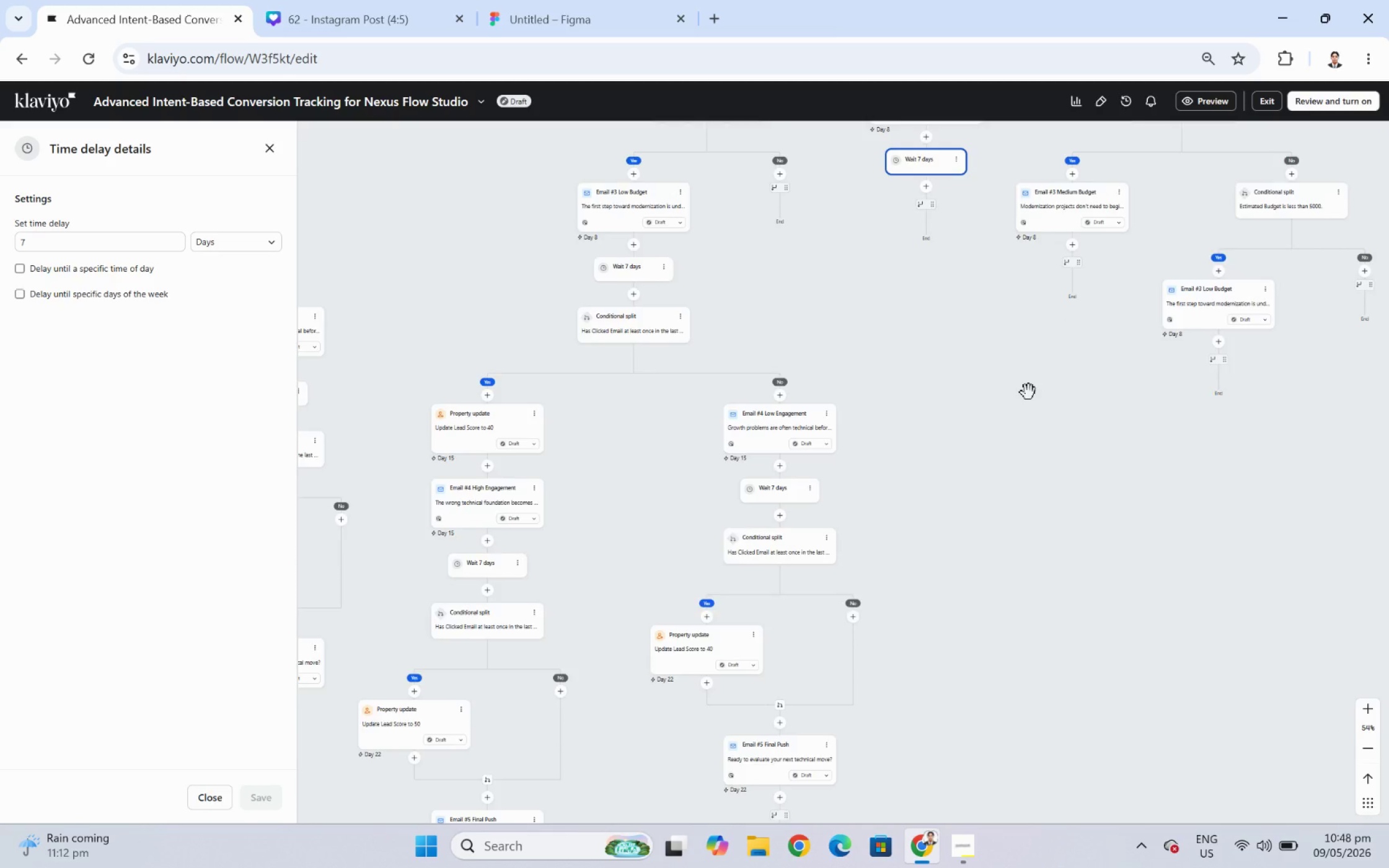 
scroll: coordinate [1028, 392], scroll_direction: up, amount: 2.0
 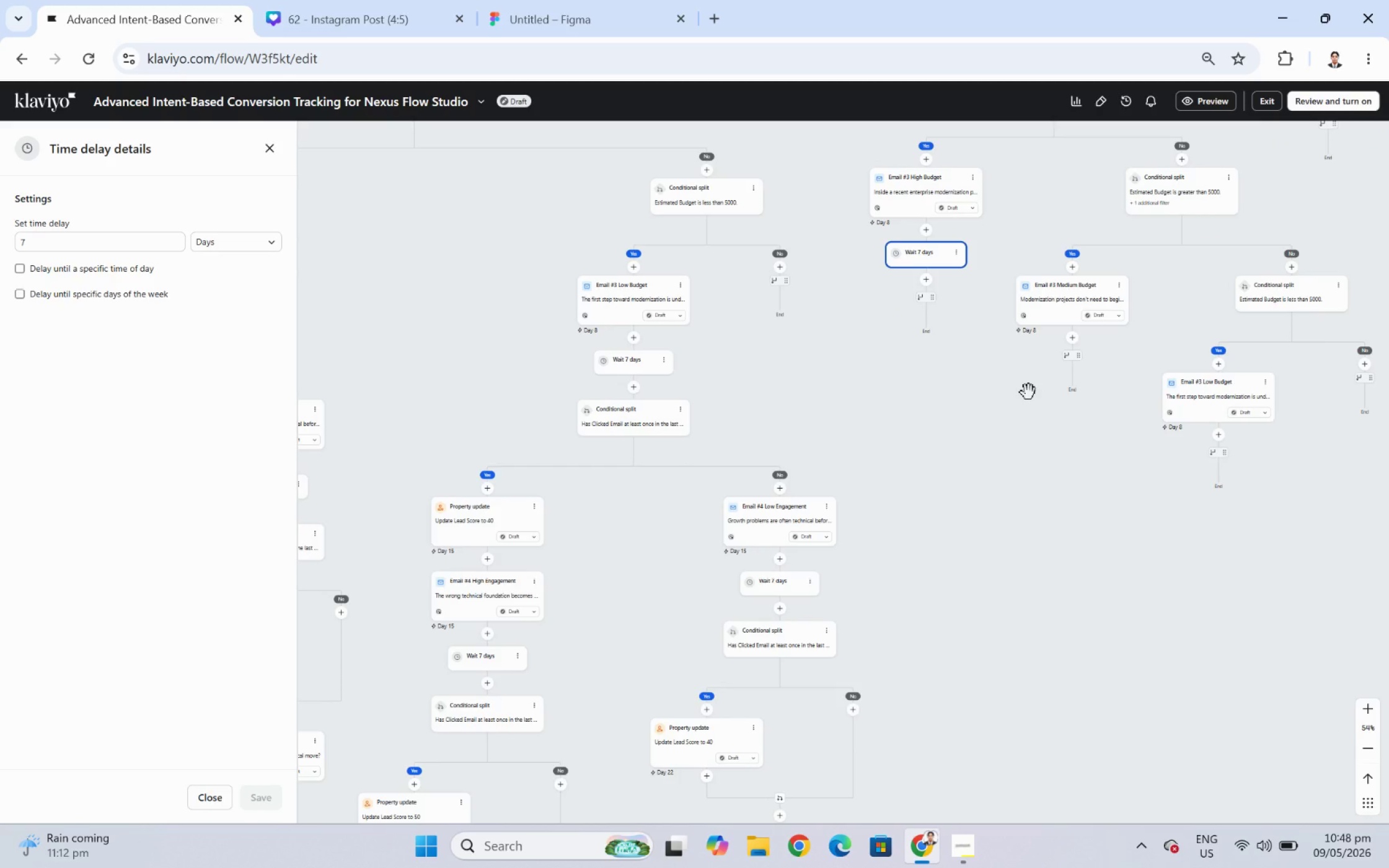 
scroll: coordinate [1028, 392], scroll_direction: down, amount: 4.0
 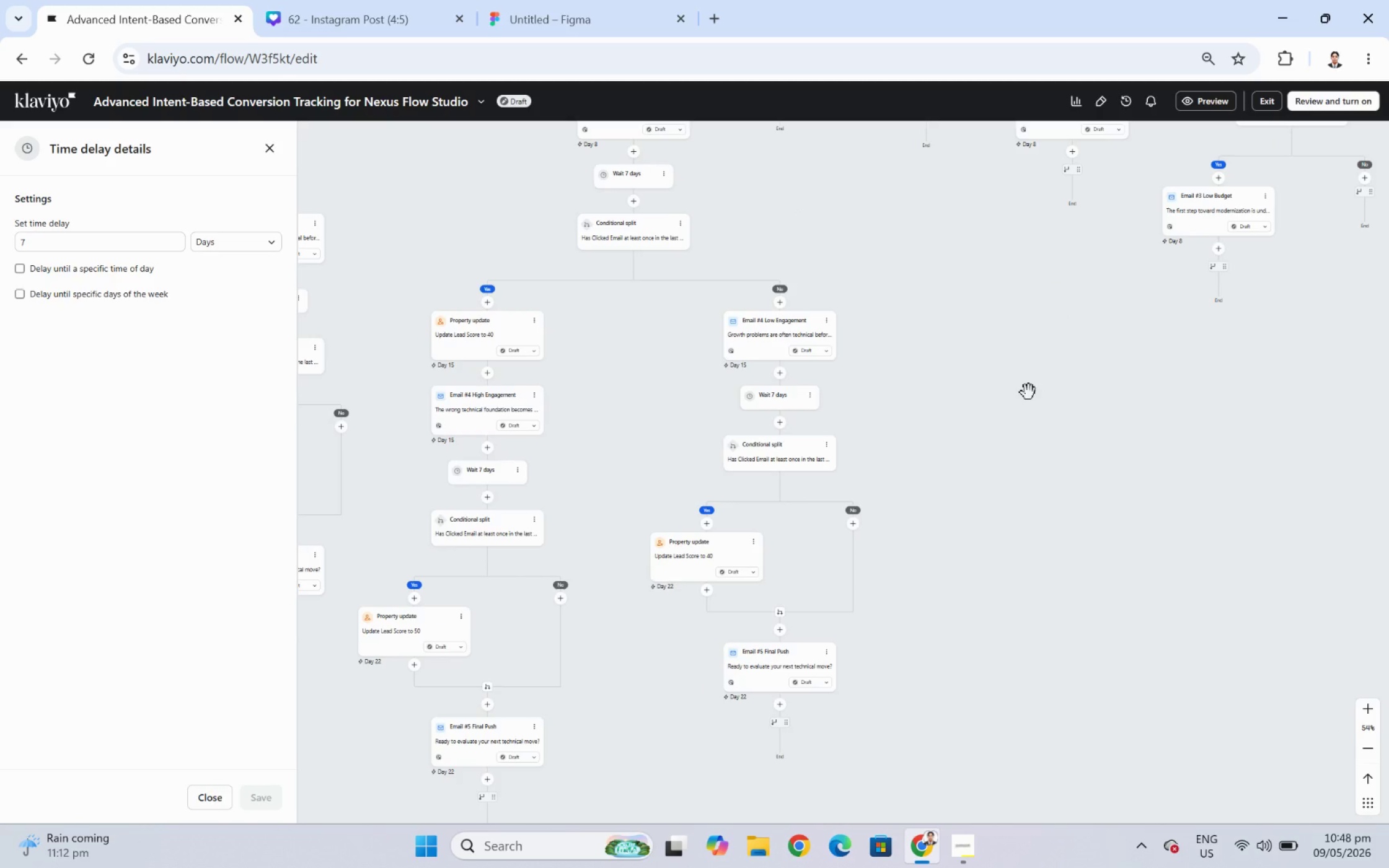 
scroll: coordinate [1029, 393], scroll_direction: up, amount: 27.0
 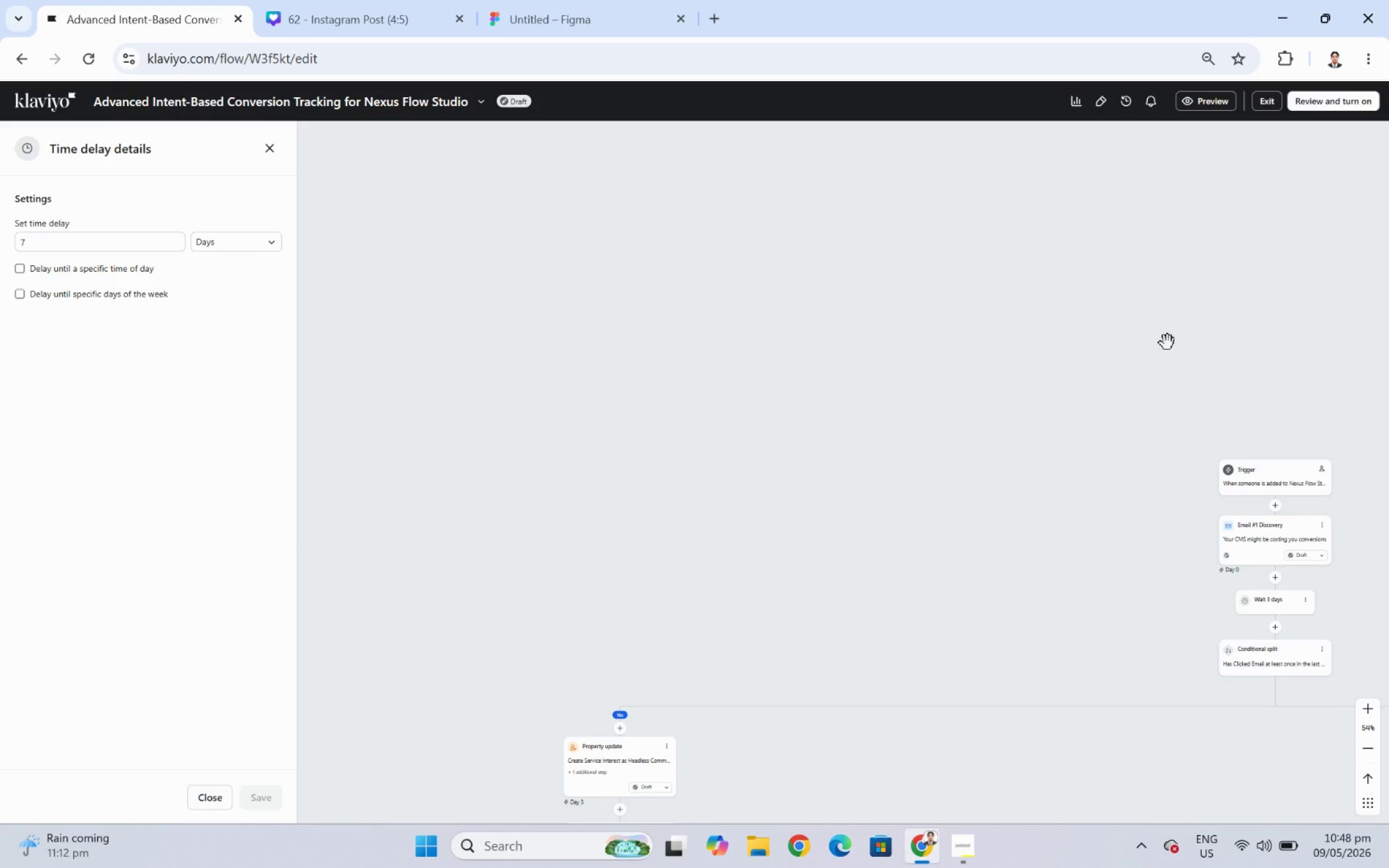 
scroll: coordinate [777, 374], scroll_direction: down, amount: 5.0
 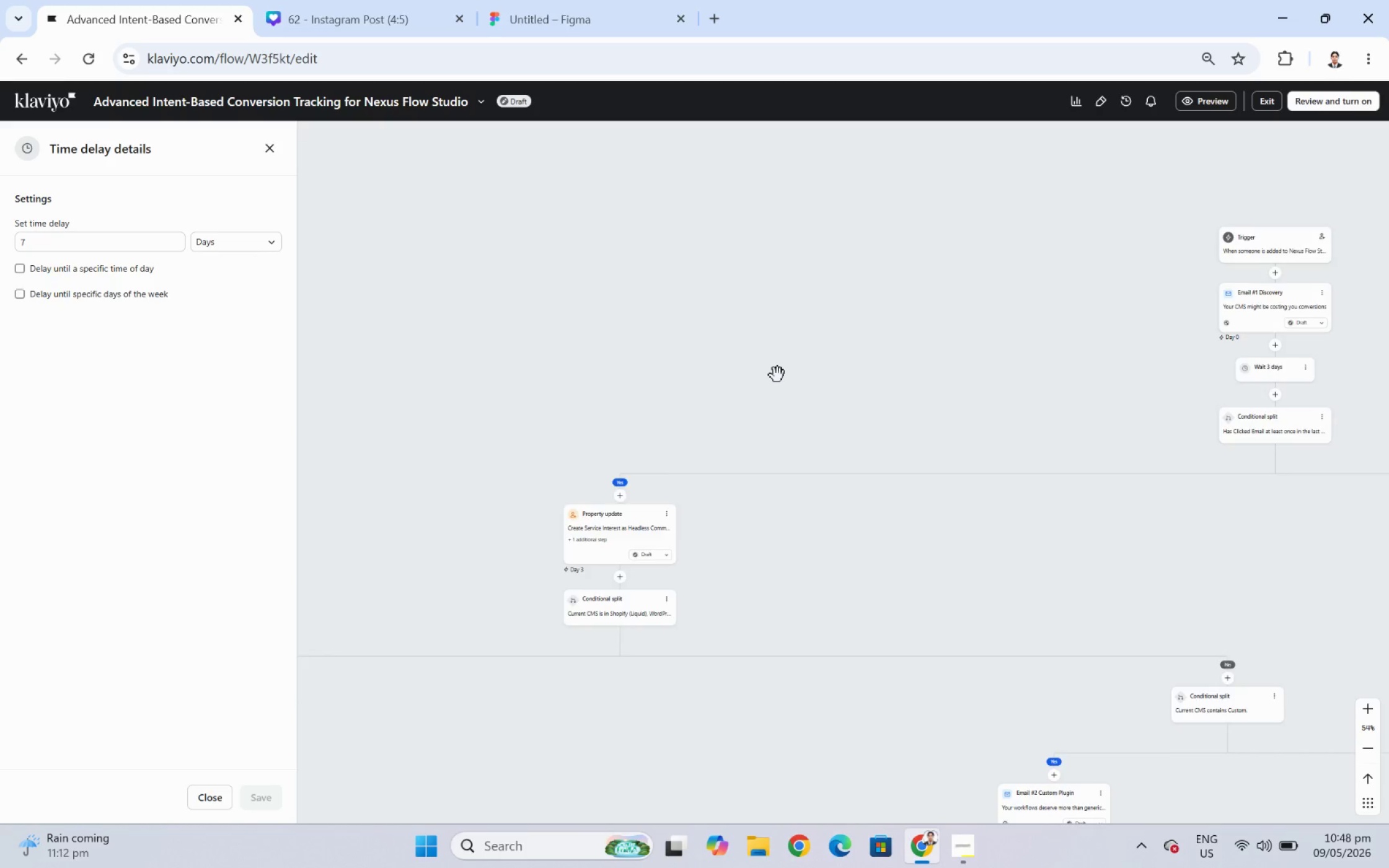 
scroll: coordinate [792, 377], scroll_direction: up, amount: 12.0
 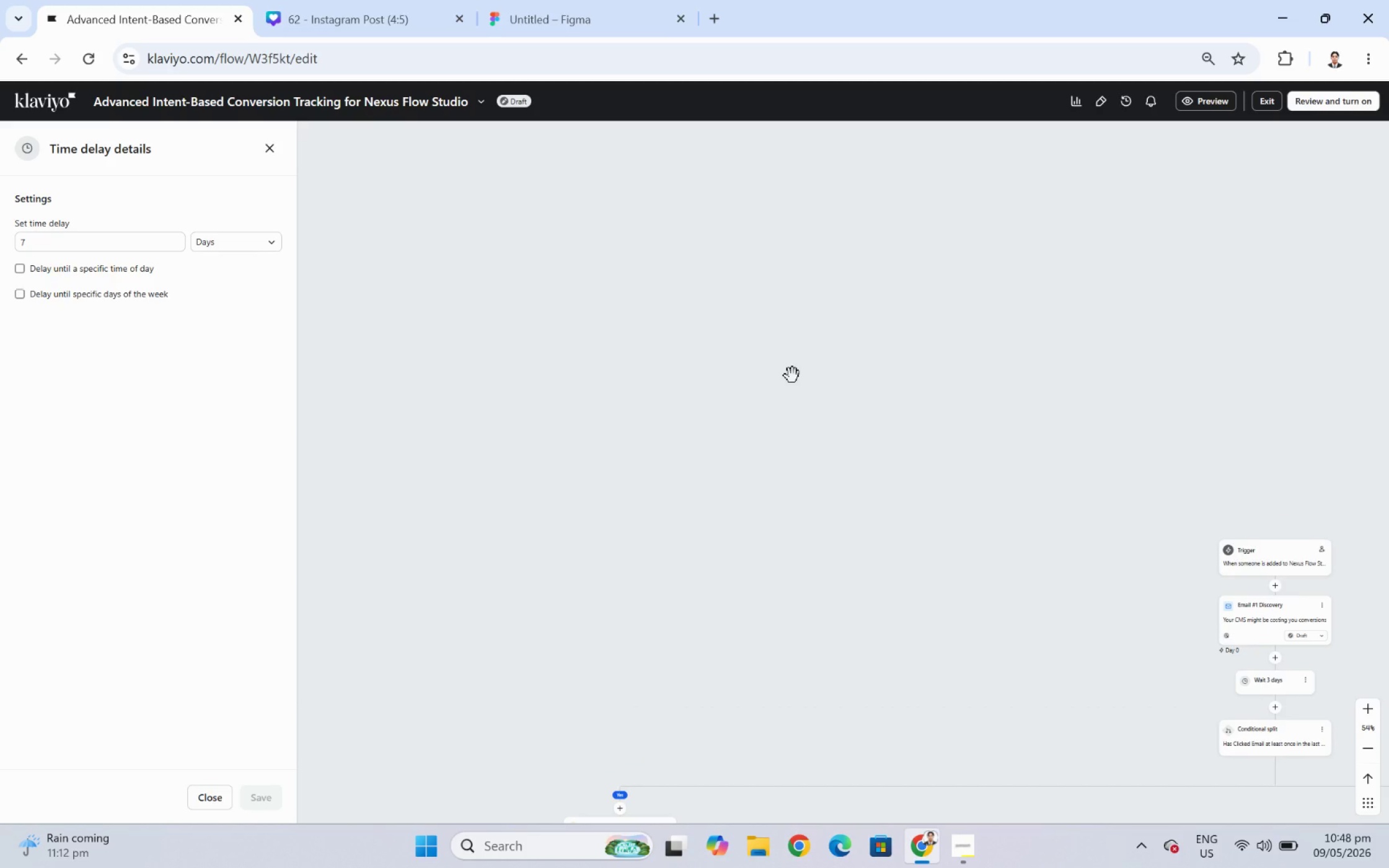 
scroll: coordinate [792, 378], scroll_direction: down, amount: 10.0
 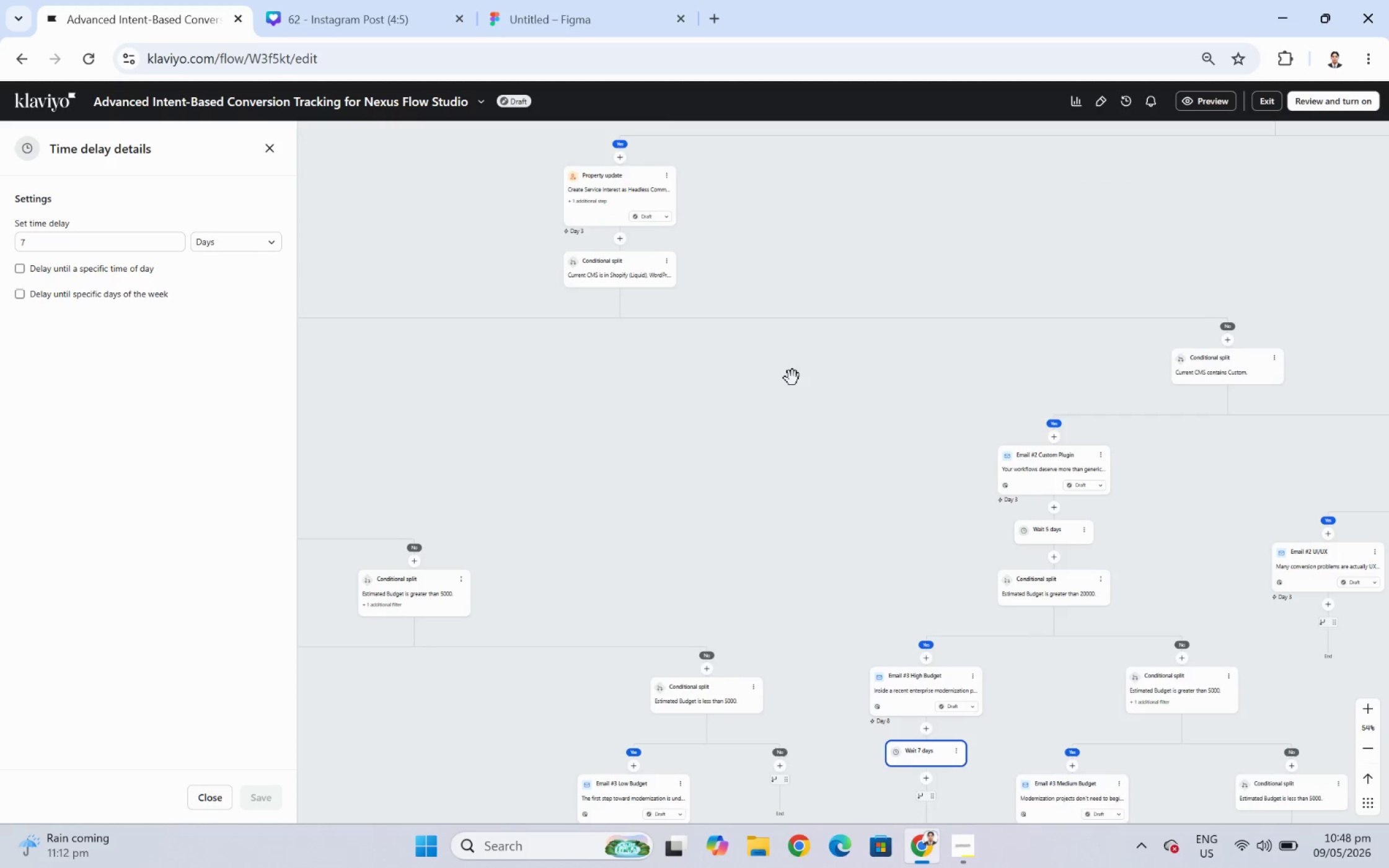 
scroll: coordinate [792, 378], scroll_direction: up, amount: 1.0
 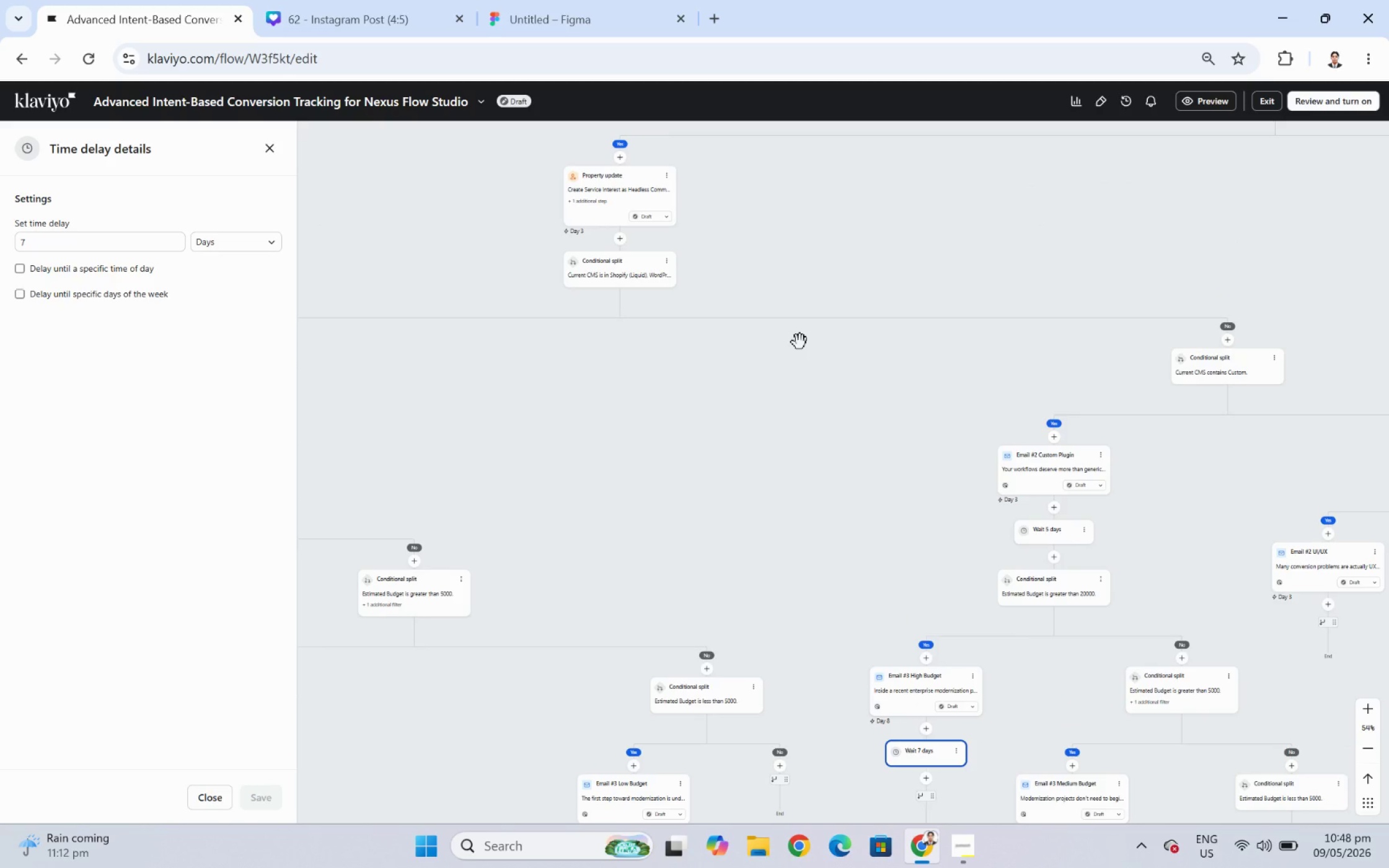 
scroll: coordinate [1388, 339], scroll_direction: down, amount: 1.0
 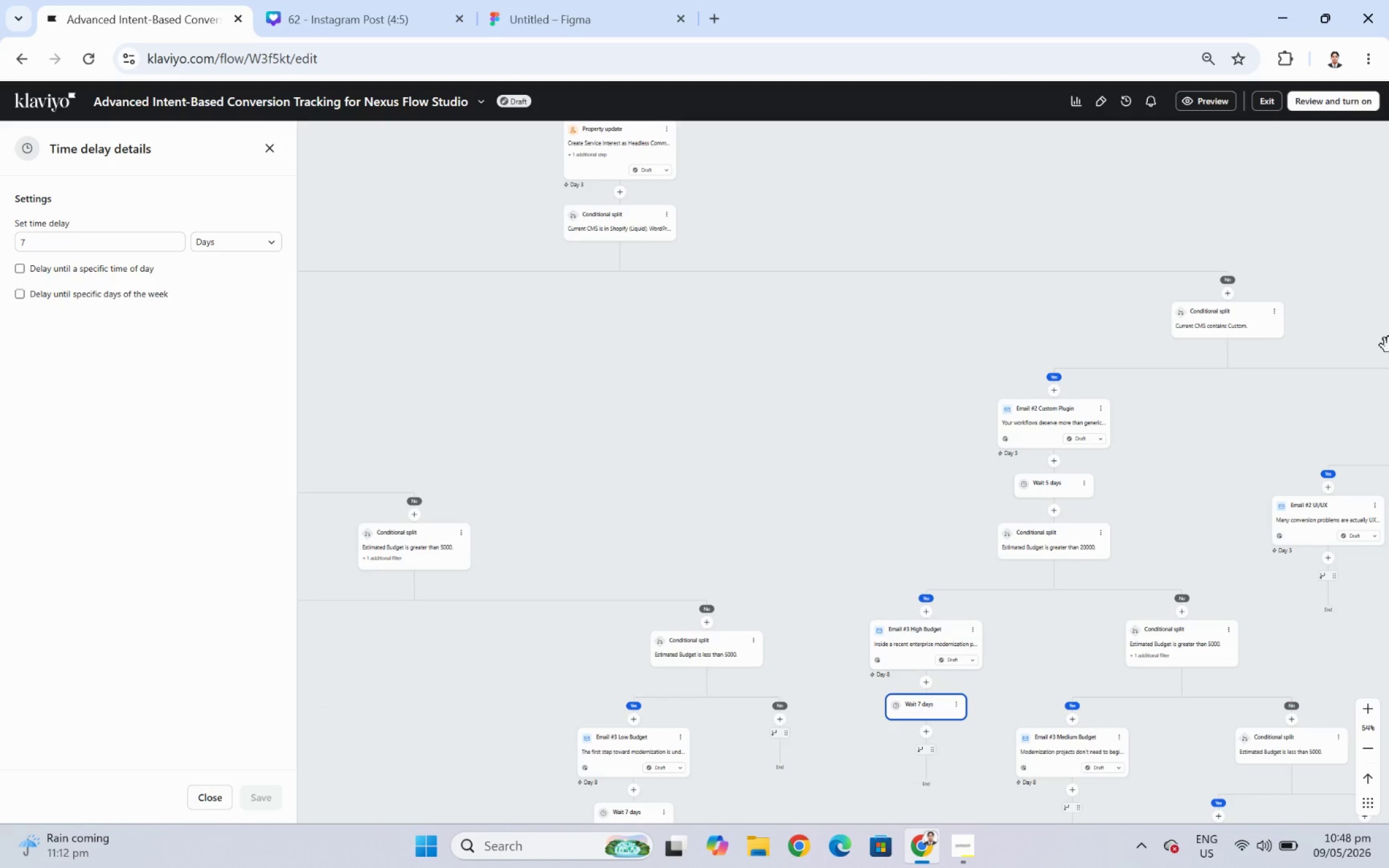 
wait(5.78)
 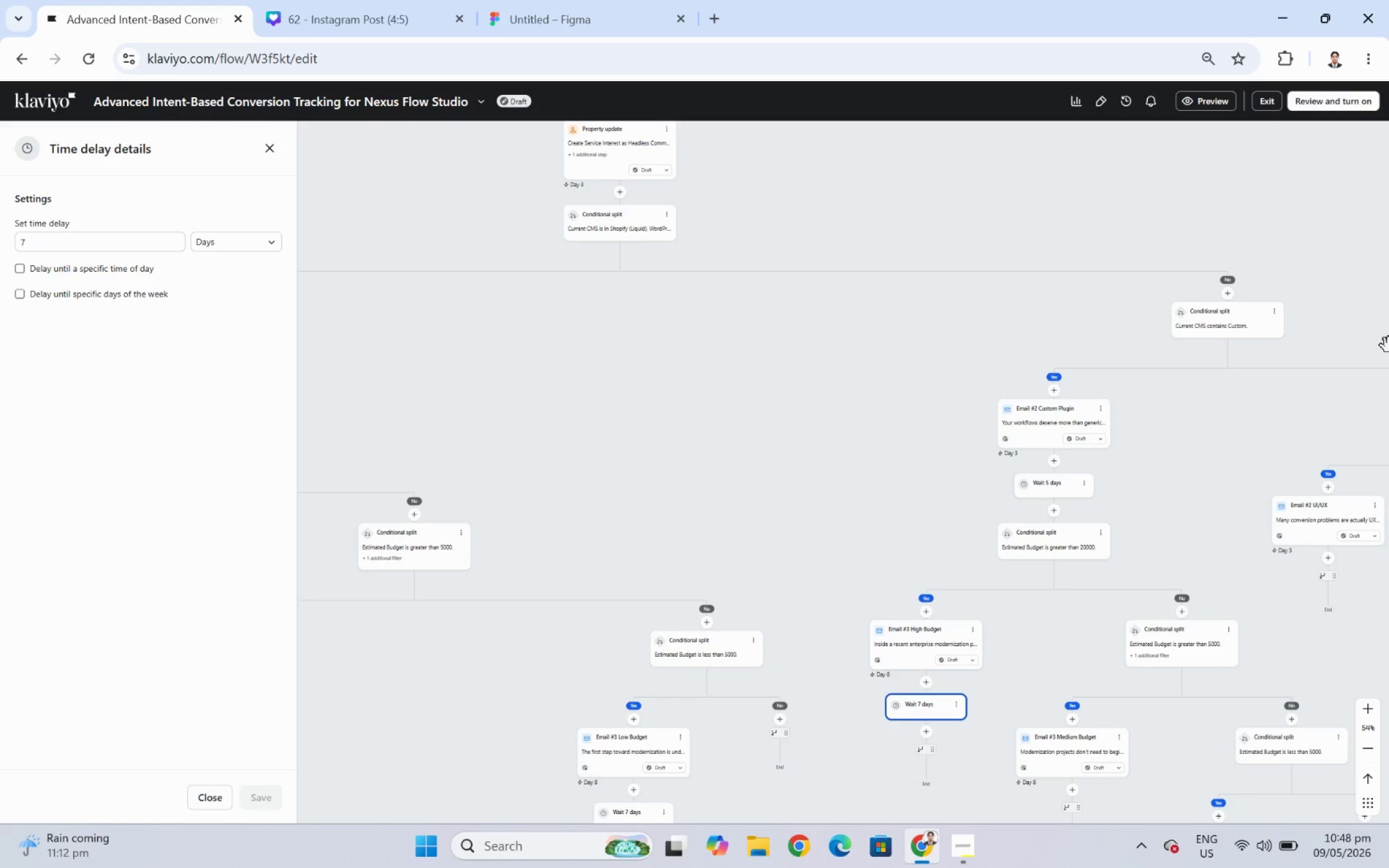 
left_click_drag(start_coordinate=[855, 462], to_coordinate=[581, 392])
 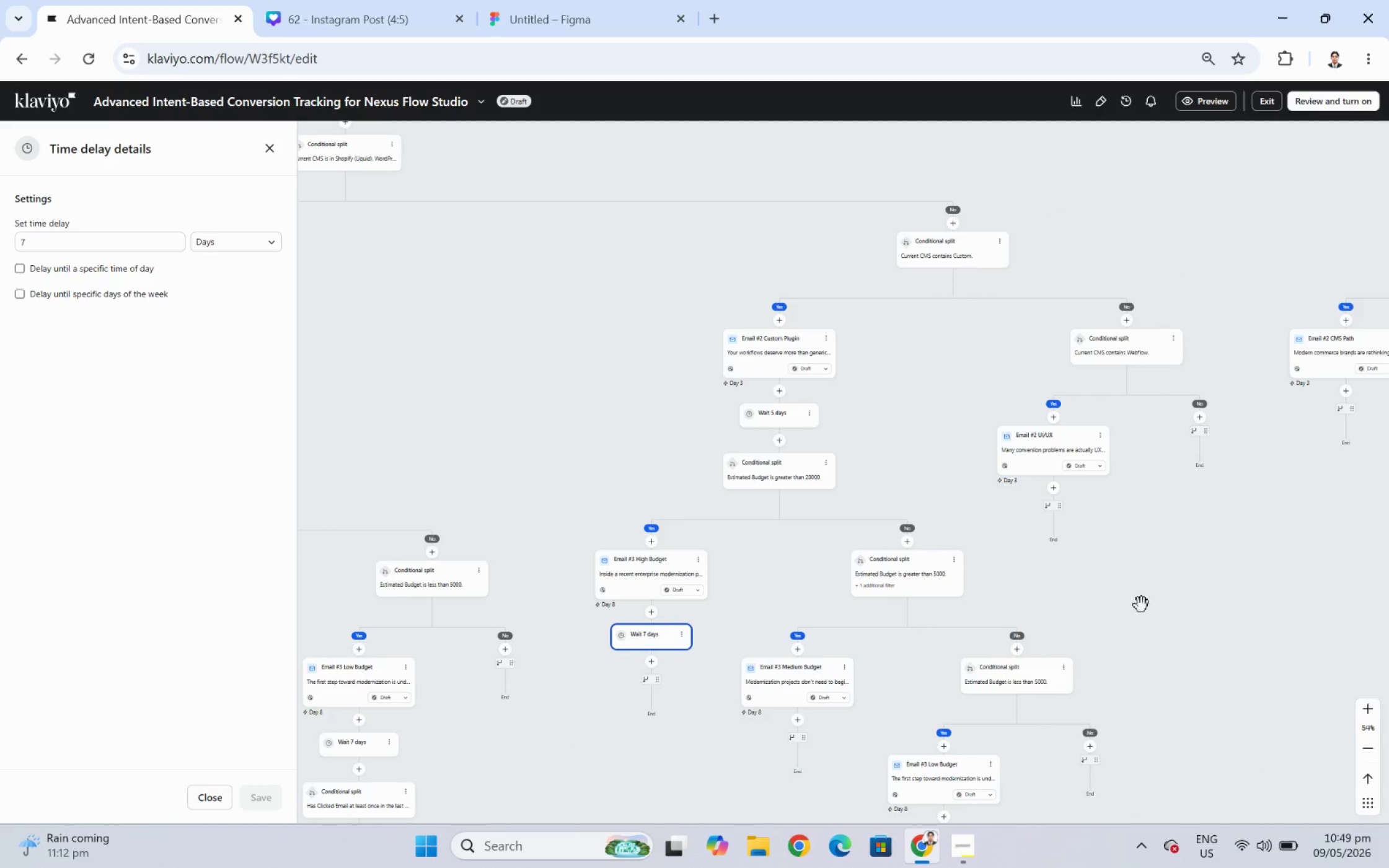 
left_click_drag(start_coordinate=[1200, 608], to_coordinate=[890, 508])
 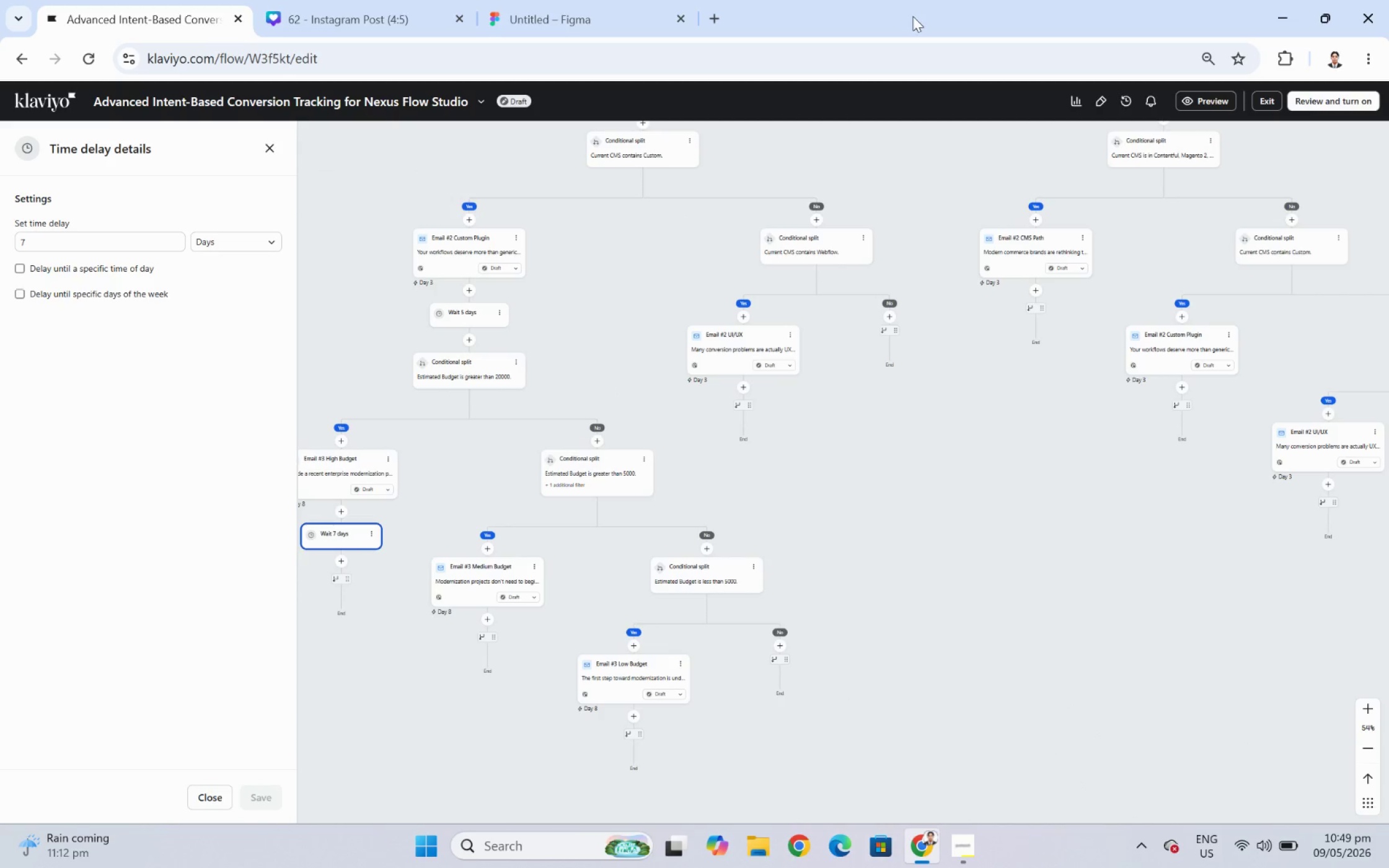 
left_click_drag(start_coordinate=[1129, 533], to_coordinate=[835, 525])
 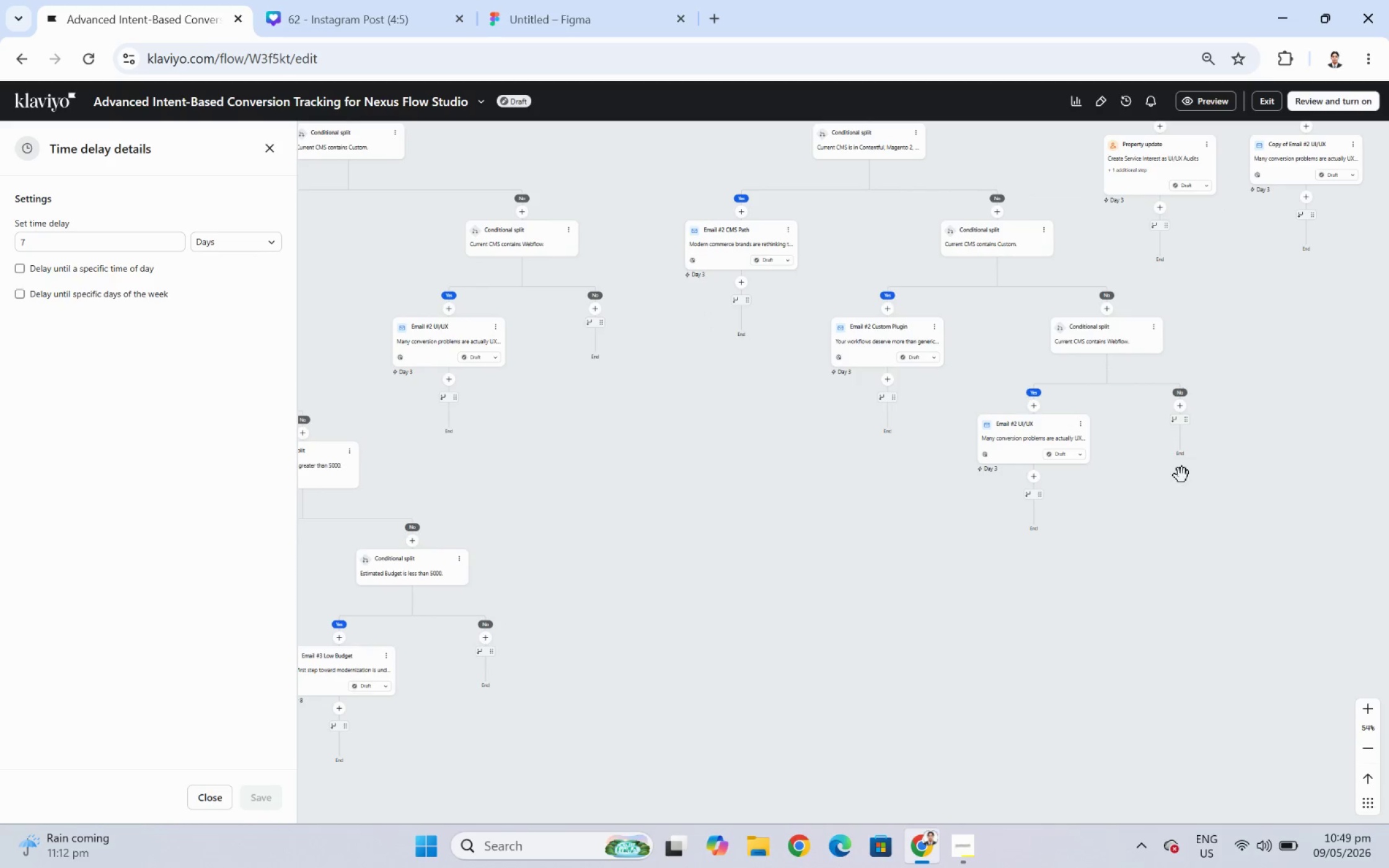 
left_click_drag(start_coordinate=[1186, 477], to_coordinate=[1223, 634])
 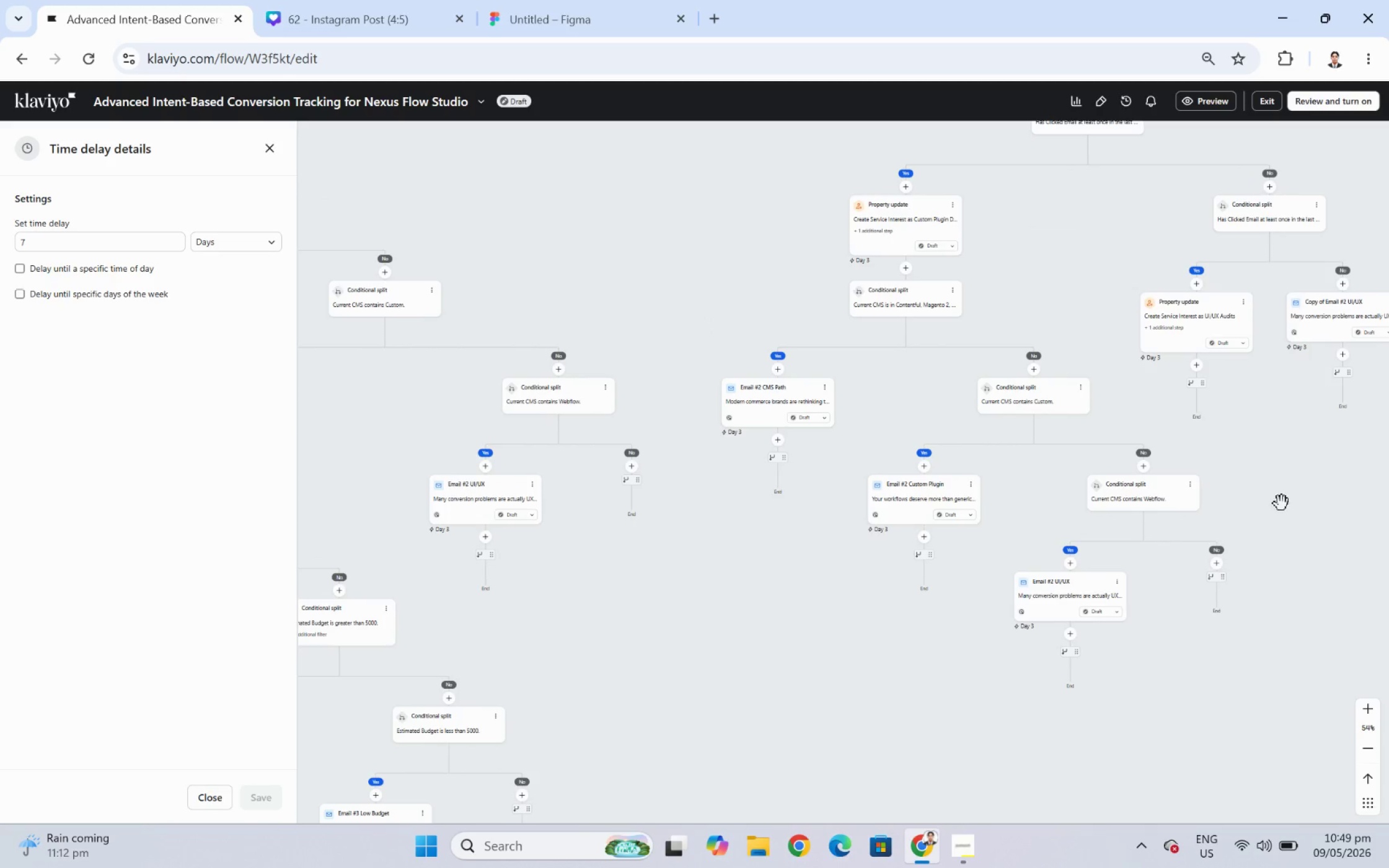 
hold_key(key=ControlLeft, duration=0.64)
scroll: coordinate [1293, 493], scroll_direction: up, amount: 1.0
 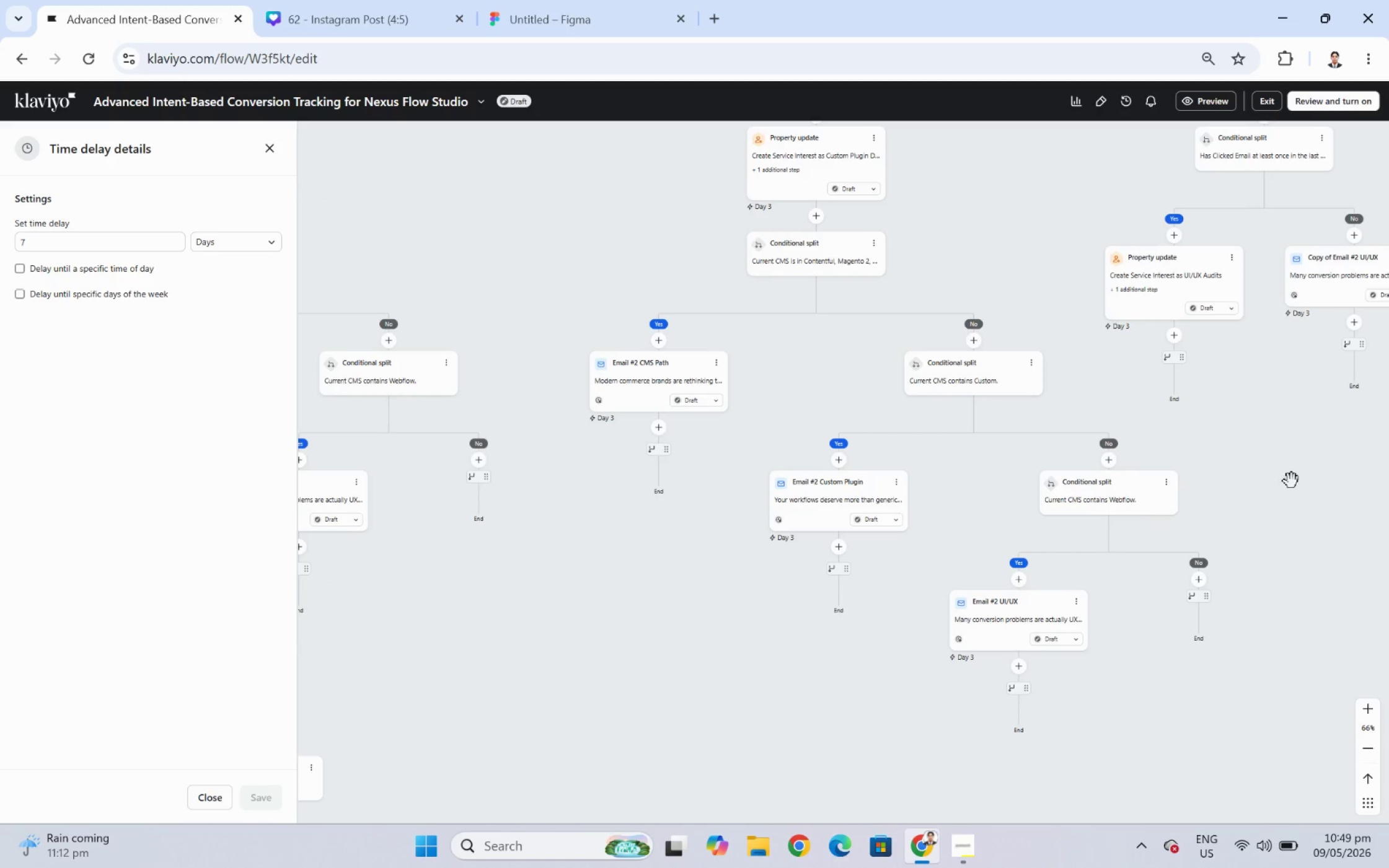 
left_click_drag(start_coordinate=[1316, 457], to_coordinate=[1152, 548])
 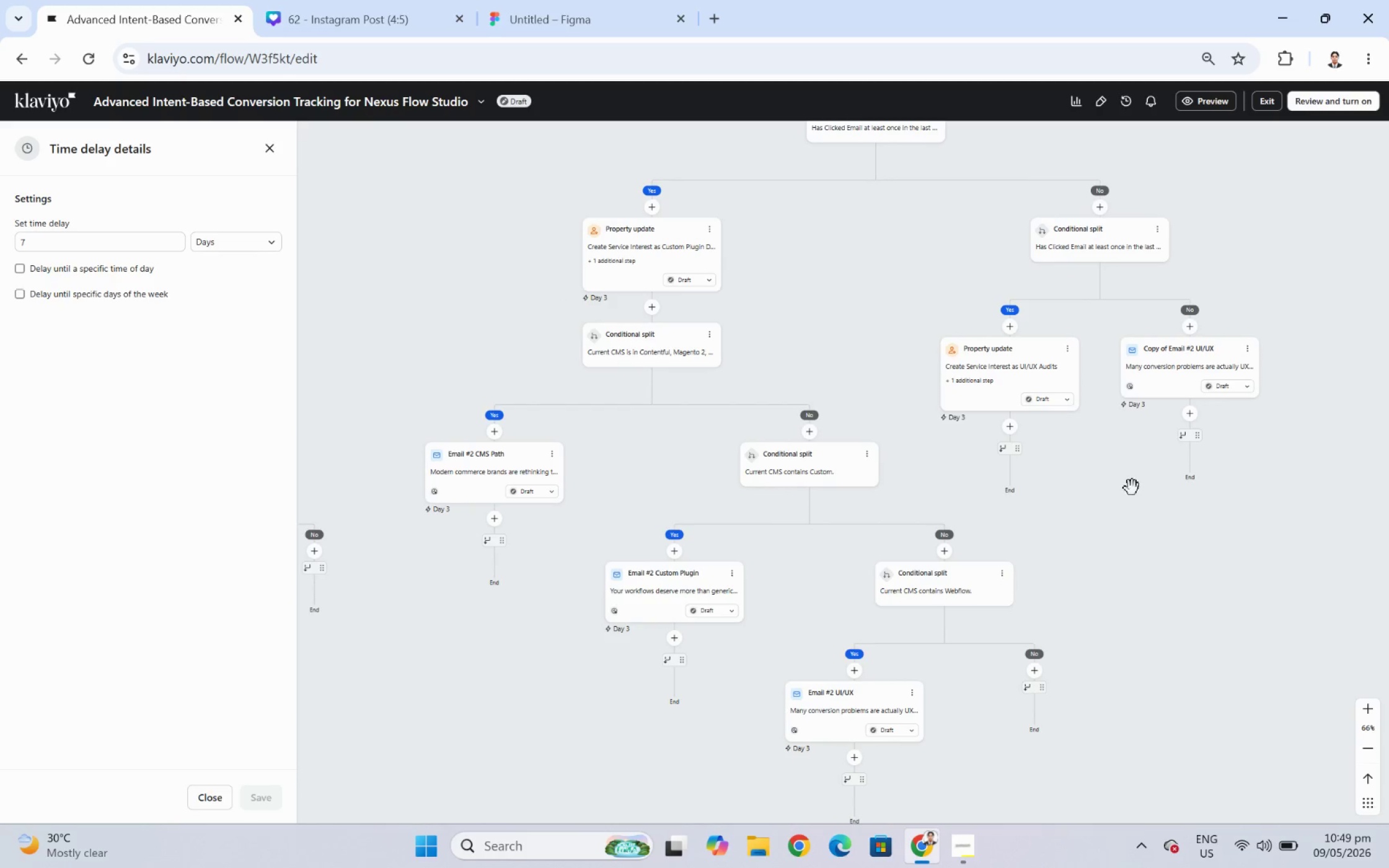 
left_click_drag(start_coordinate=[1129, 486], to_coordinate=[1155, 489])
 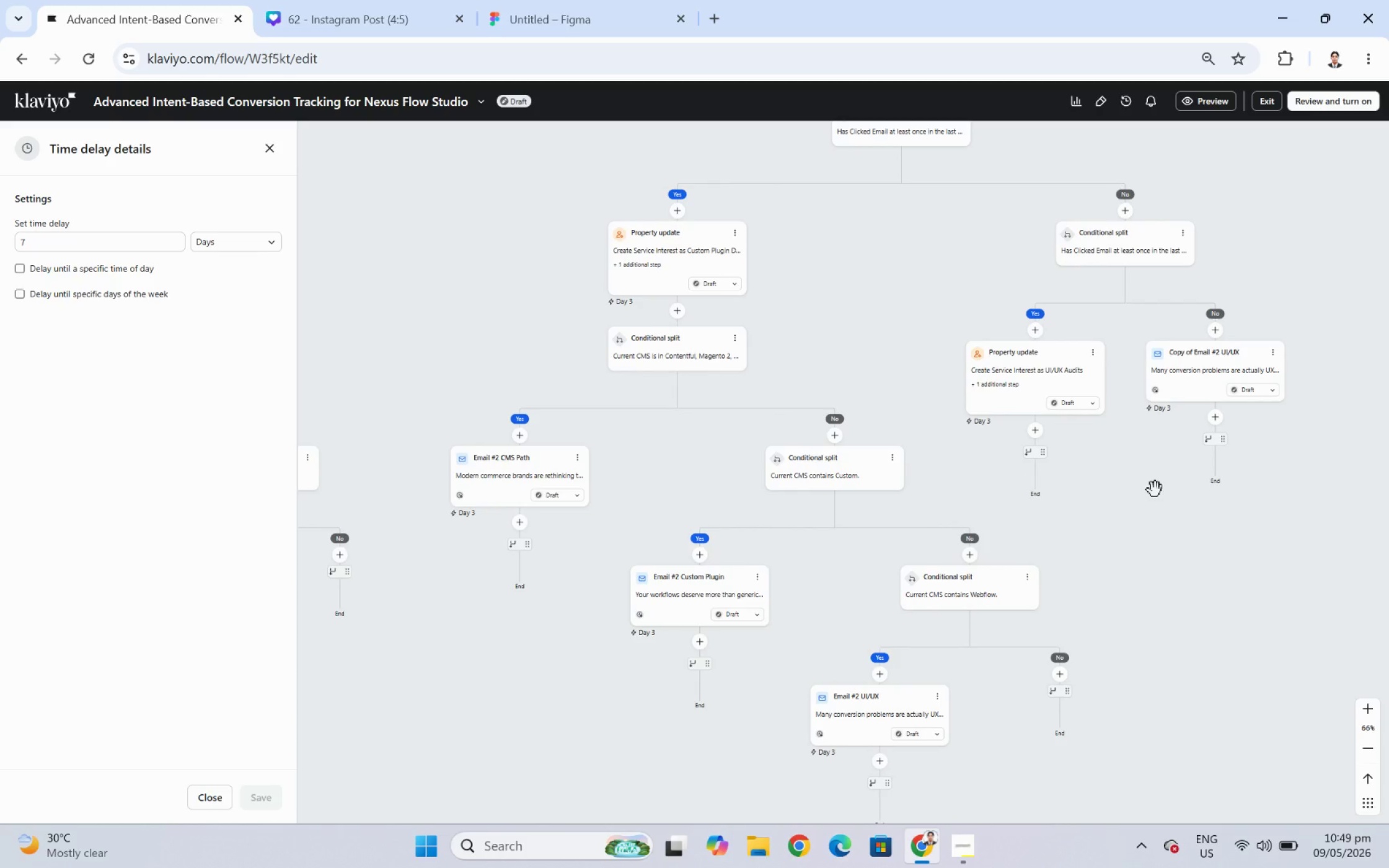 
wait(27.52)
 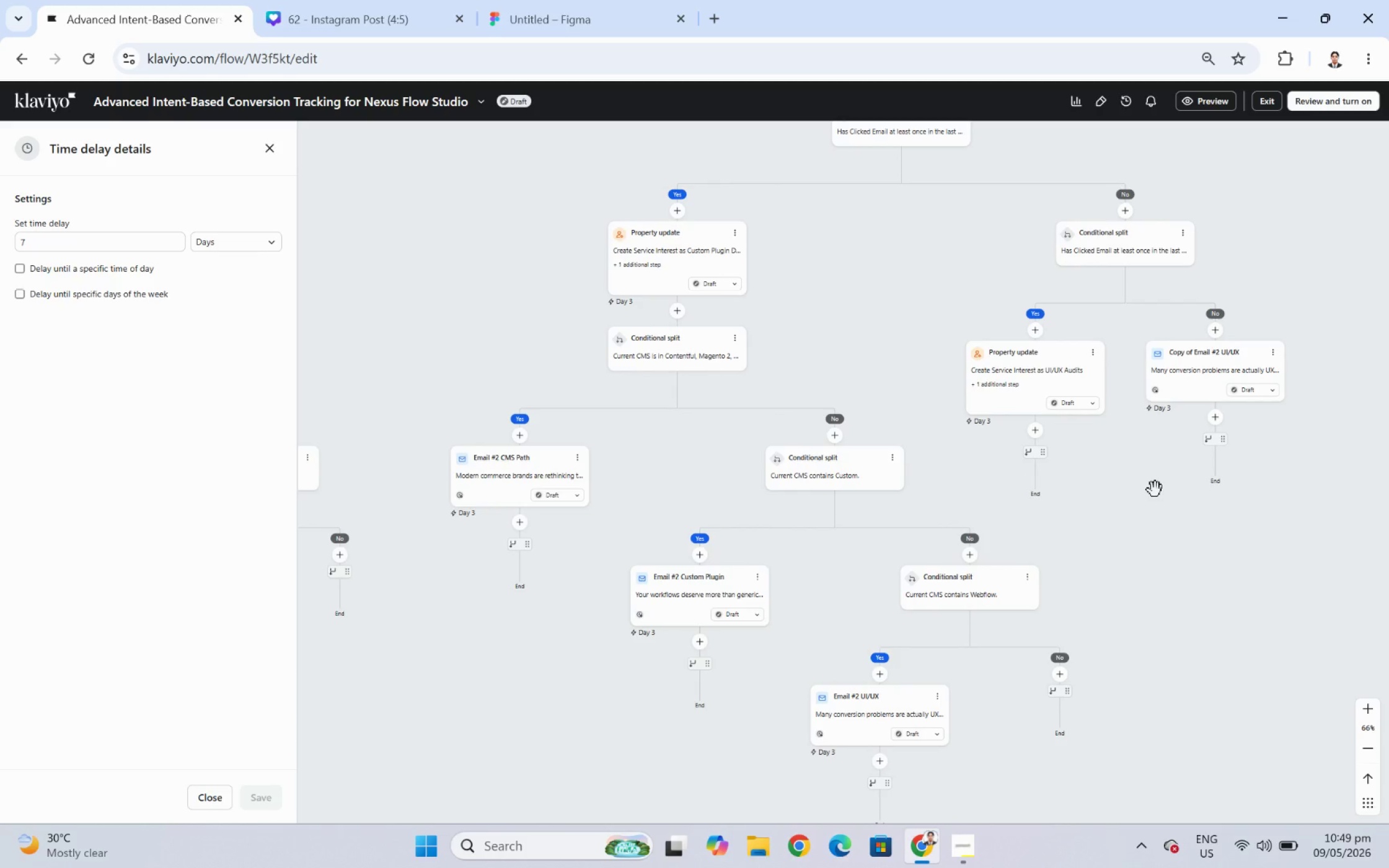 
scroll: coordinate [1220, 559], scroll_direction: down, amount: 1.0
 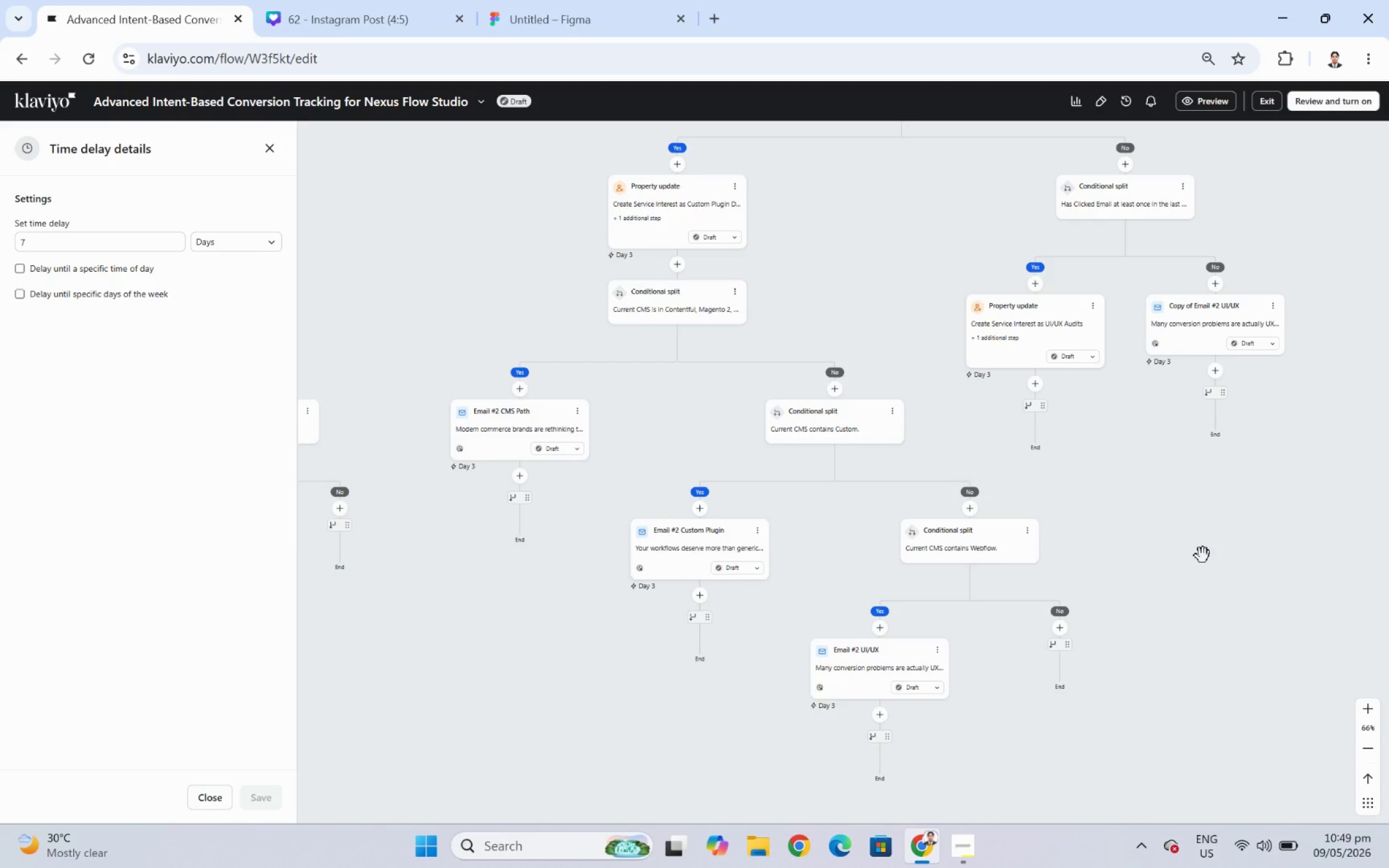 
hold_key(key=ControlLeft, duration=0.66)
scroll: coordinate [1144, 525], scroll_direction: up, amount: 3.0
 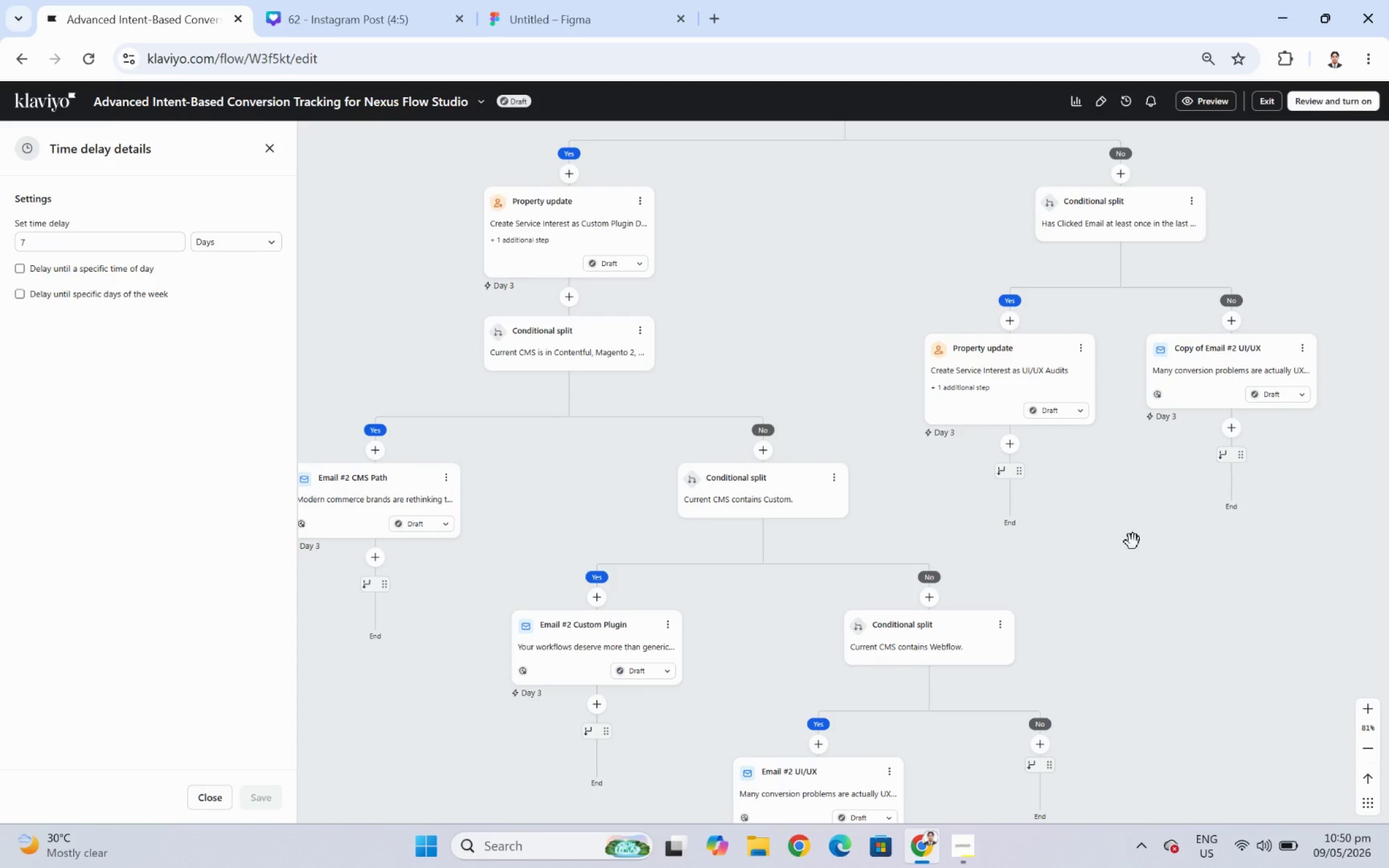 
scroll: coordinate [1132, 553], scroll_direction: down, amount: 3.0
 